 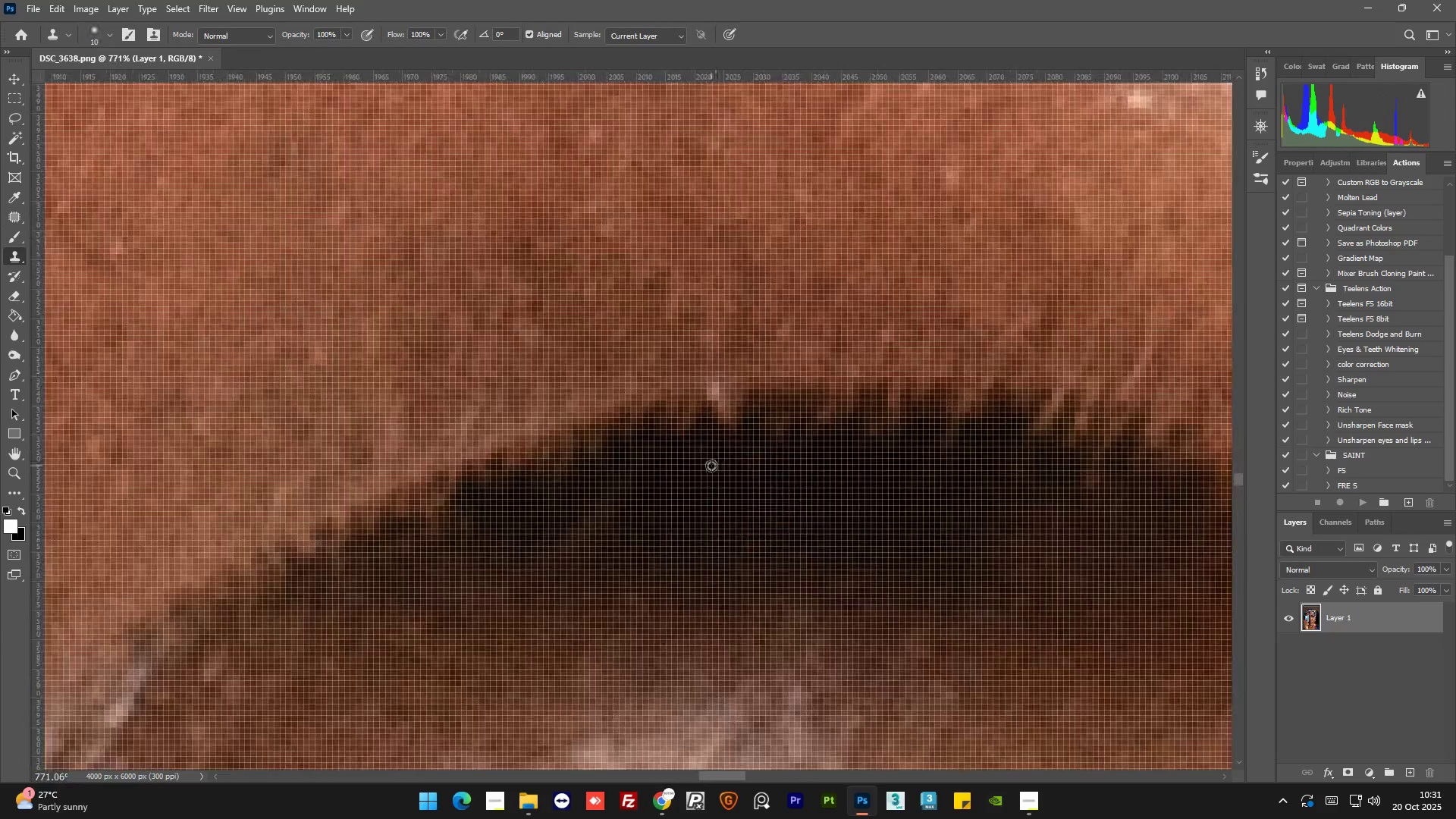 
left_click([711, 466])
 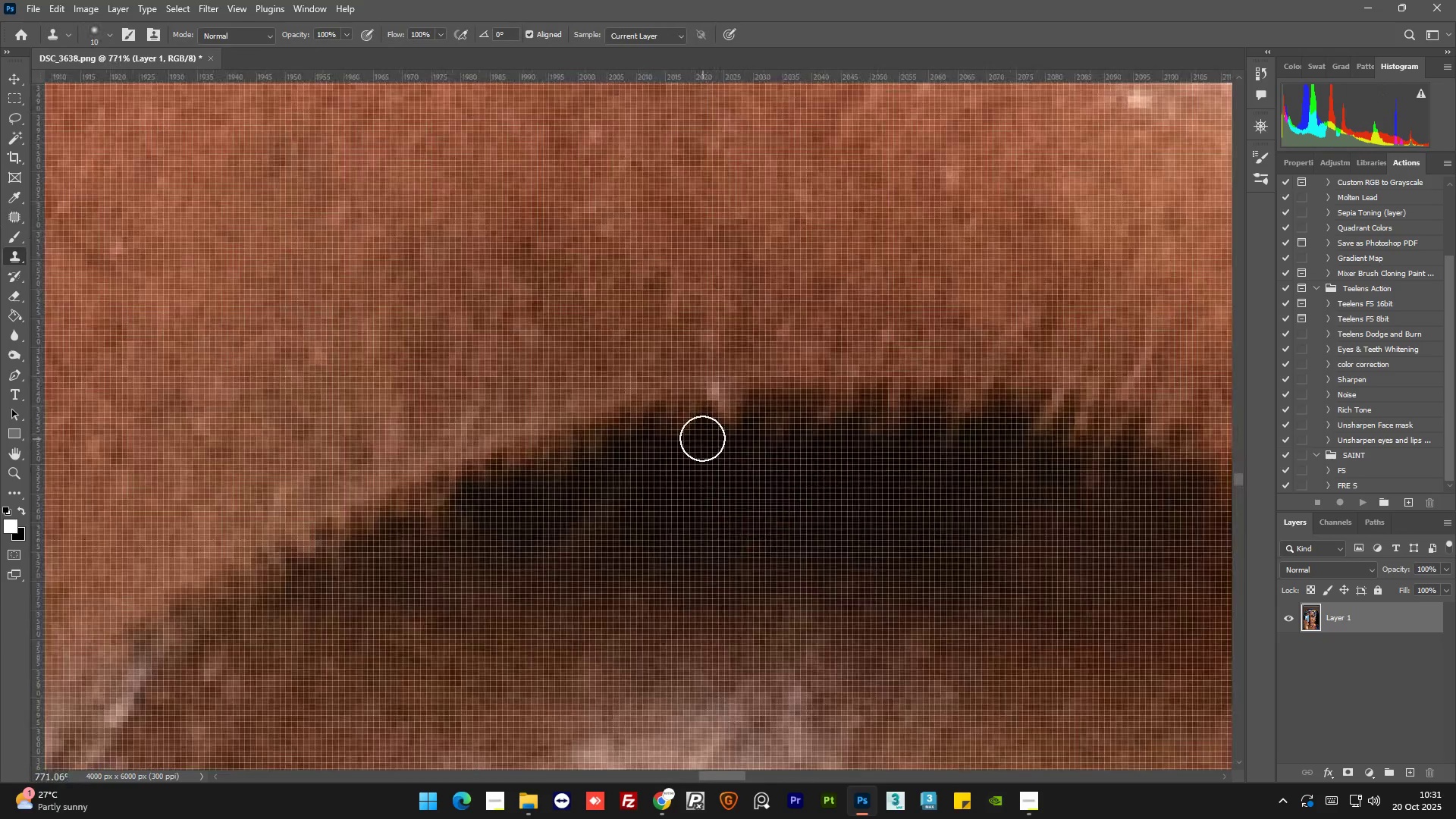 
left_click_drag(start_coordinate=[701, 438], to_coordinate=[616, 447])
 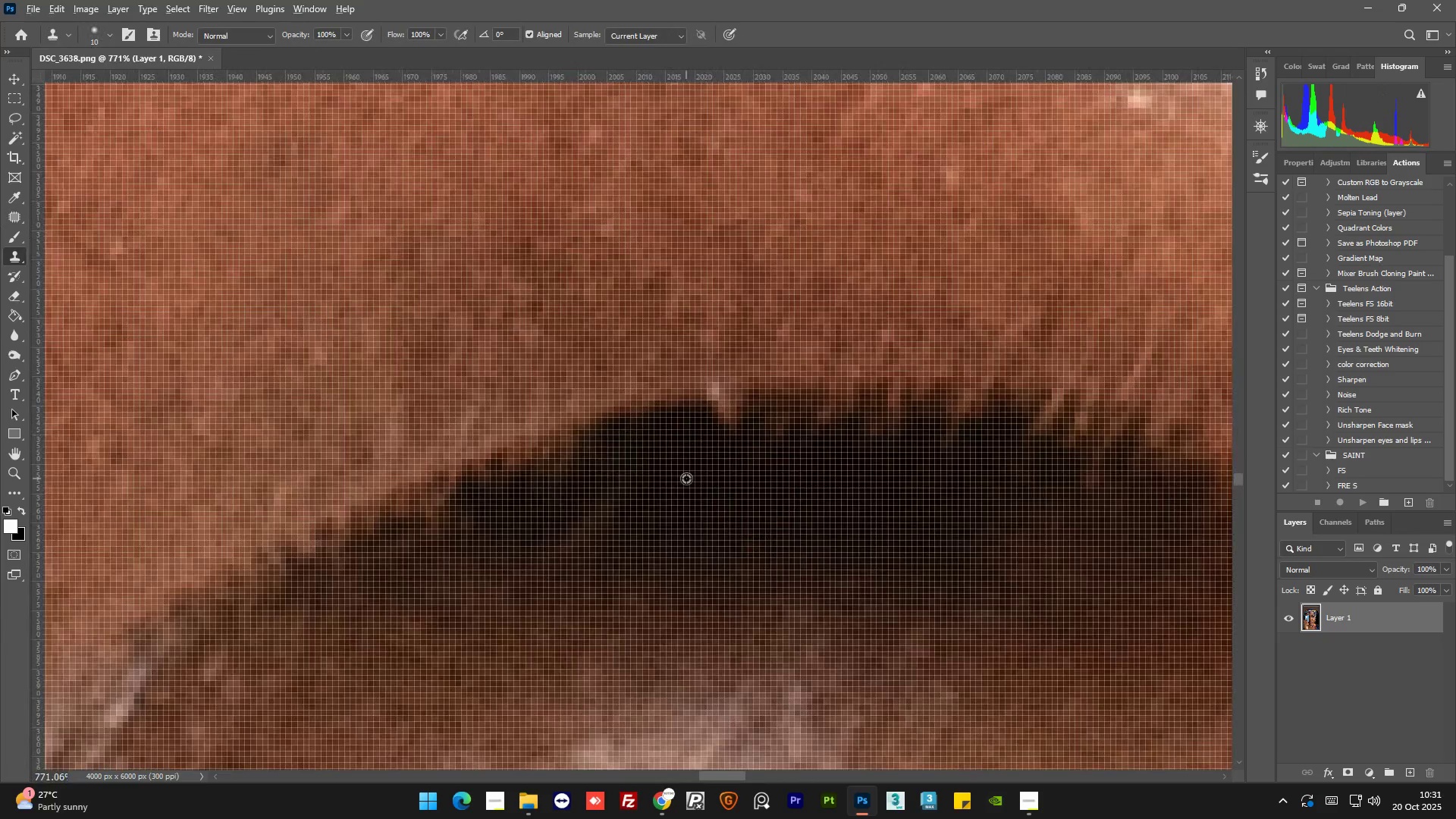 
key(Alt+AltLeft)
 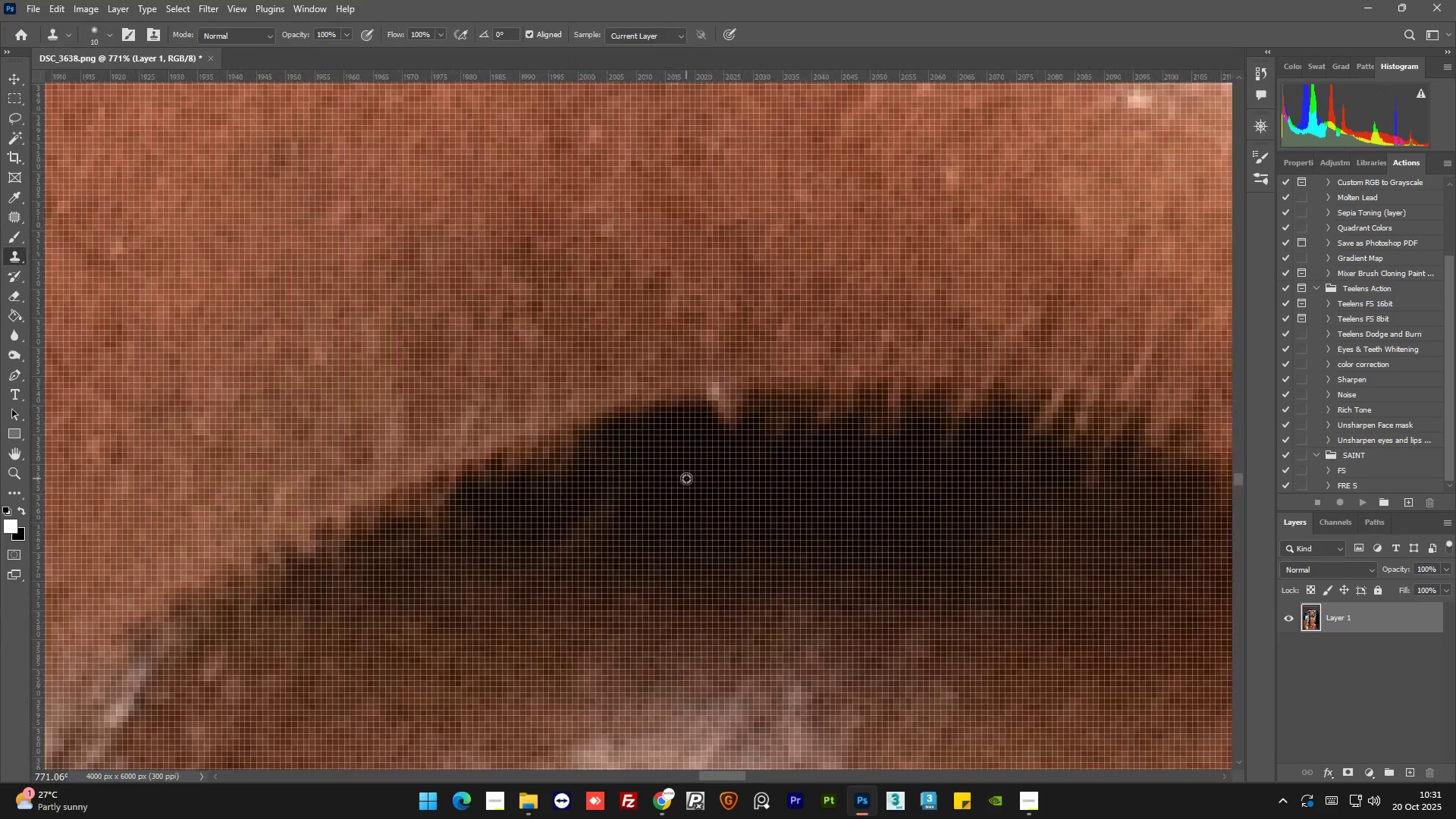 
left_click([686, 479])
 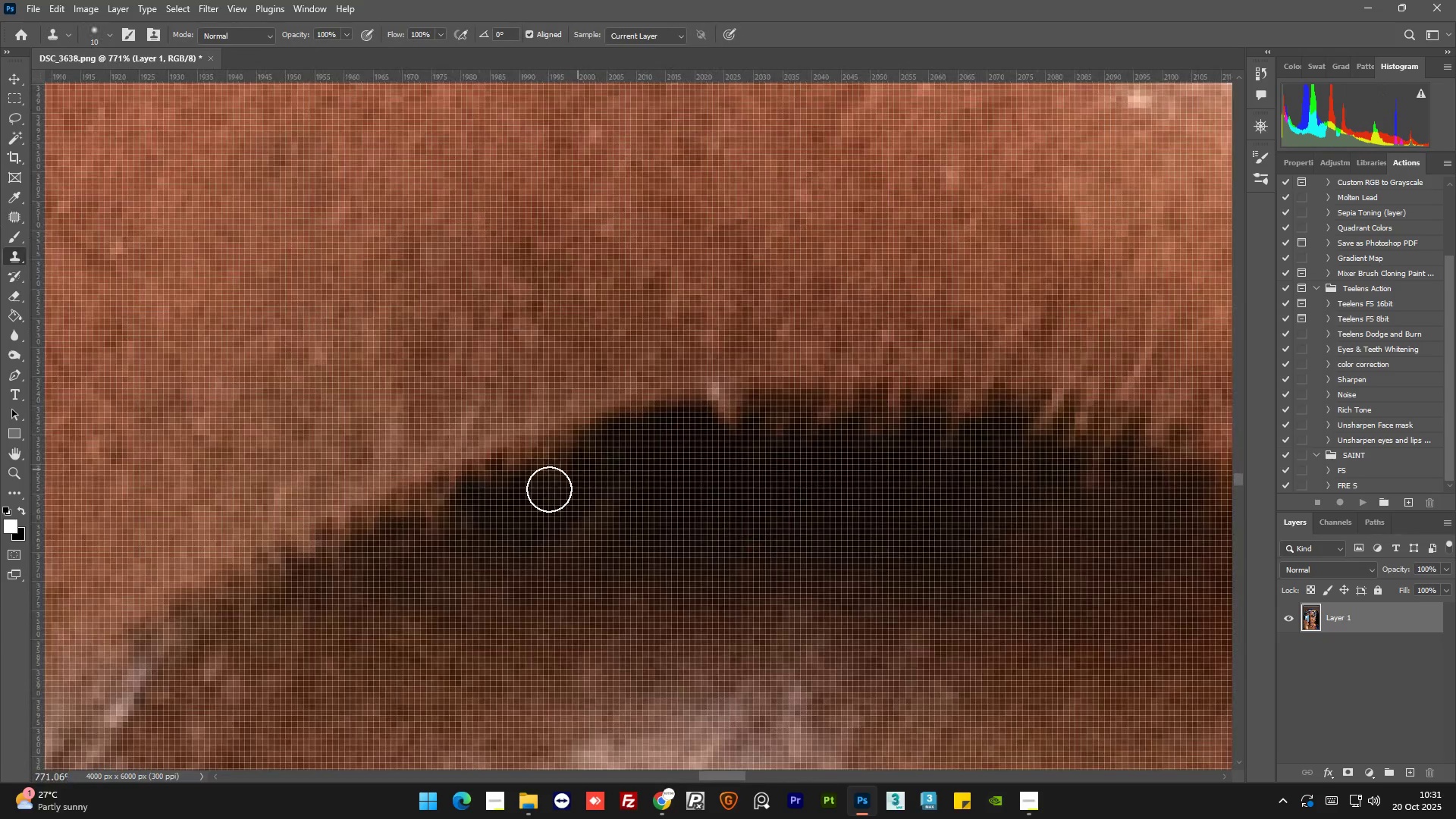 
left_click_drag(start_coordinate=[581, 467], to_coordinate=[544, 490])
 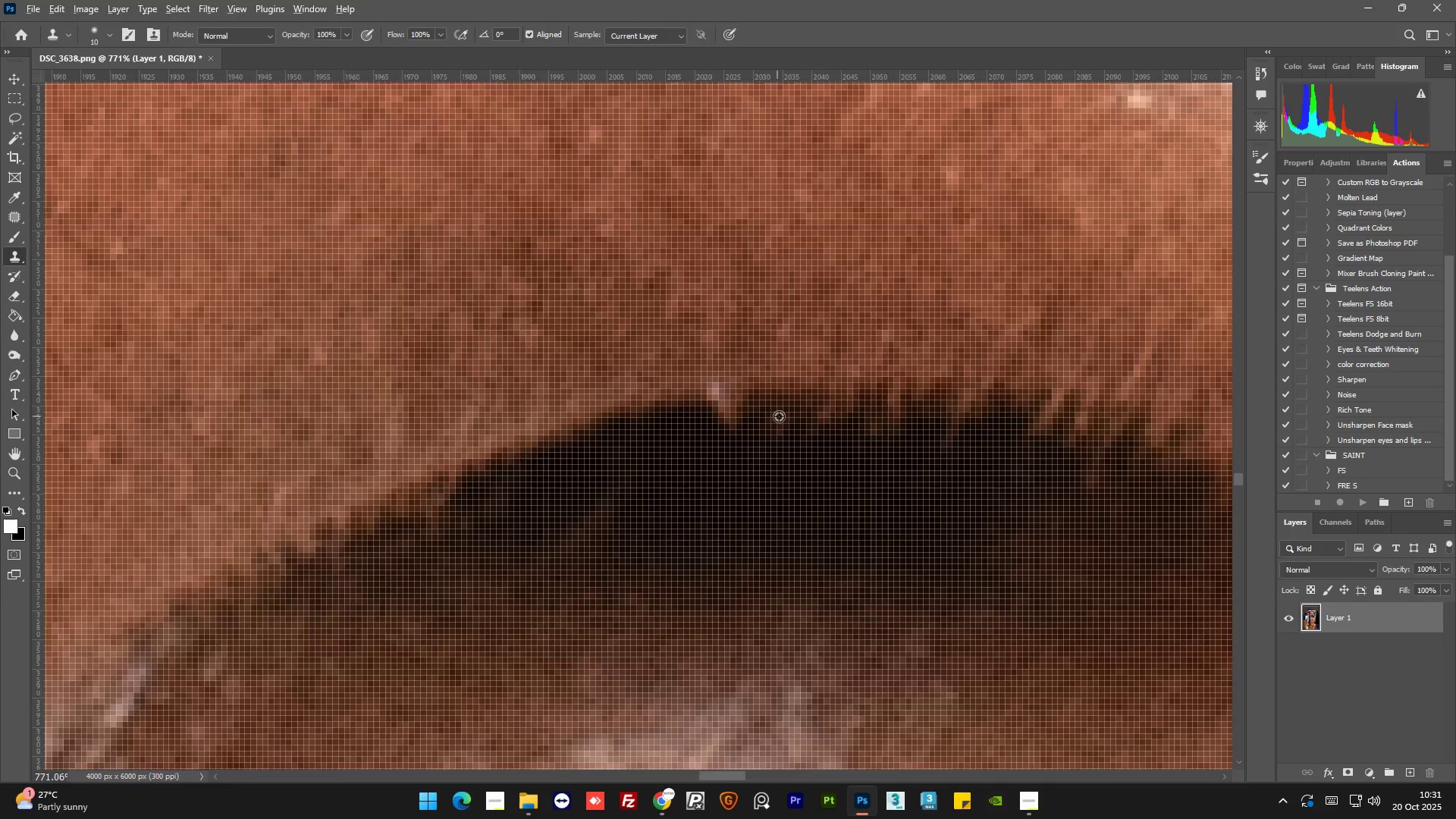 
hold_key(key=AltLeft, duration=0.56)
scroll: coordinate [776, 418], scroll_direction: down, amount: 3.0
 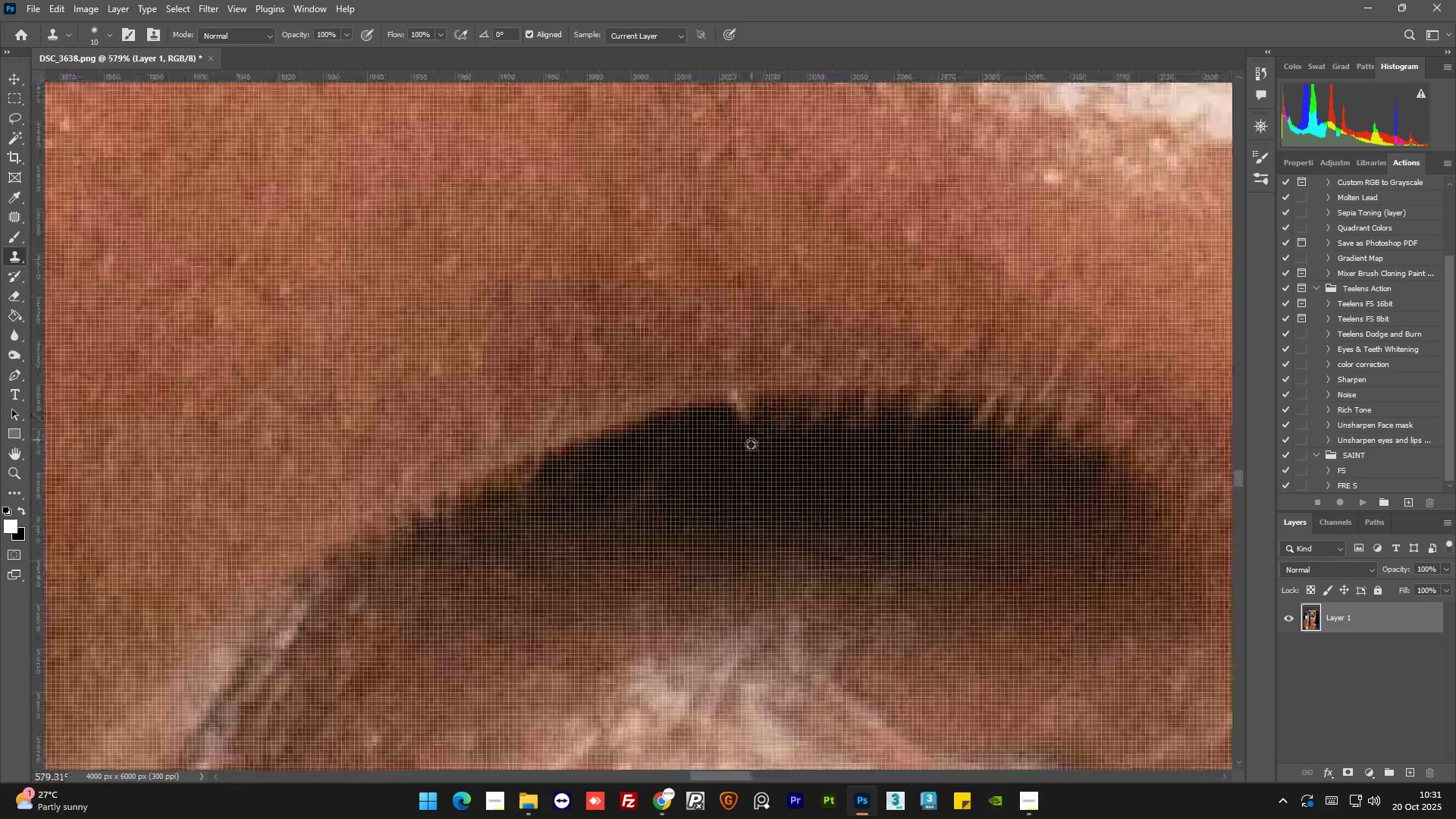 
key(Alt+AltLeft)
 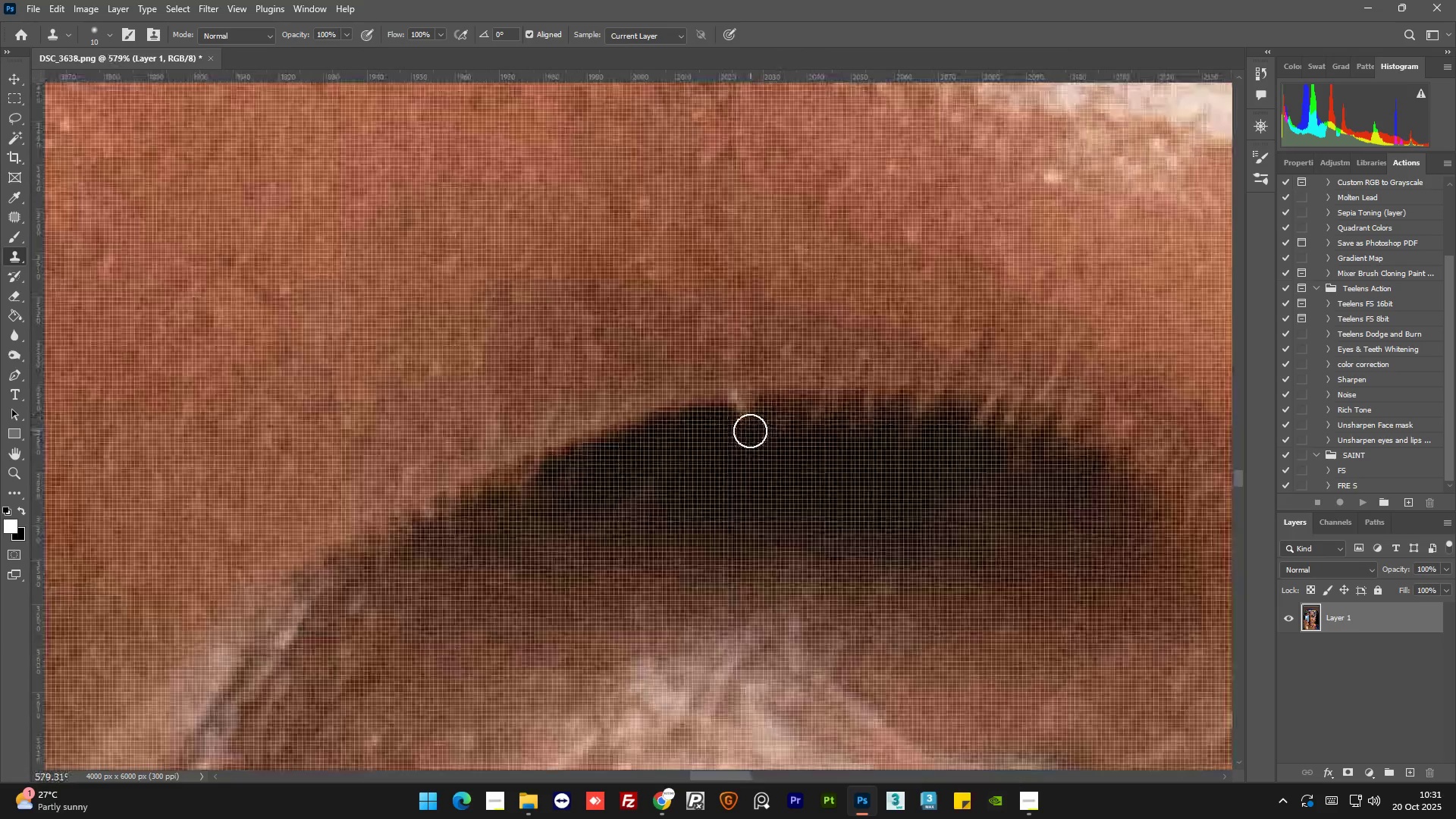 
left_click_drag(start_coordinate=[748, 431], to_coordinate=[741, 422])
 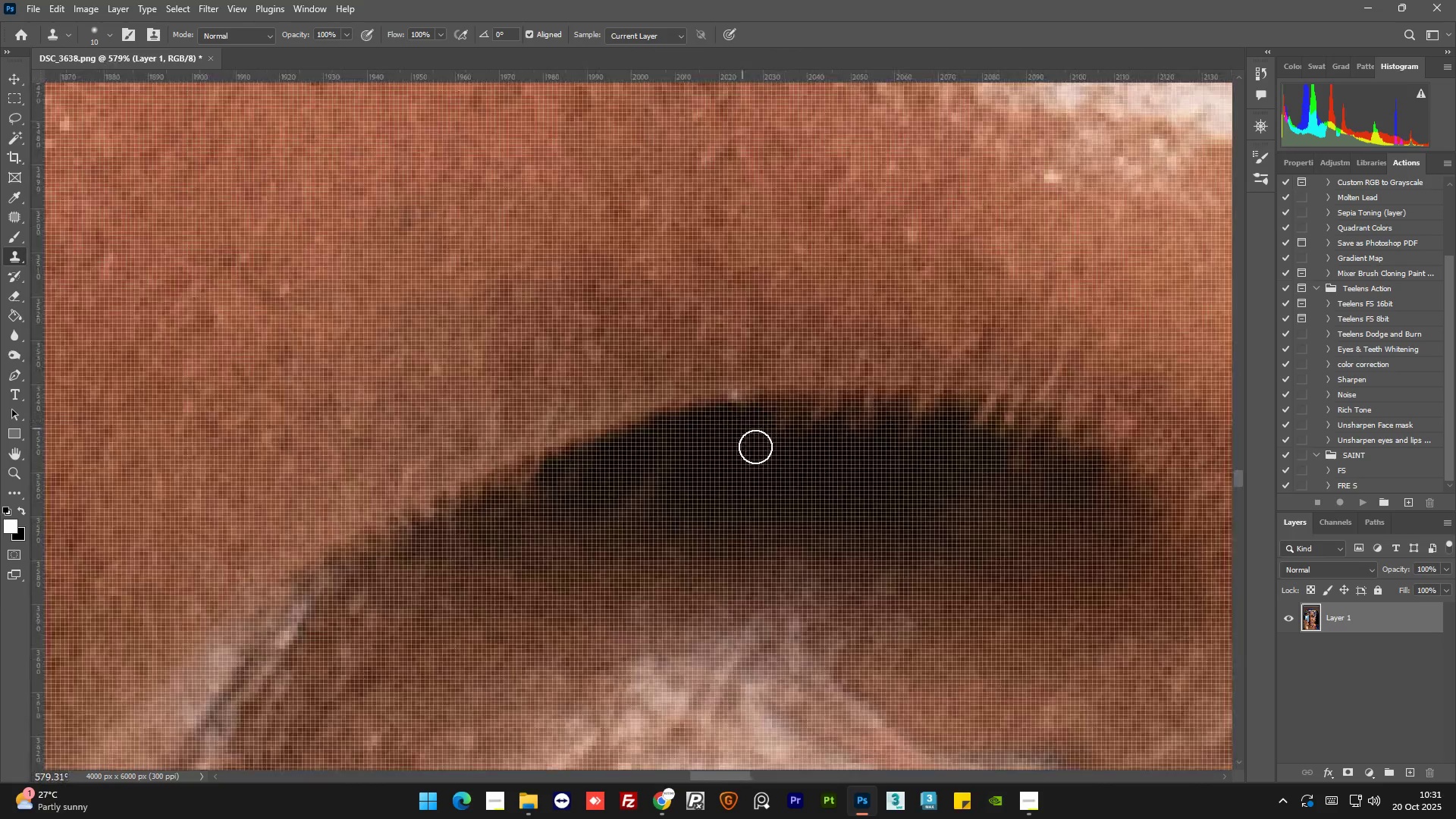 
key(Alt+AltLeft)
 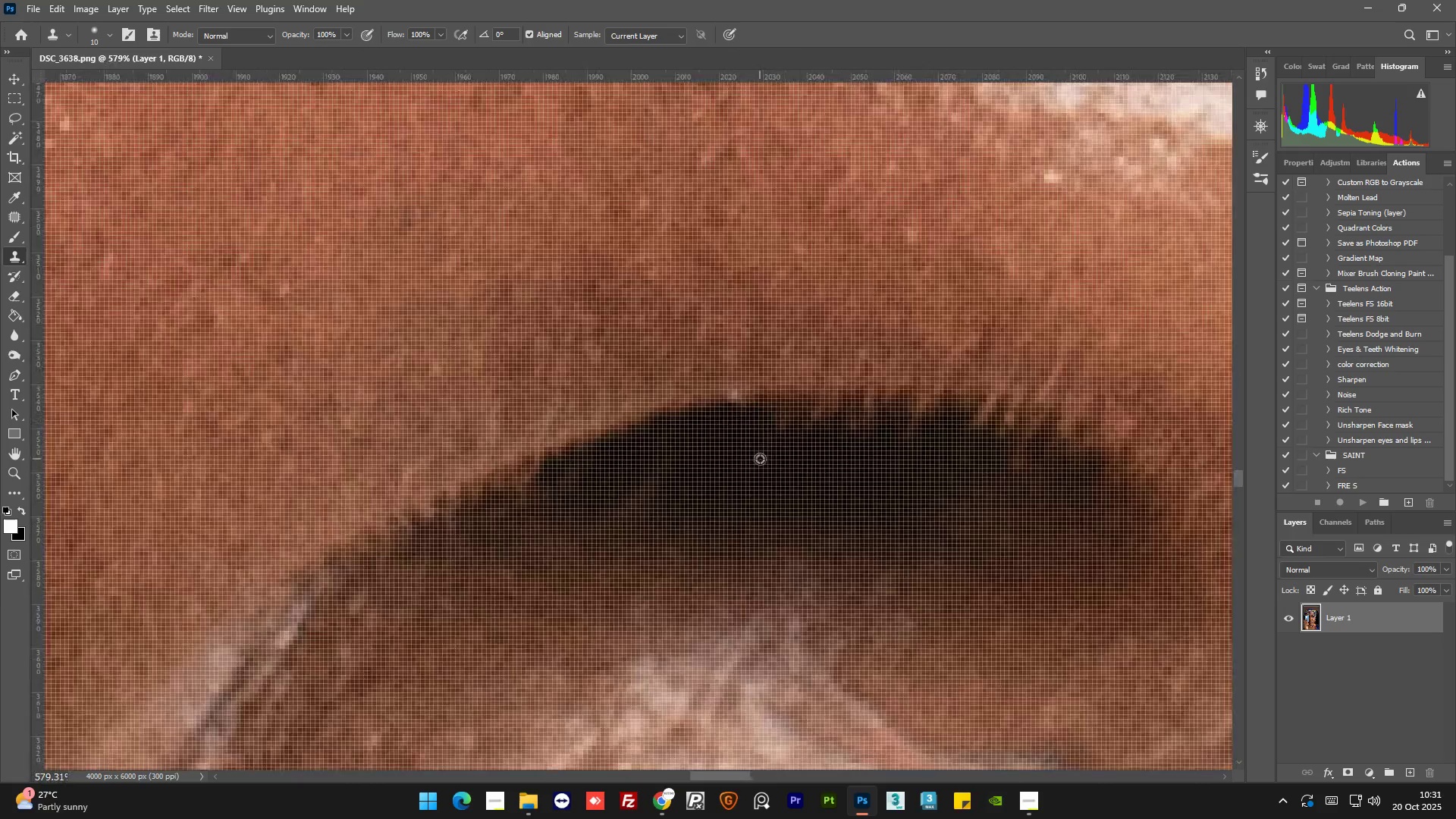 
left_click([759, 459])
 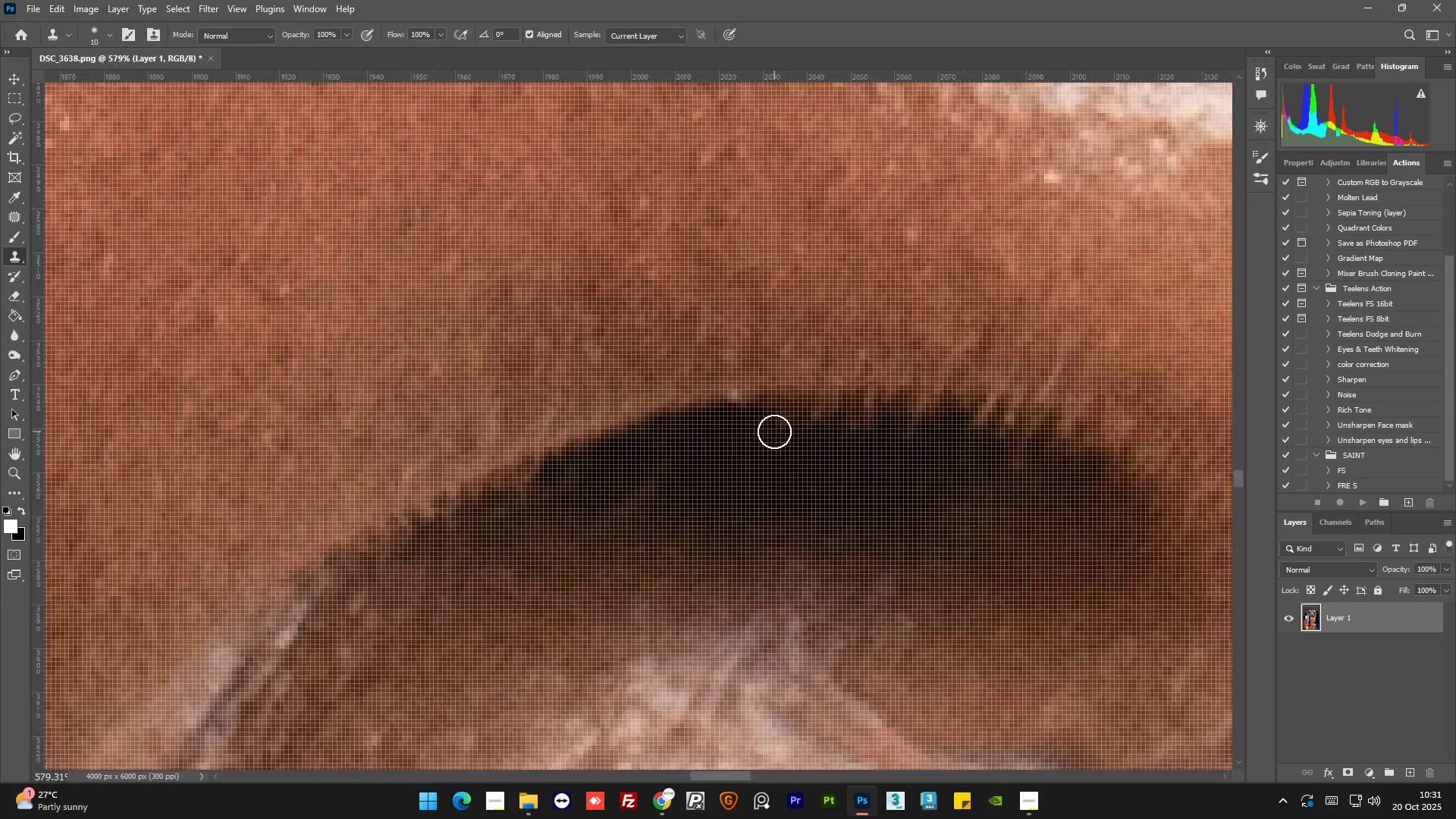 
left_click_drag(start_coordinate=[773, 431], to_coordinate=[824, 424])
 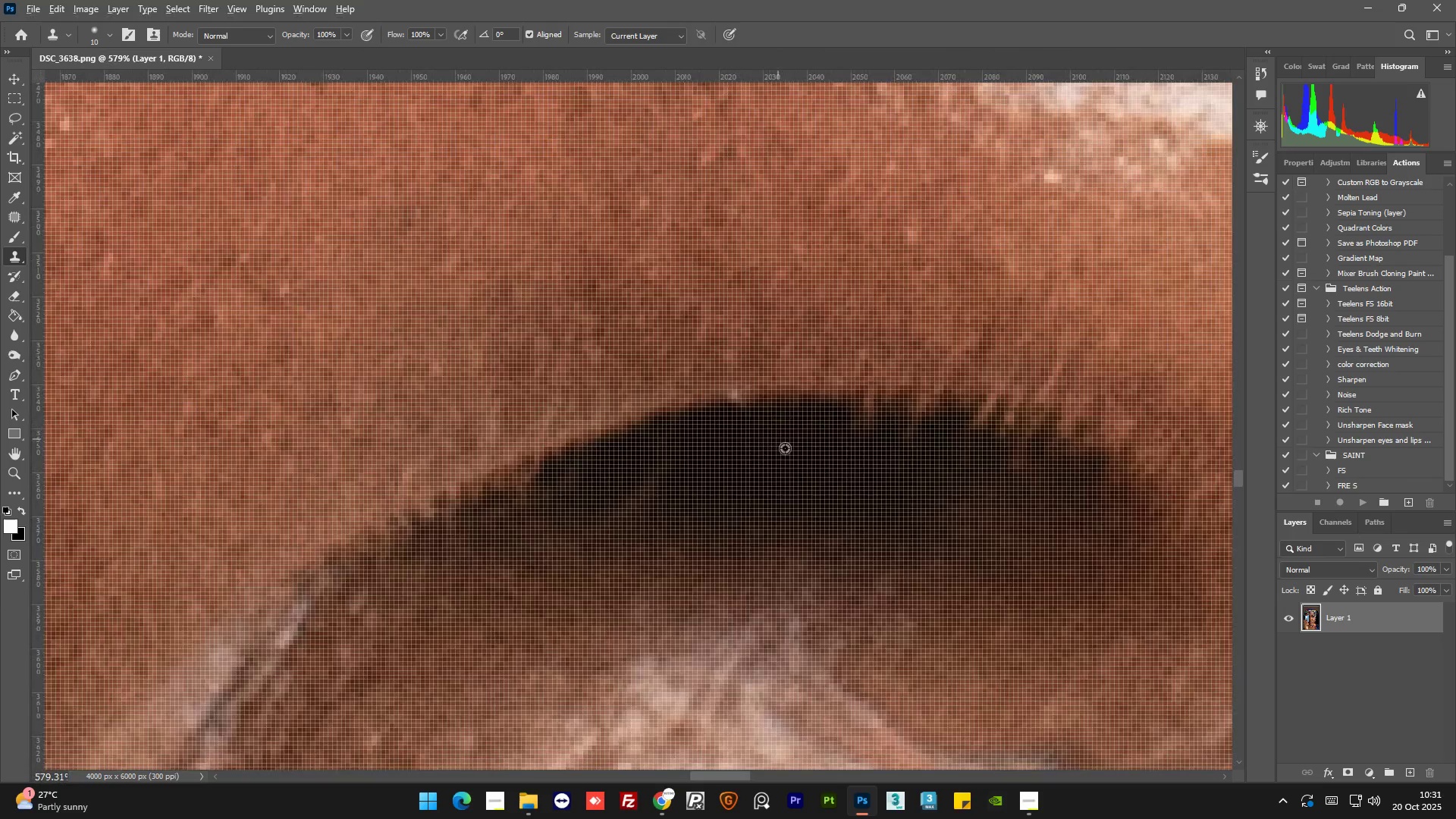 
hold_key(key=AltLeft, duration=0.36)
 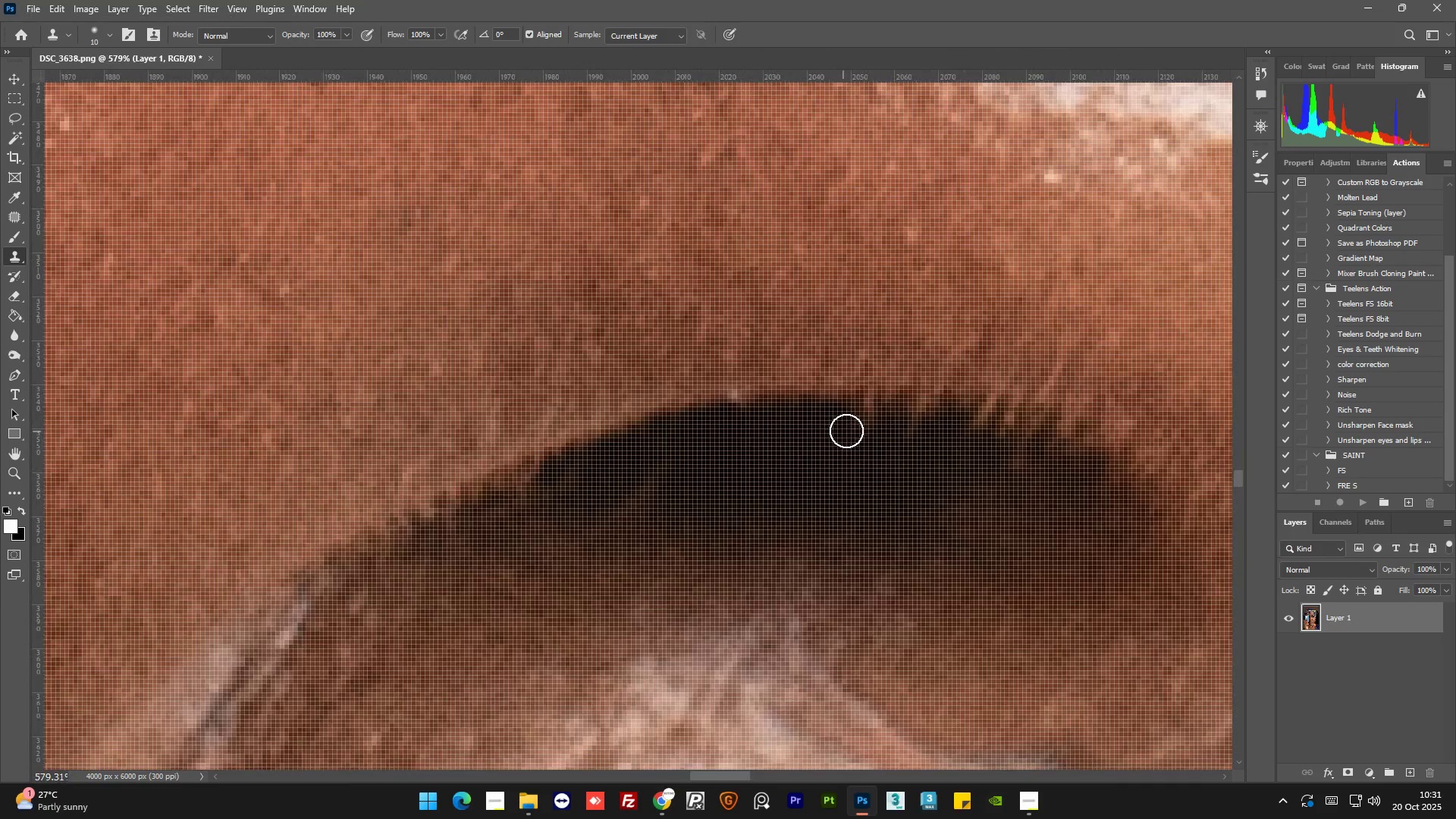 
left_click_drag(start_coordinate=[843, 431], to_coordinate=[864, 417])
 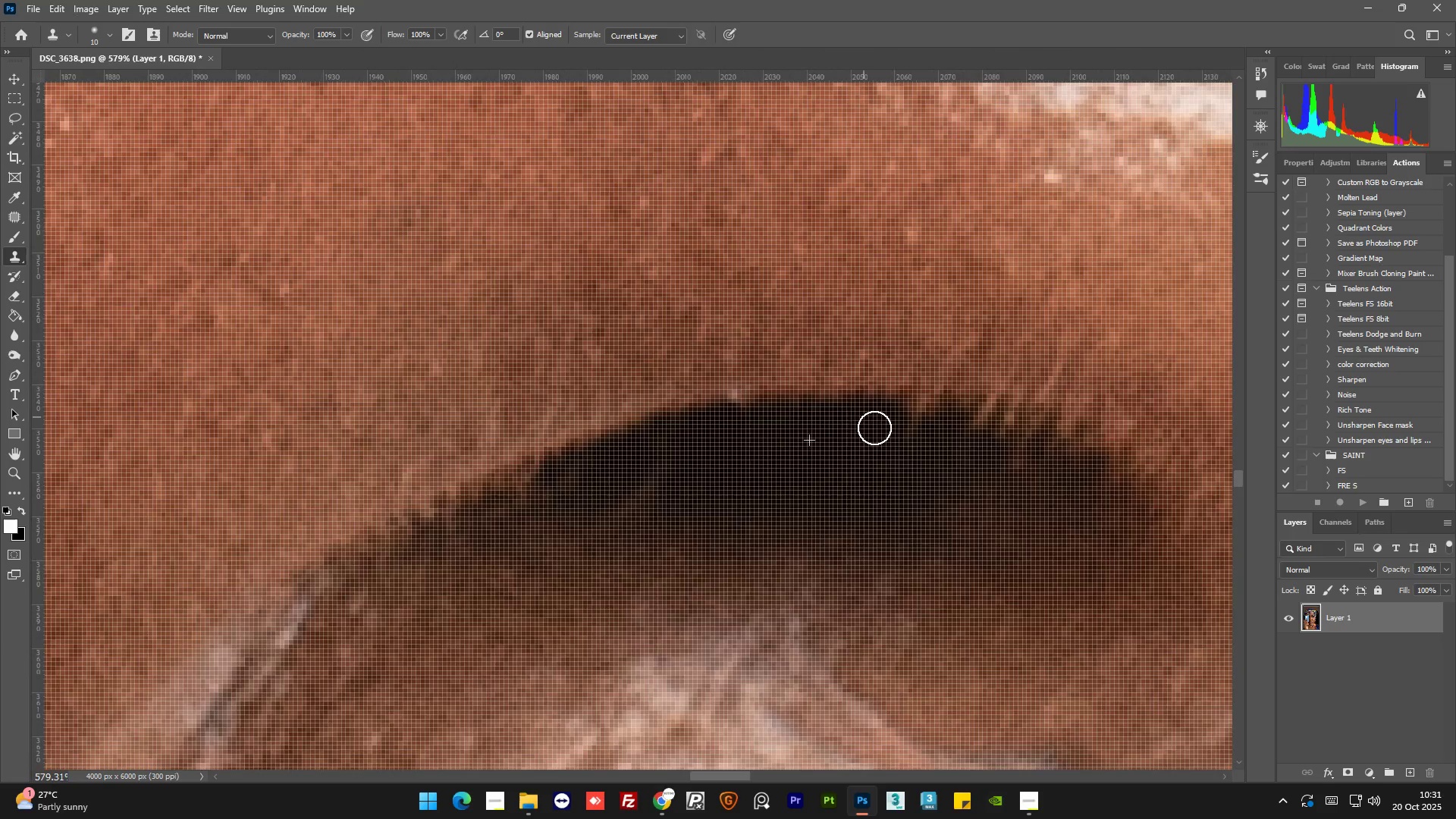 
key(Alt+AltLeft)
 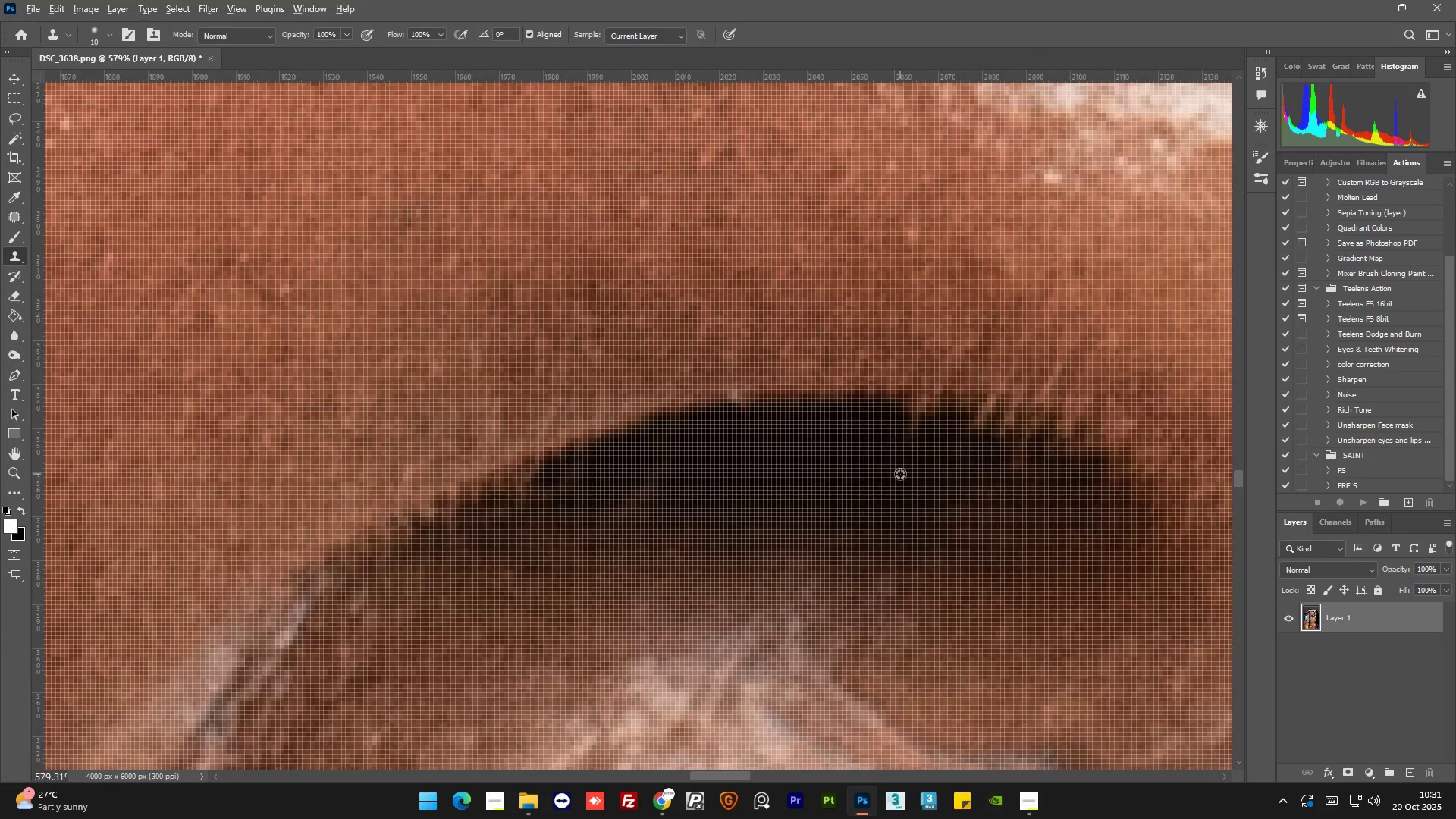 
left_click([900, 474])
 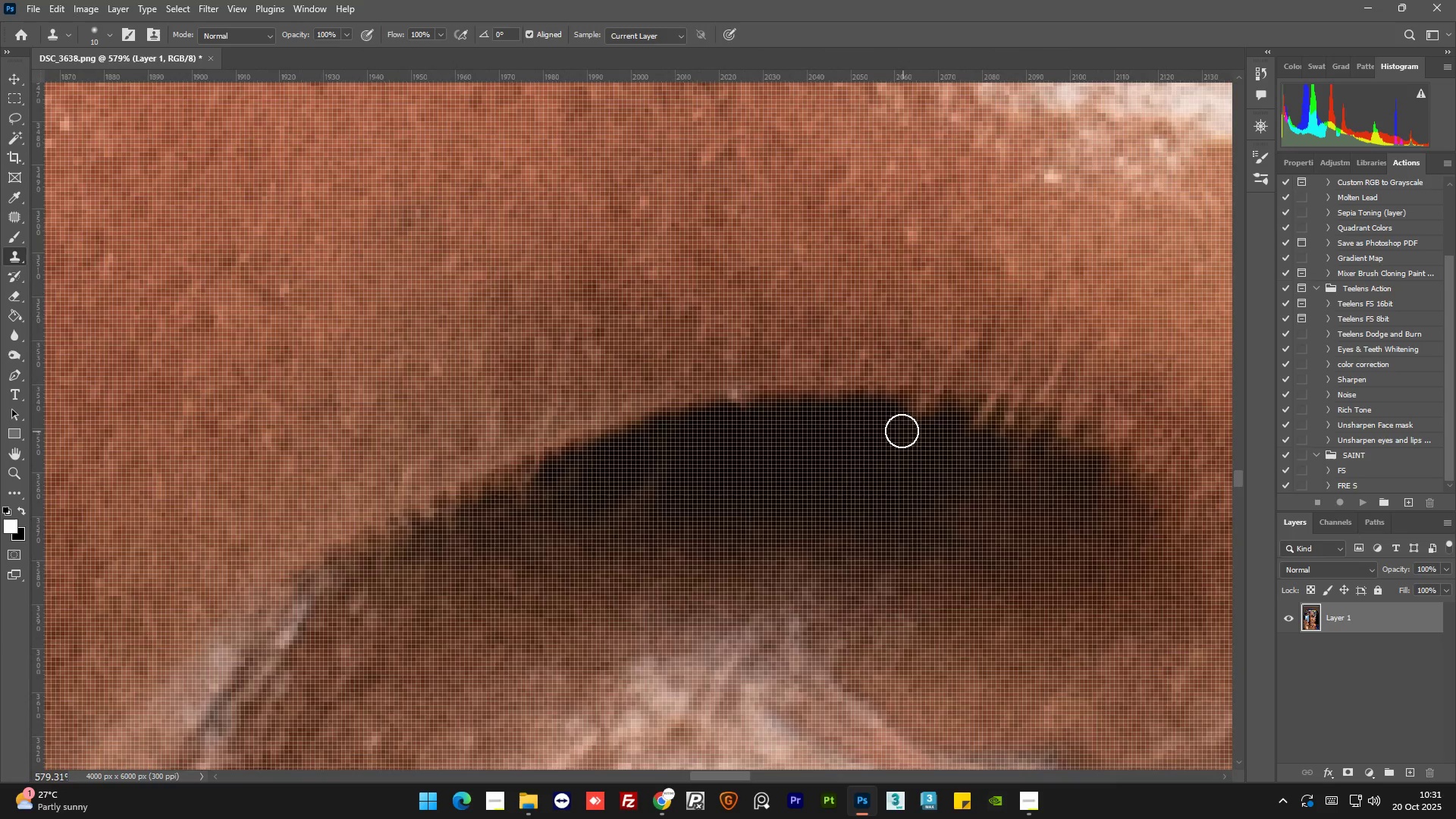 
left_click_drag(start_coordinate=[900, 430], to_coordinate=[991, 439])
 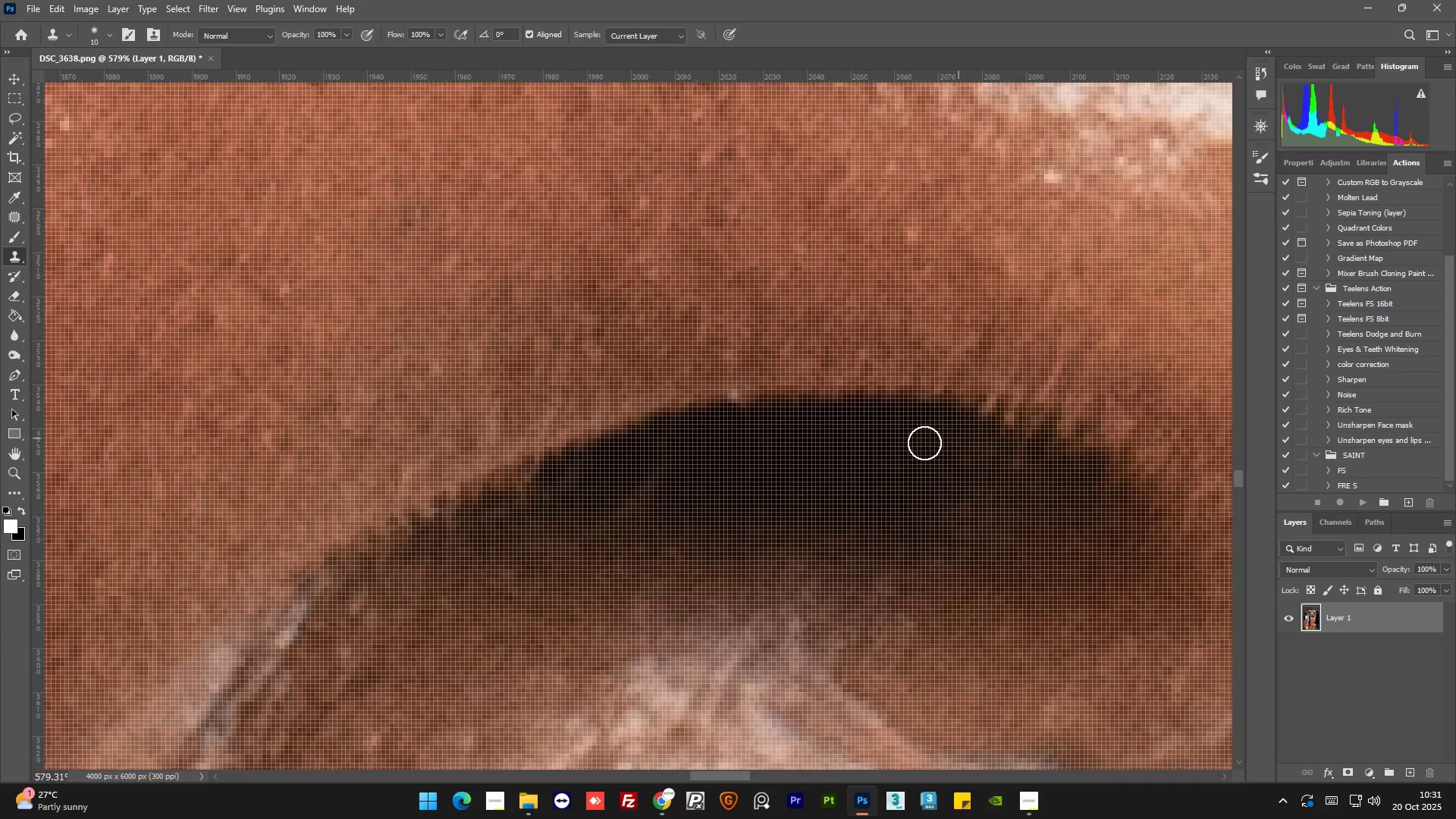 
key(Alt+AltLeft)
 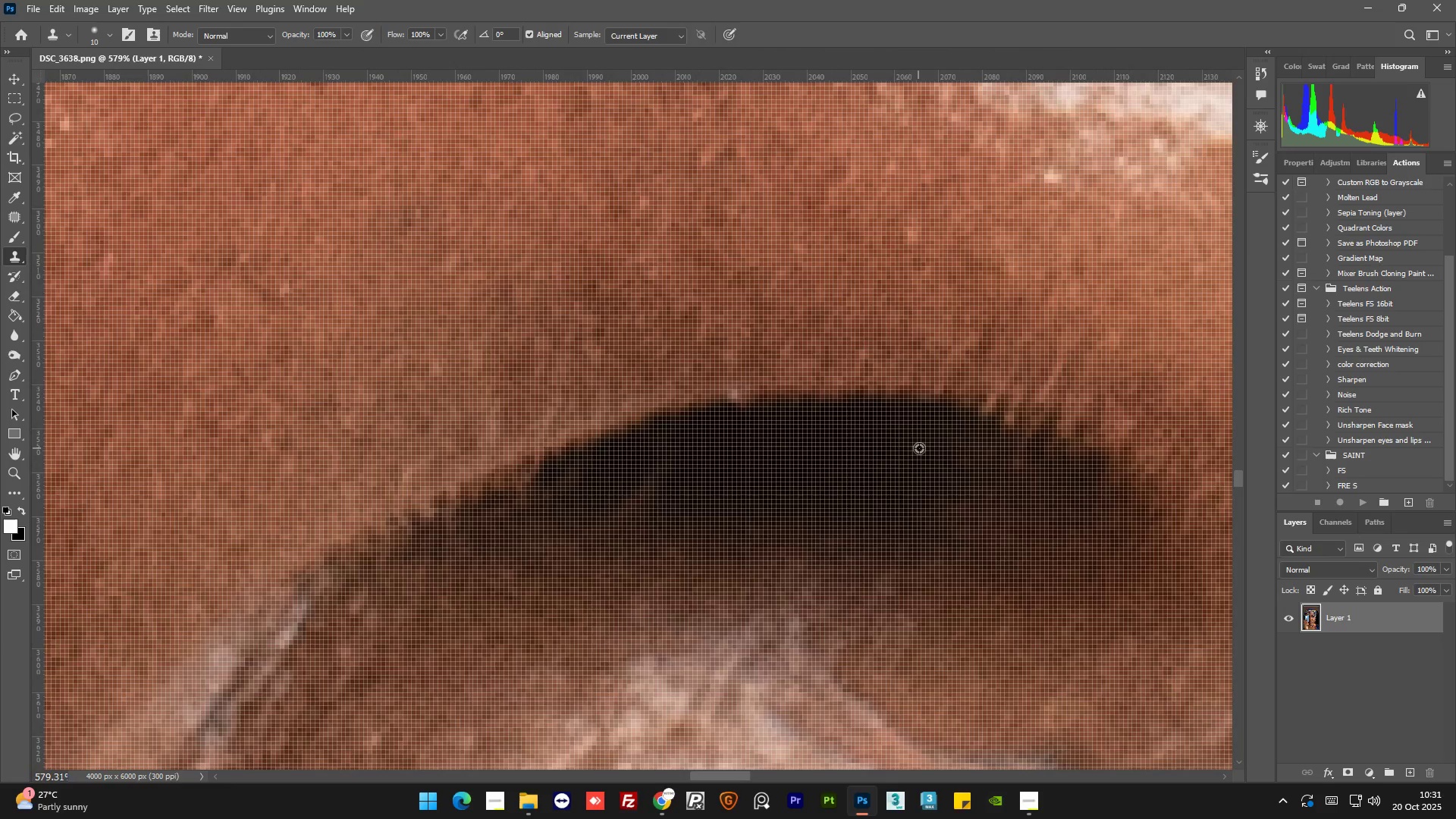 
left_click([918, 448])
 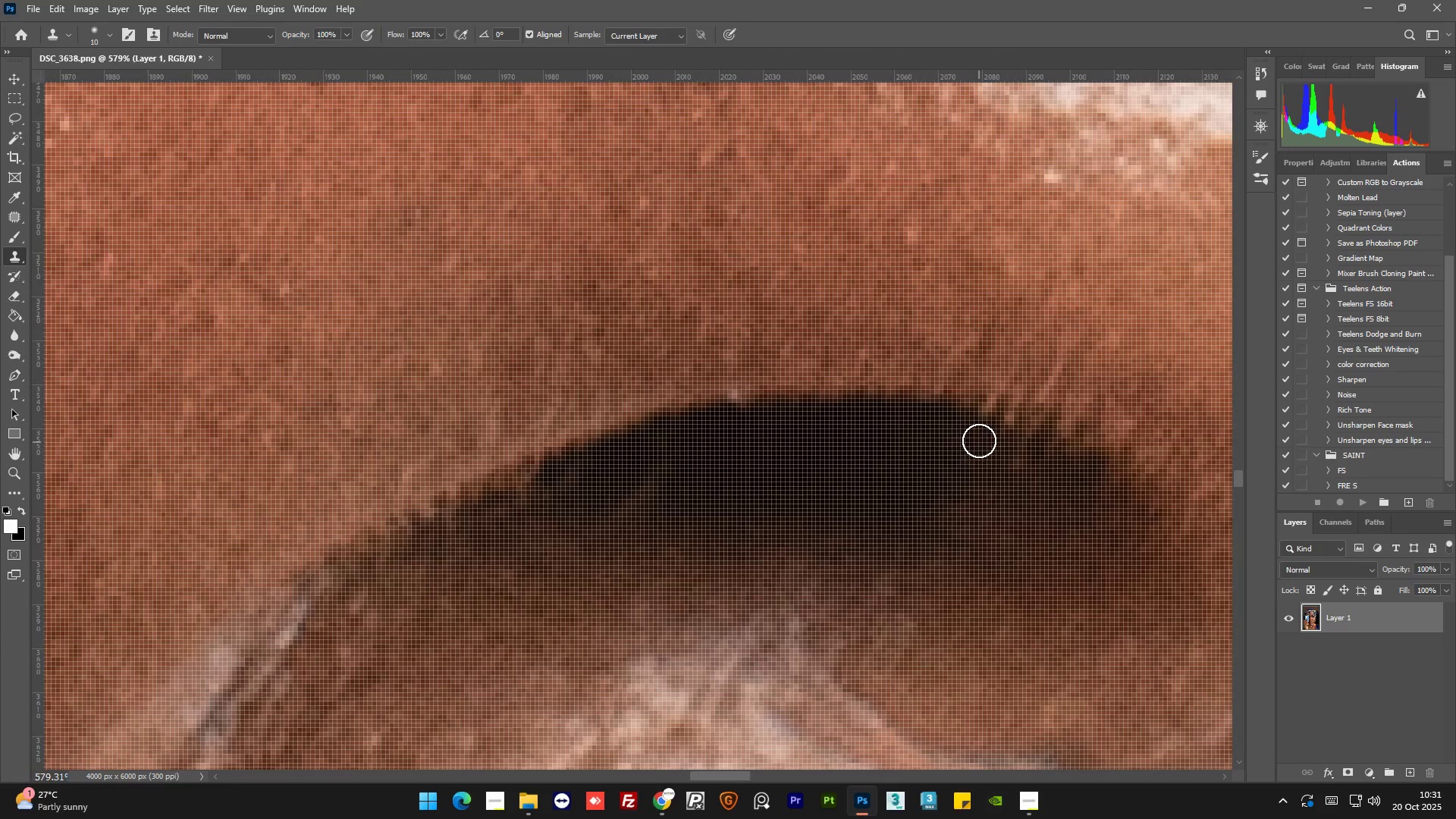 
left_click_drag(start_coordinate=[979, 441], to_coordinate=[937, 427])
 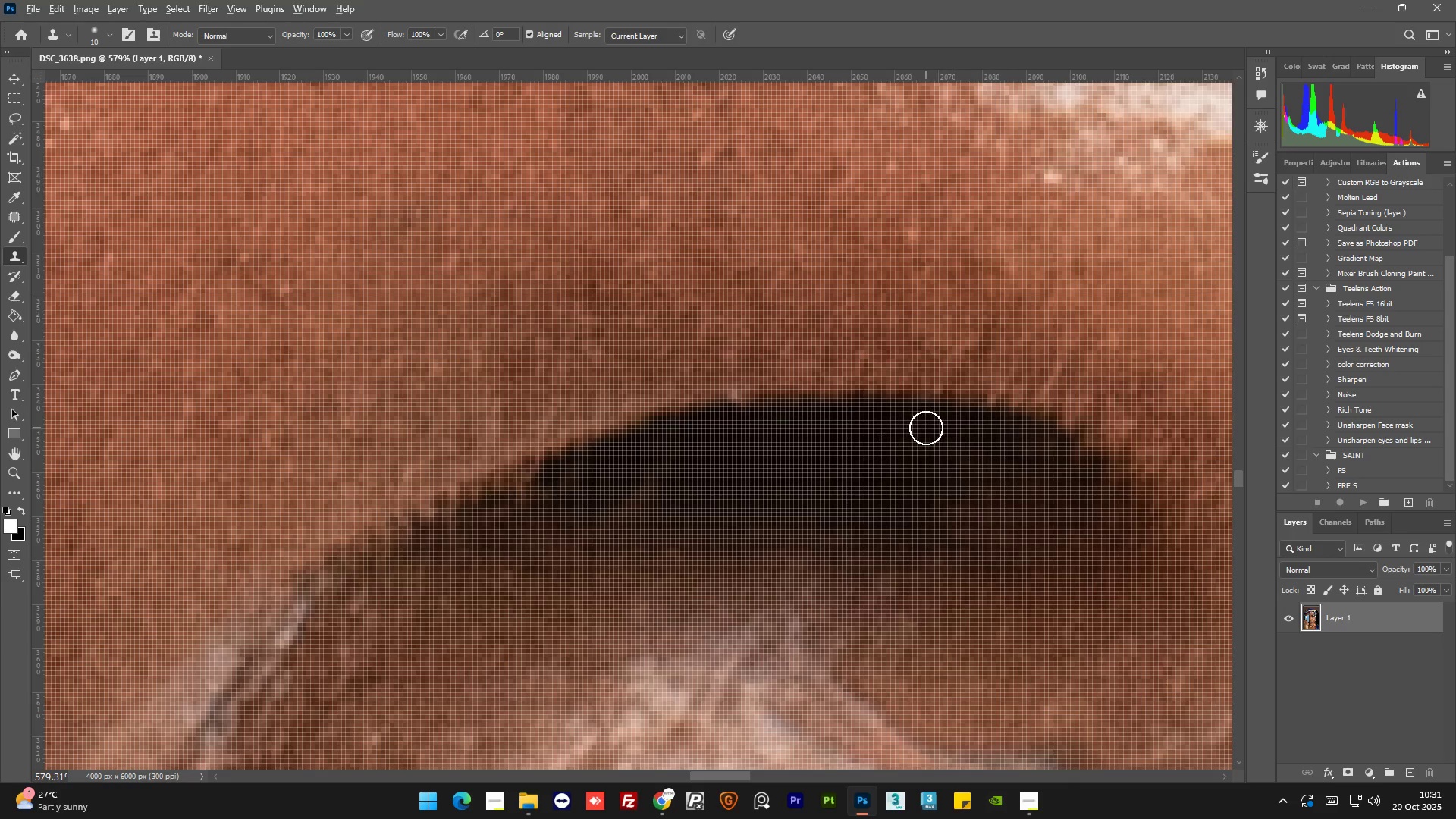 
hold_key(key=AltLeft, duration=1.44)
scroll: coordinate [746, 462], scroll_direction: up, amount: 2.0
 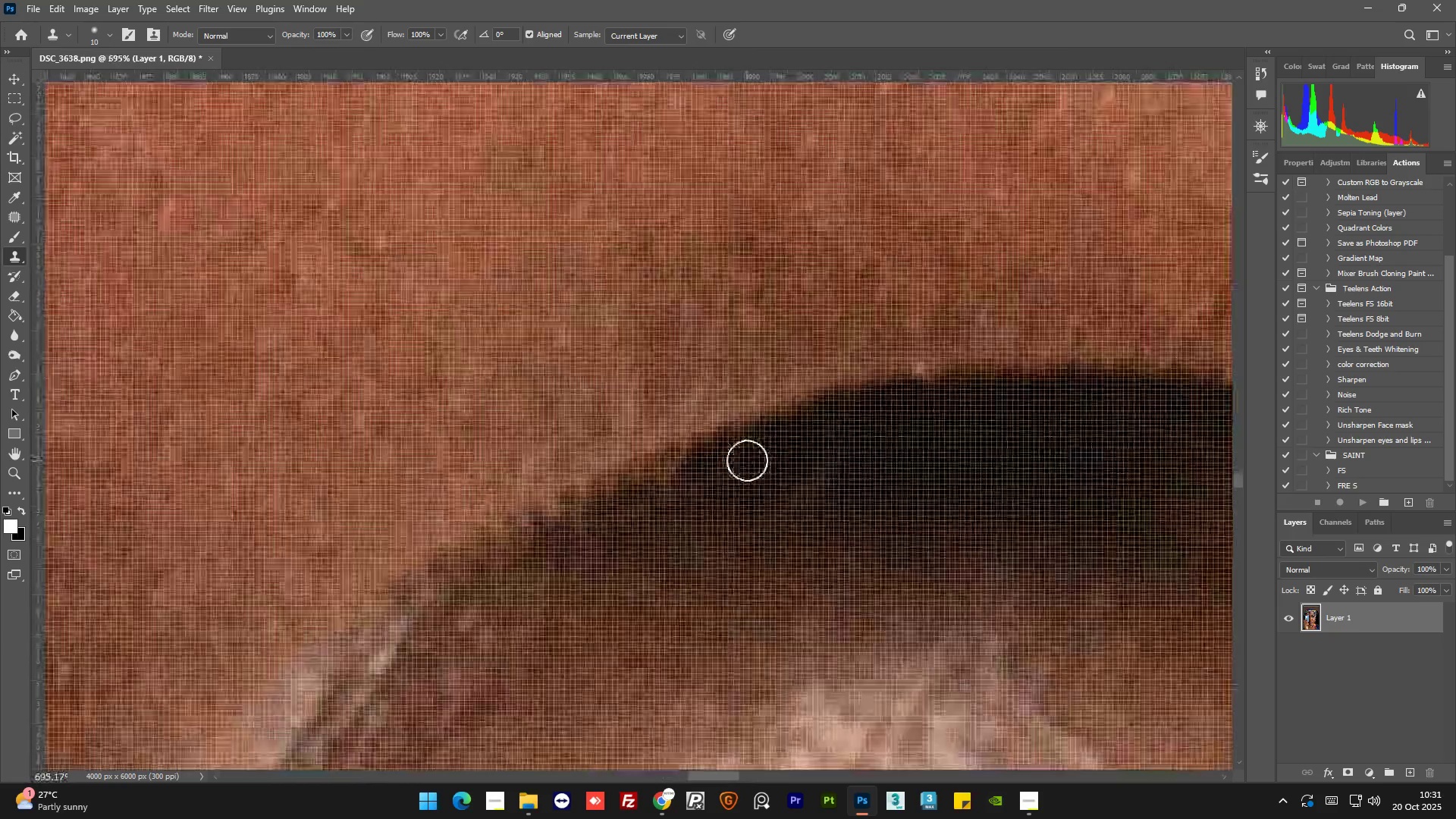 
key(Alt+AltLeft)
 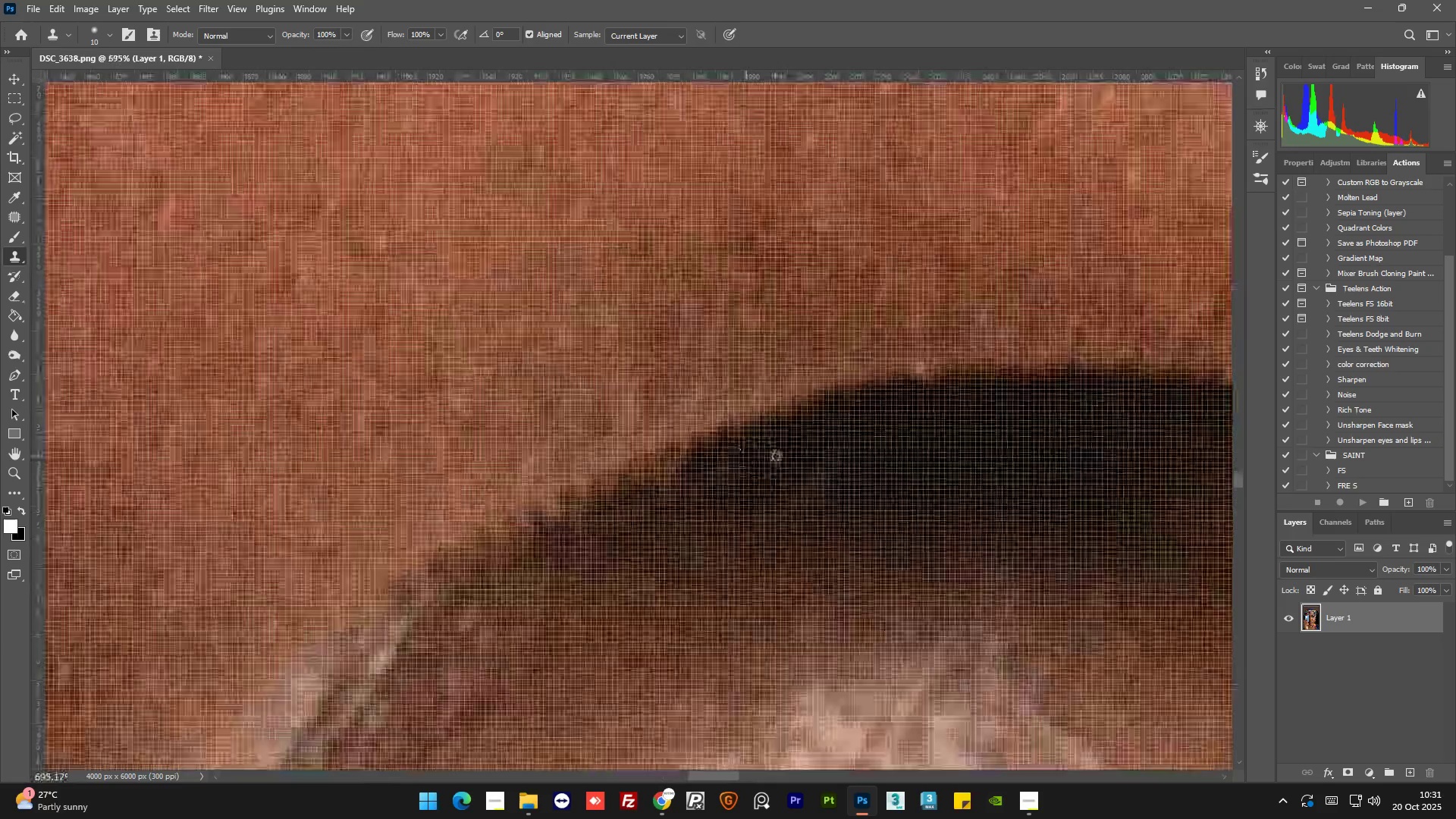 
key(Alt+AltLeft)
 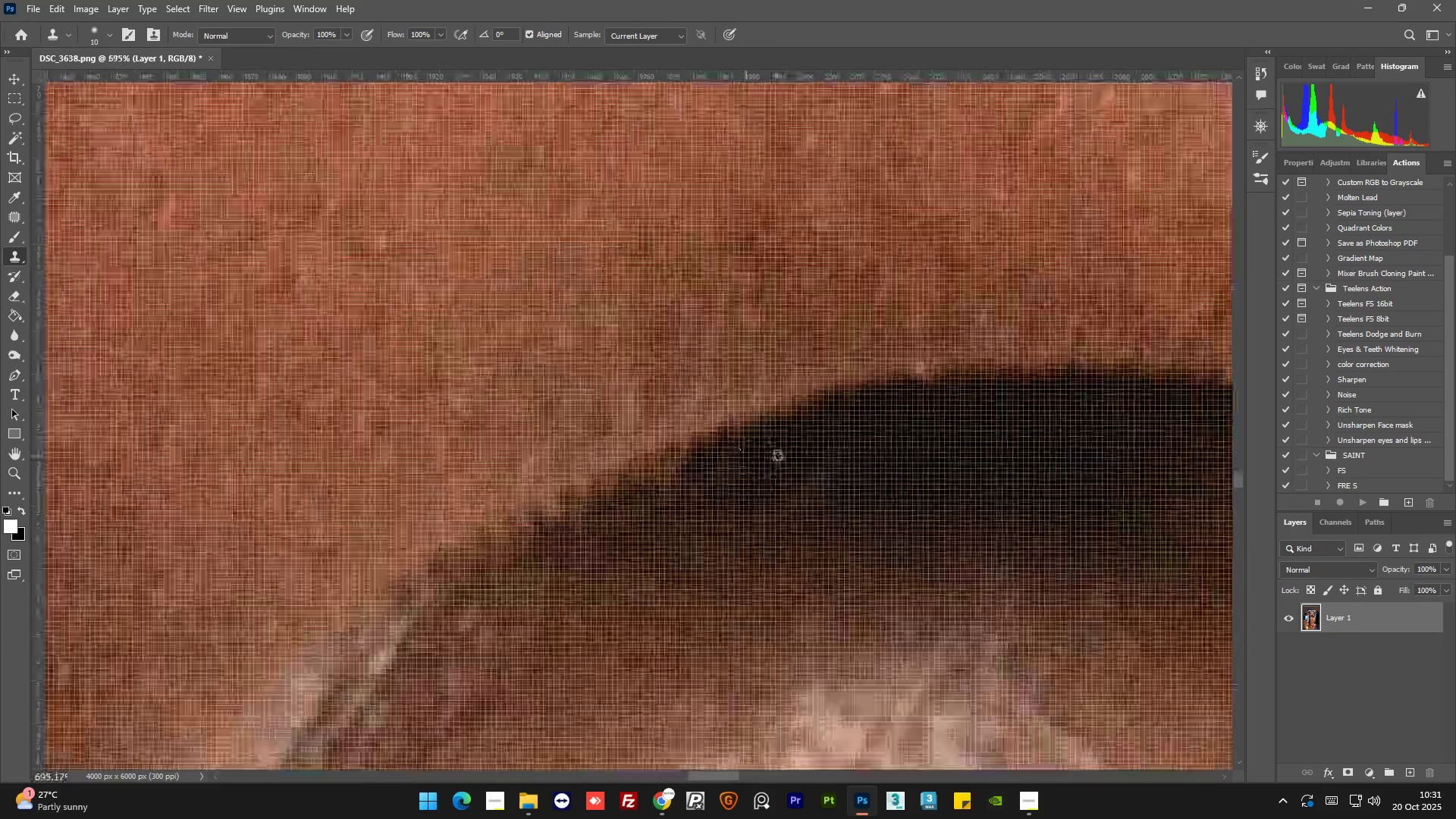 
left_click_drag(start_coordinate=[778, 456], to_coordinate=[768, 458])
 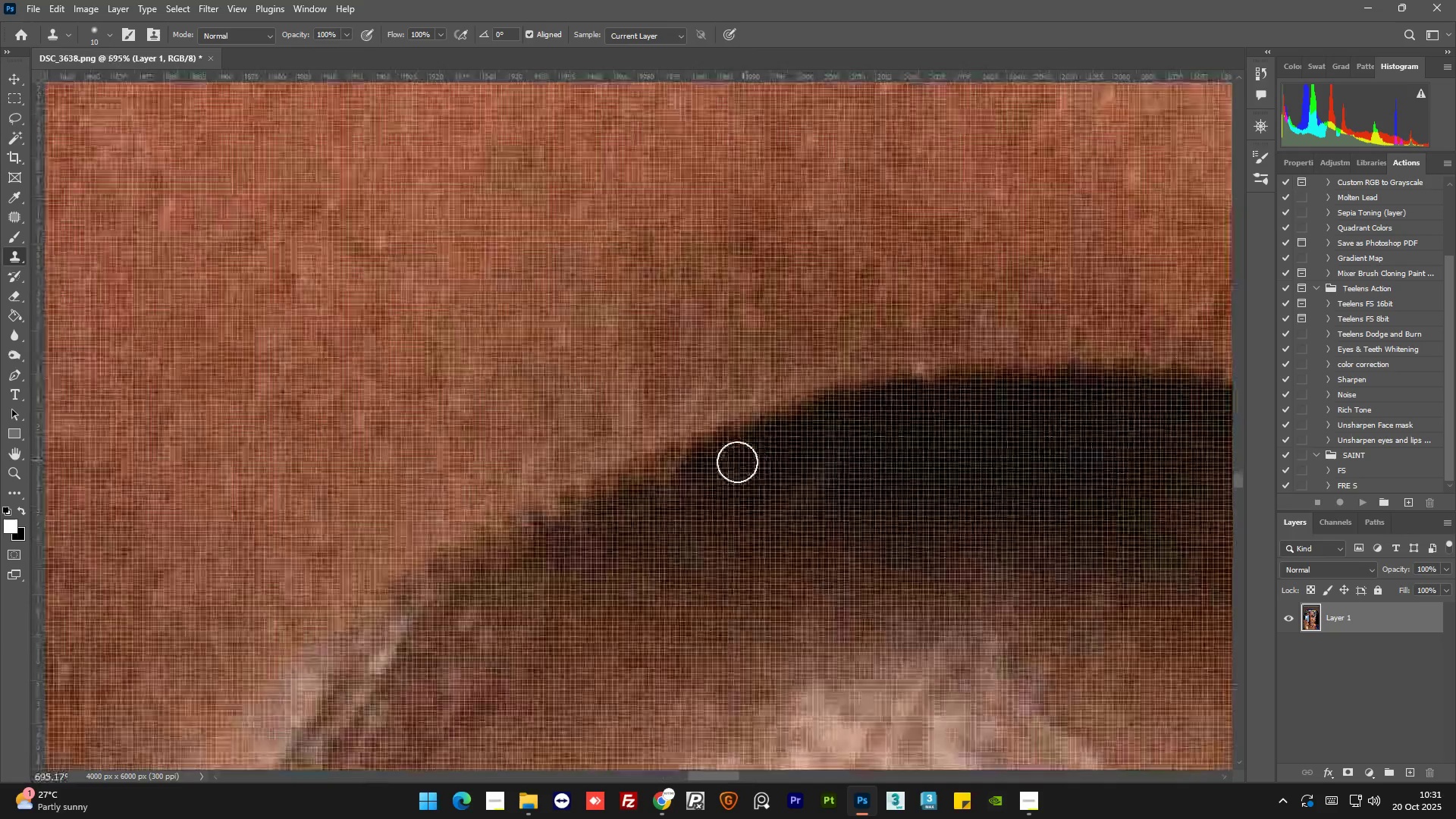 
left_click_drag(start_coordinate=[737, 463], to_coordinate=[673, 483])
 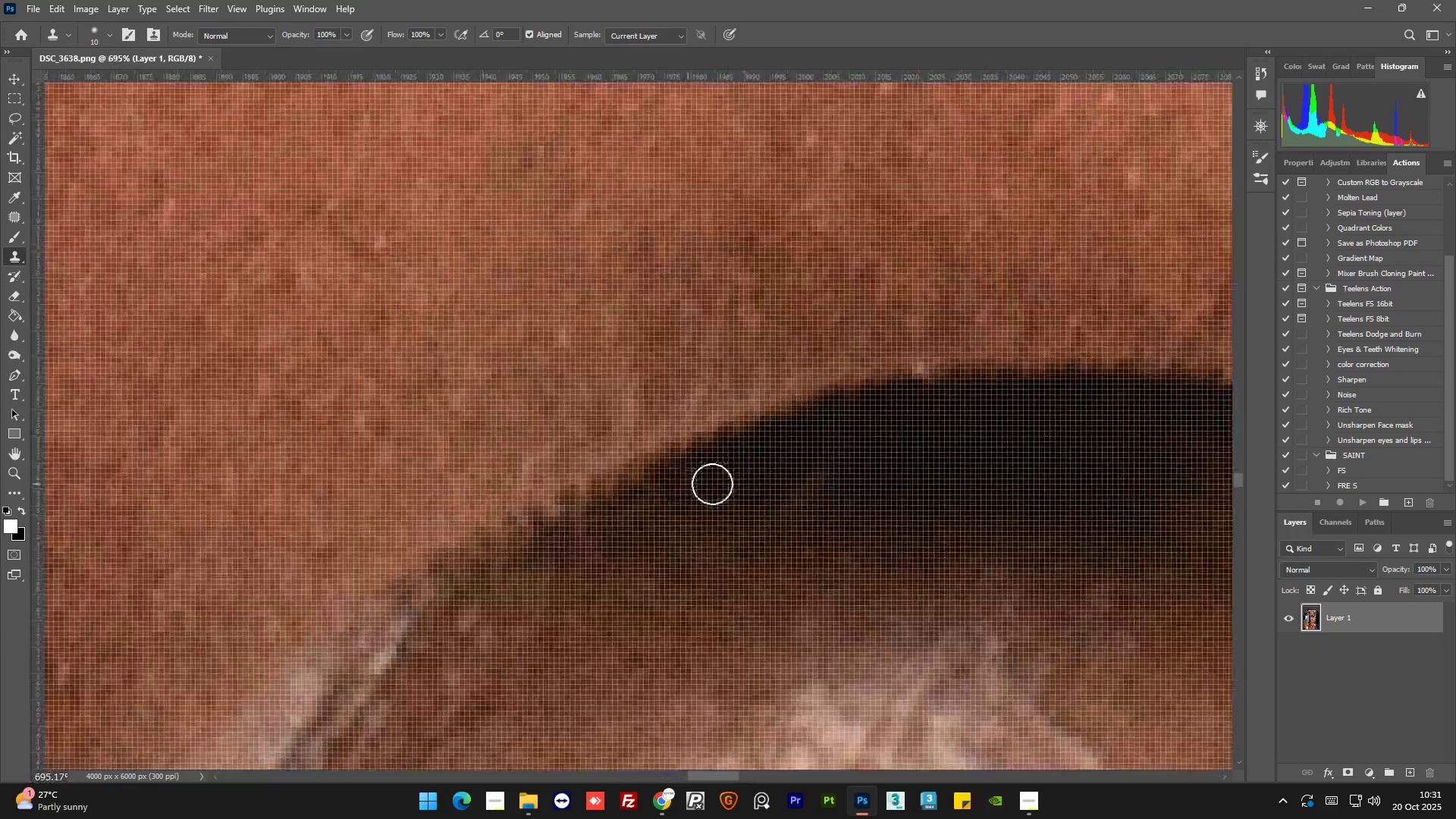 
key(Alt+AltLeft)
 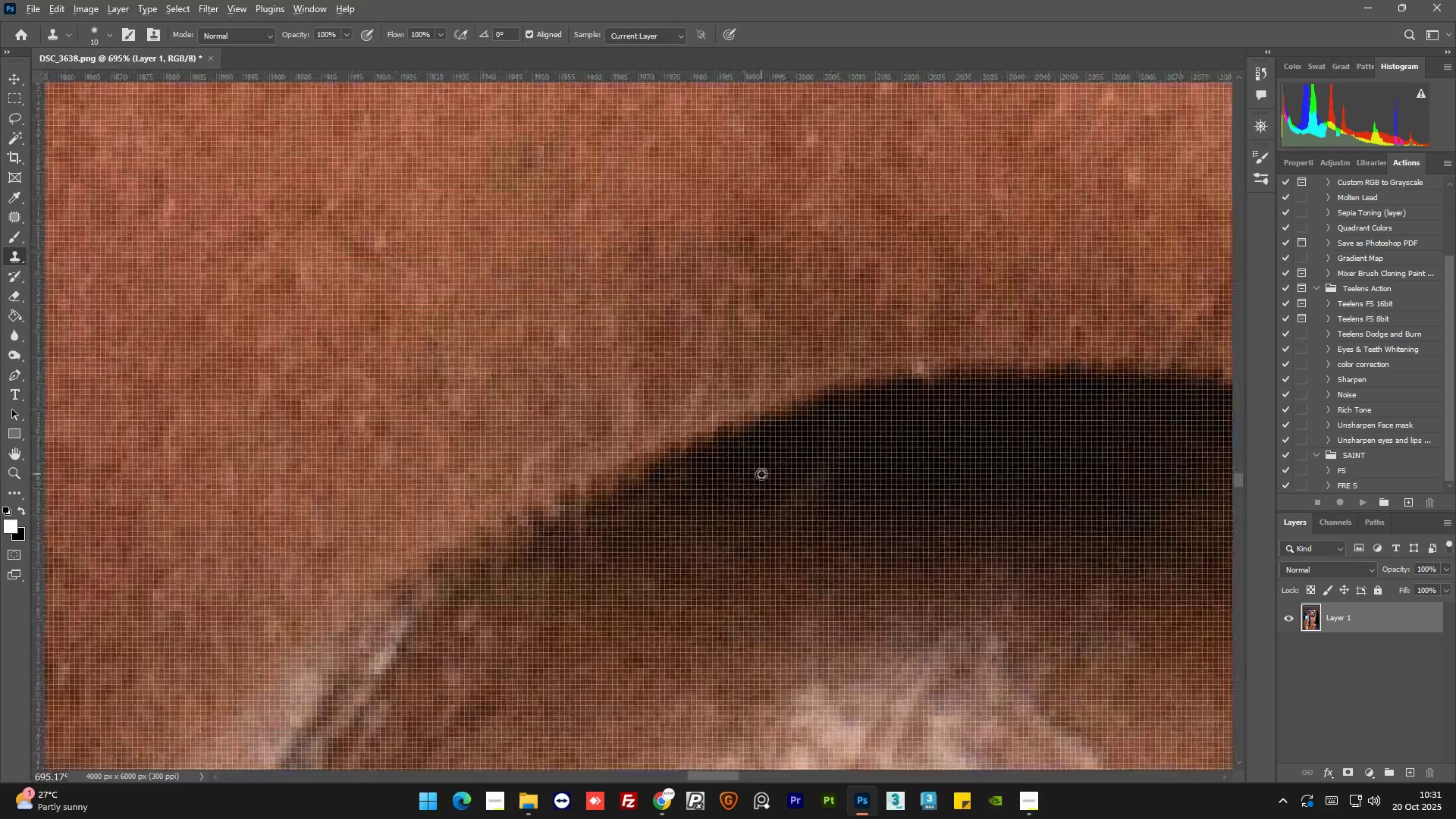 
left_click([761, 474])
 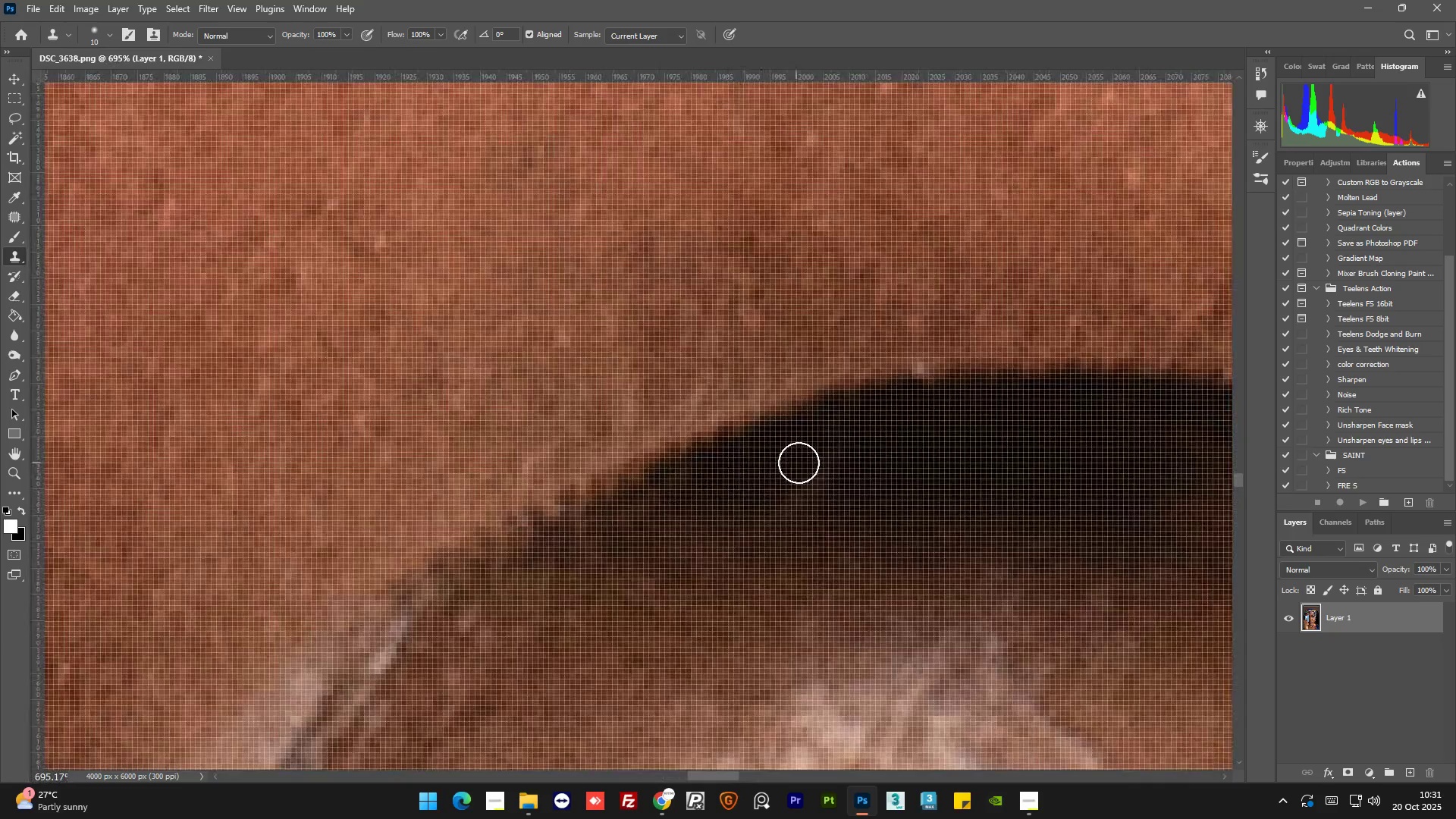 
hold_key(key=AltLeft, duration=0.31)
left_click([854, 449])
 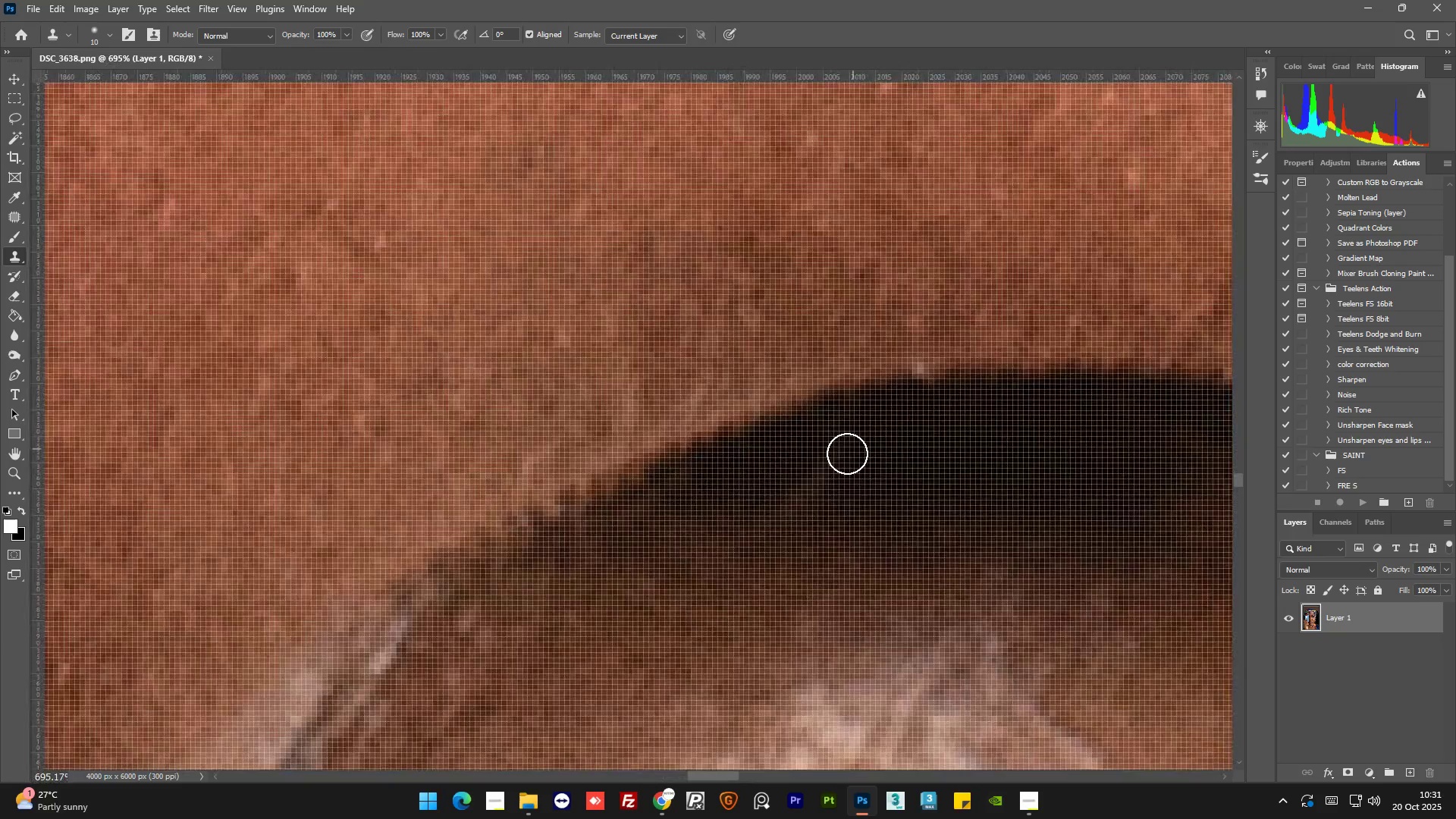 
left_click_drag(start_coordinate=[849, 452], to_coordinate=[821, 488])
 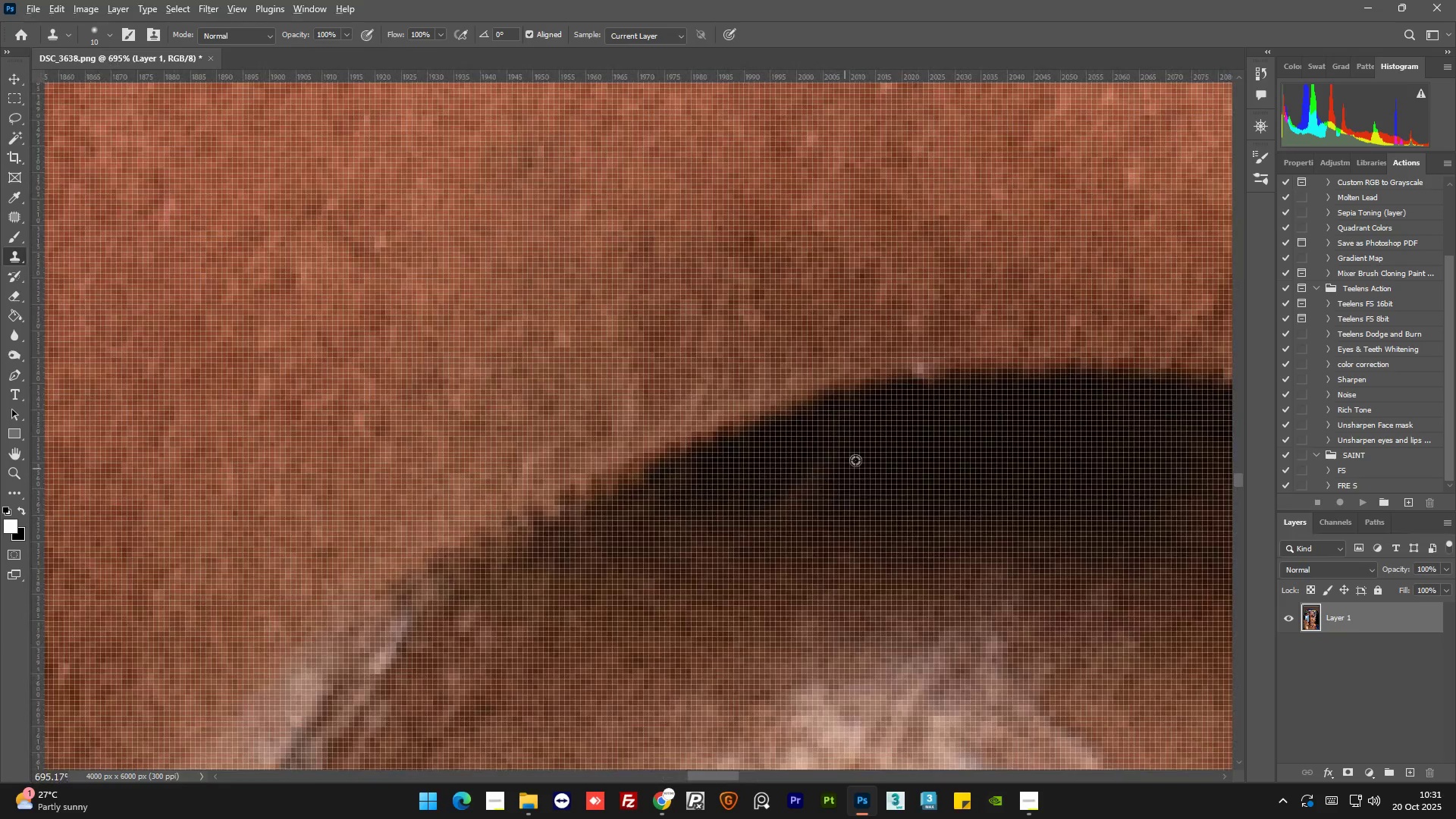 
key(Alt+AltLeft)
 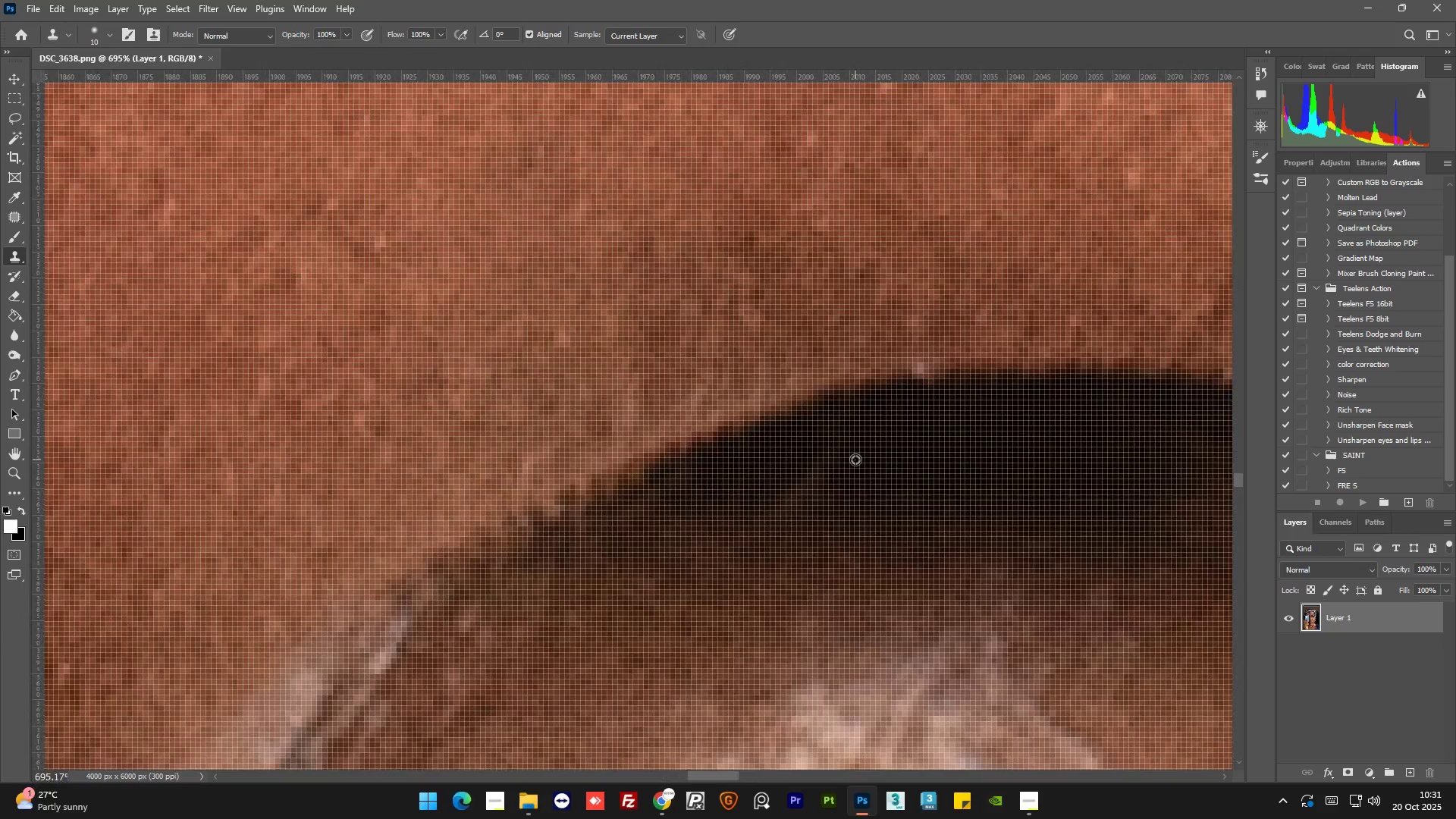 
left_click([855, 460])
 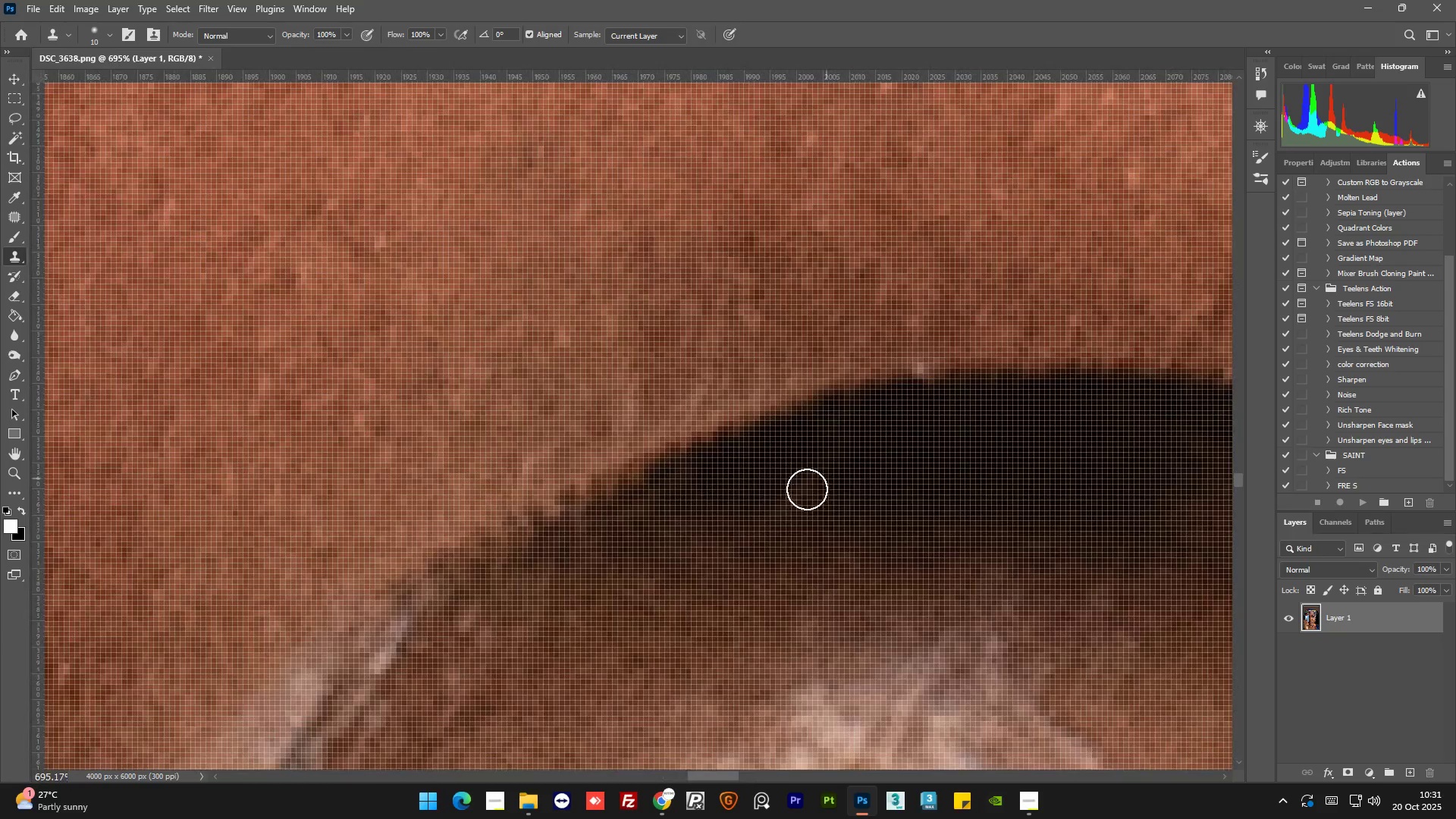 
left_click_drag(start_coordinate=[825, 480], to_coordinate=[757, 491])
 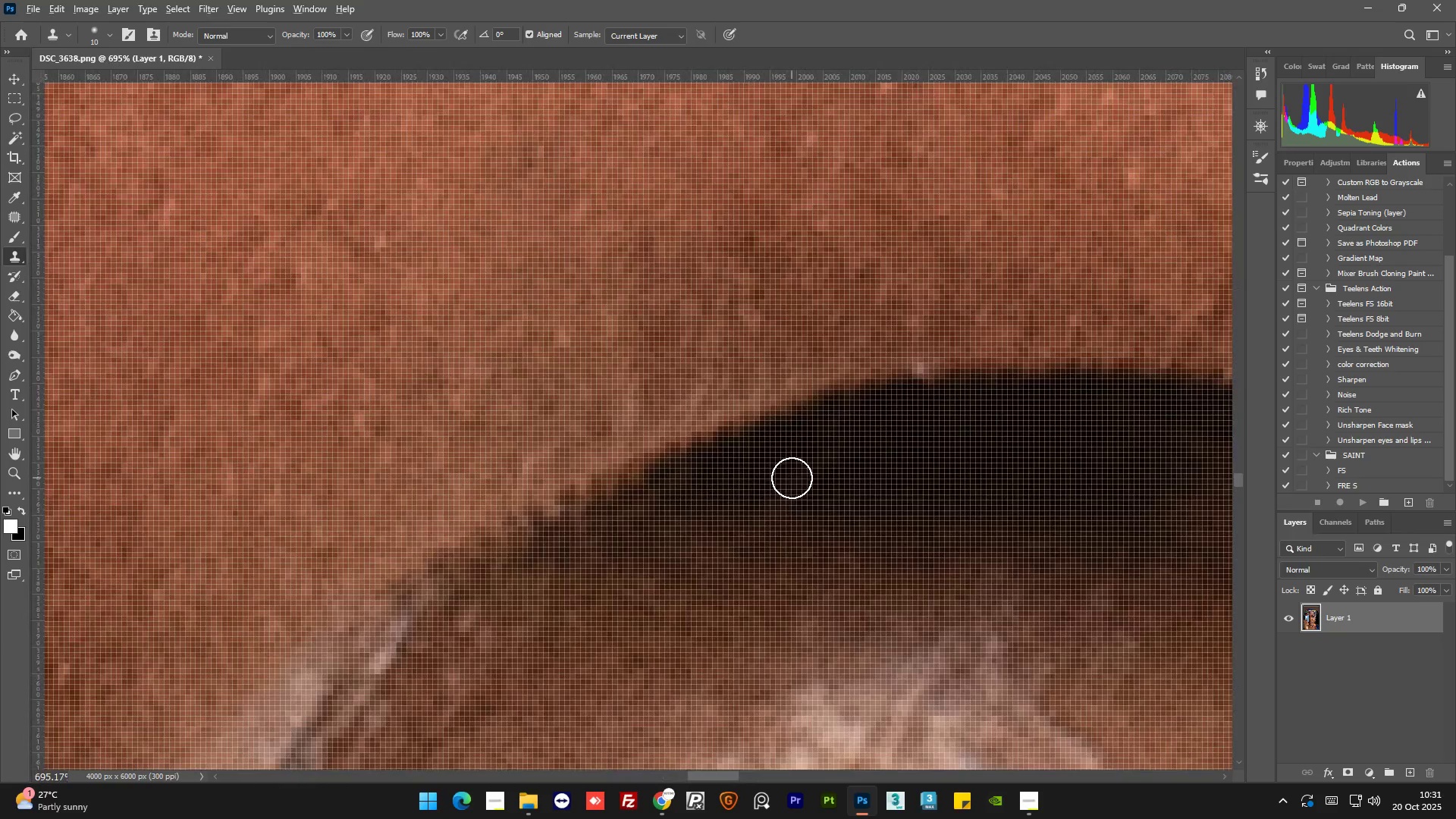 
hold_key(key=AltLeft, duration=1.52)
scroll: coordinate [824, 391], scroll_direction: down, amount: 22.0
 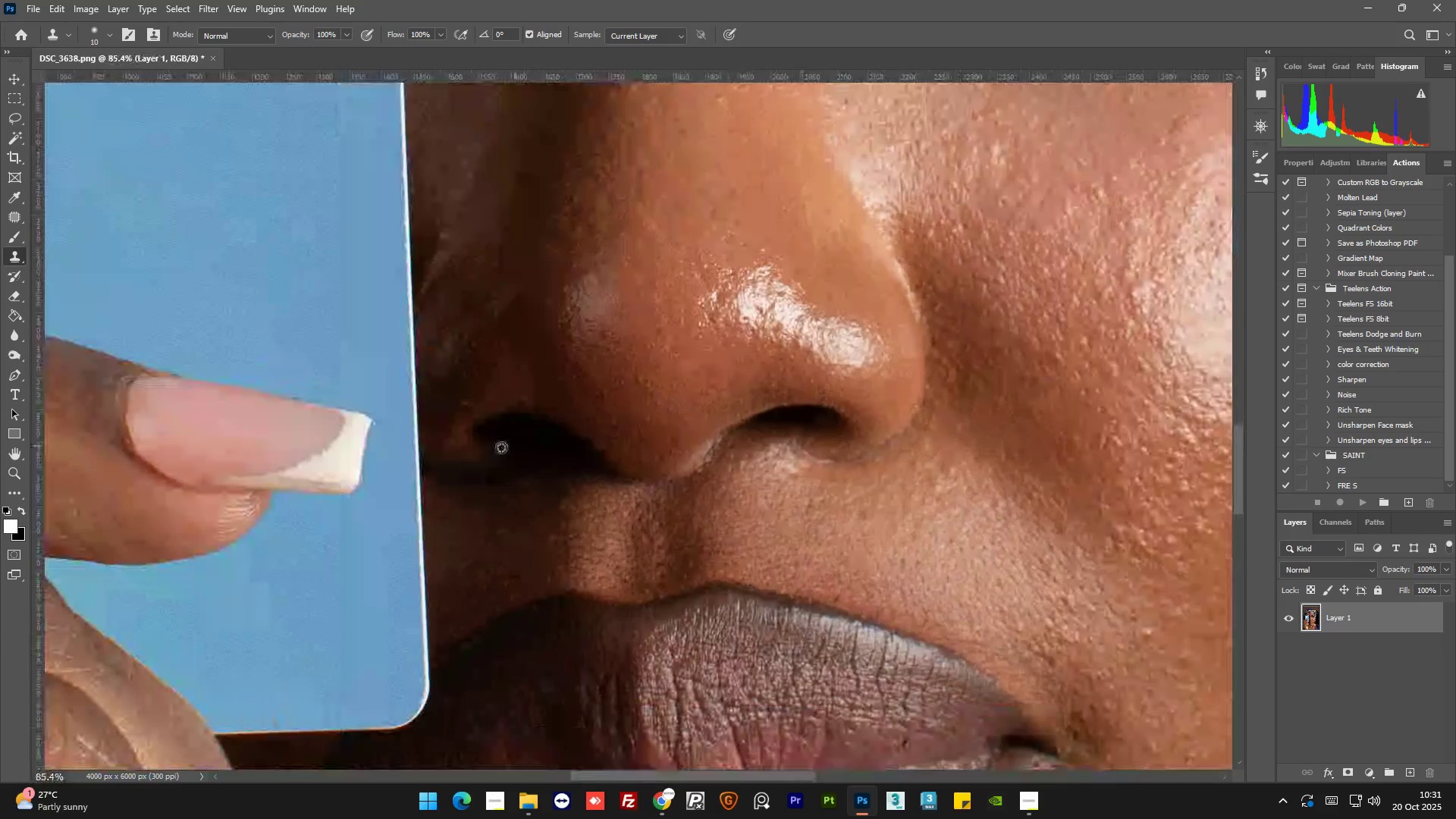 
hold_key(key=AltLeft, duration=1.5)
scroll: coordinate [491, 381], scroll_direction: up, amount: 20.0
 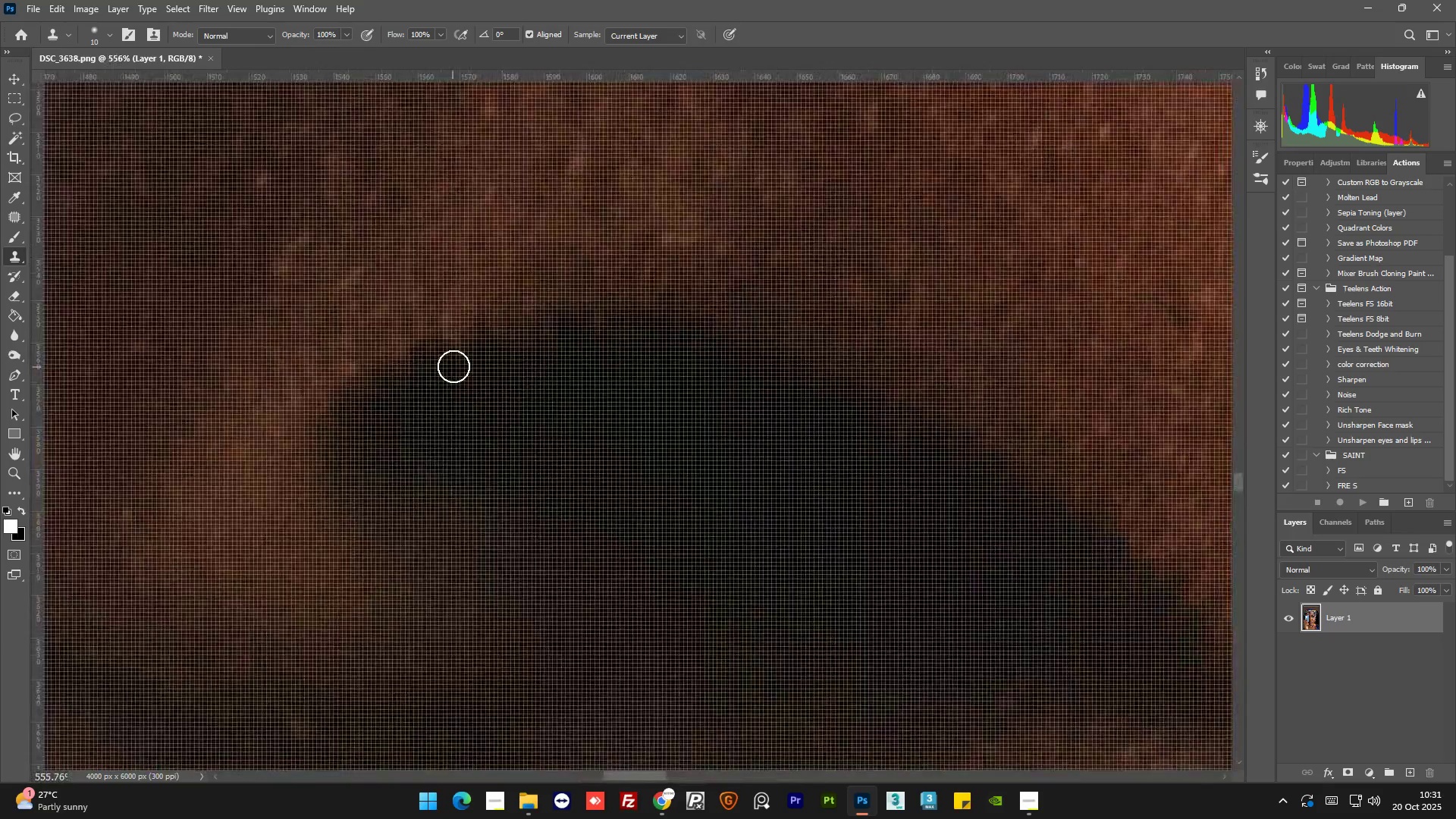 
hold_key(key=AltLeft, duration=0.42)
 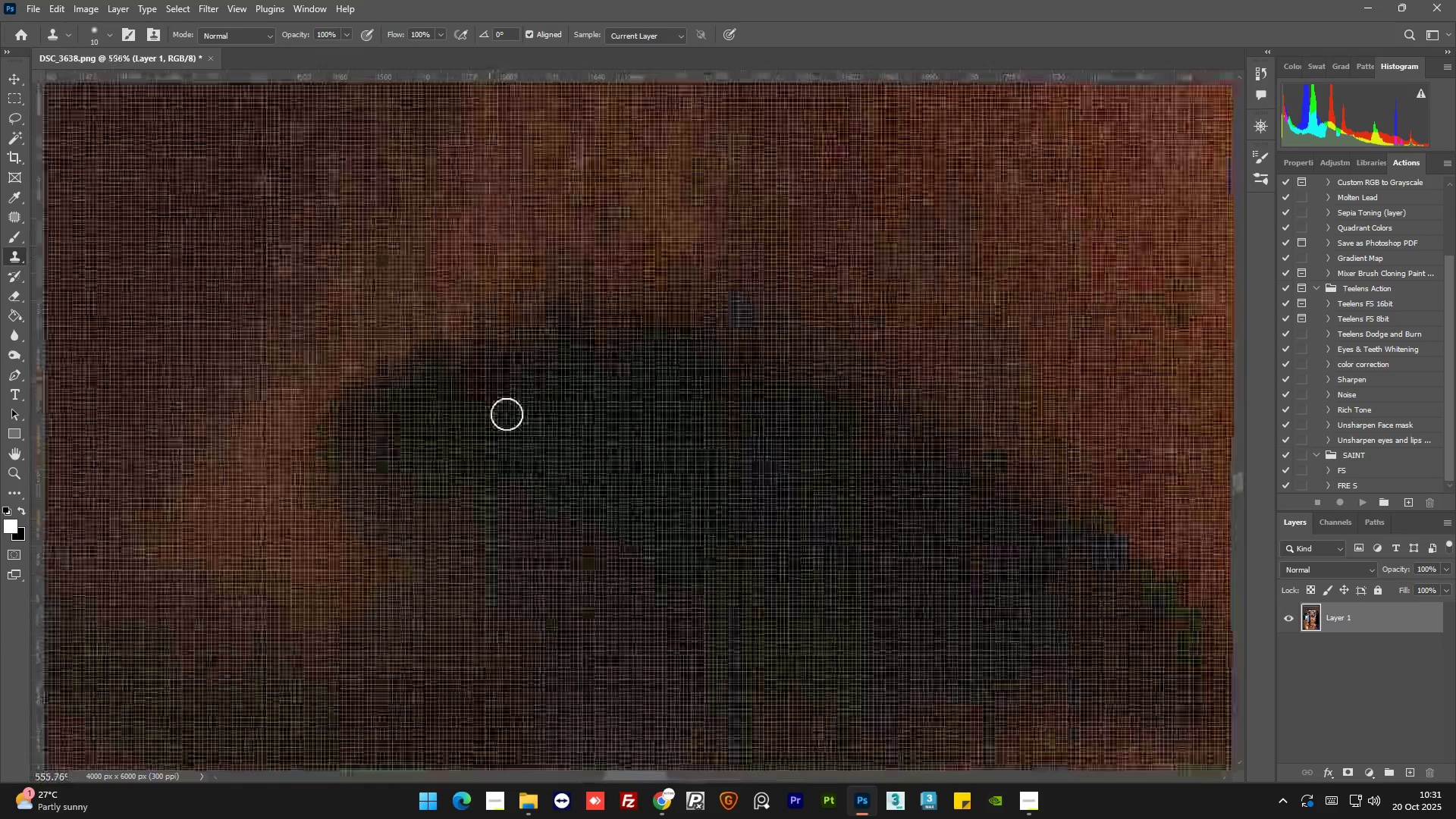 
key(Alt+AltLeft)
 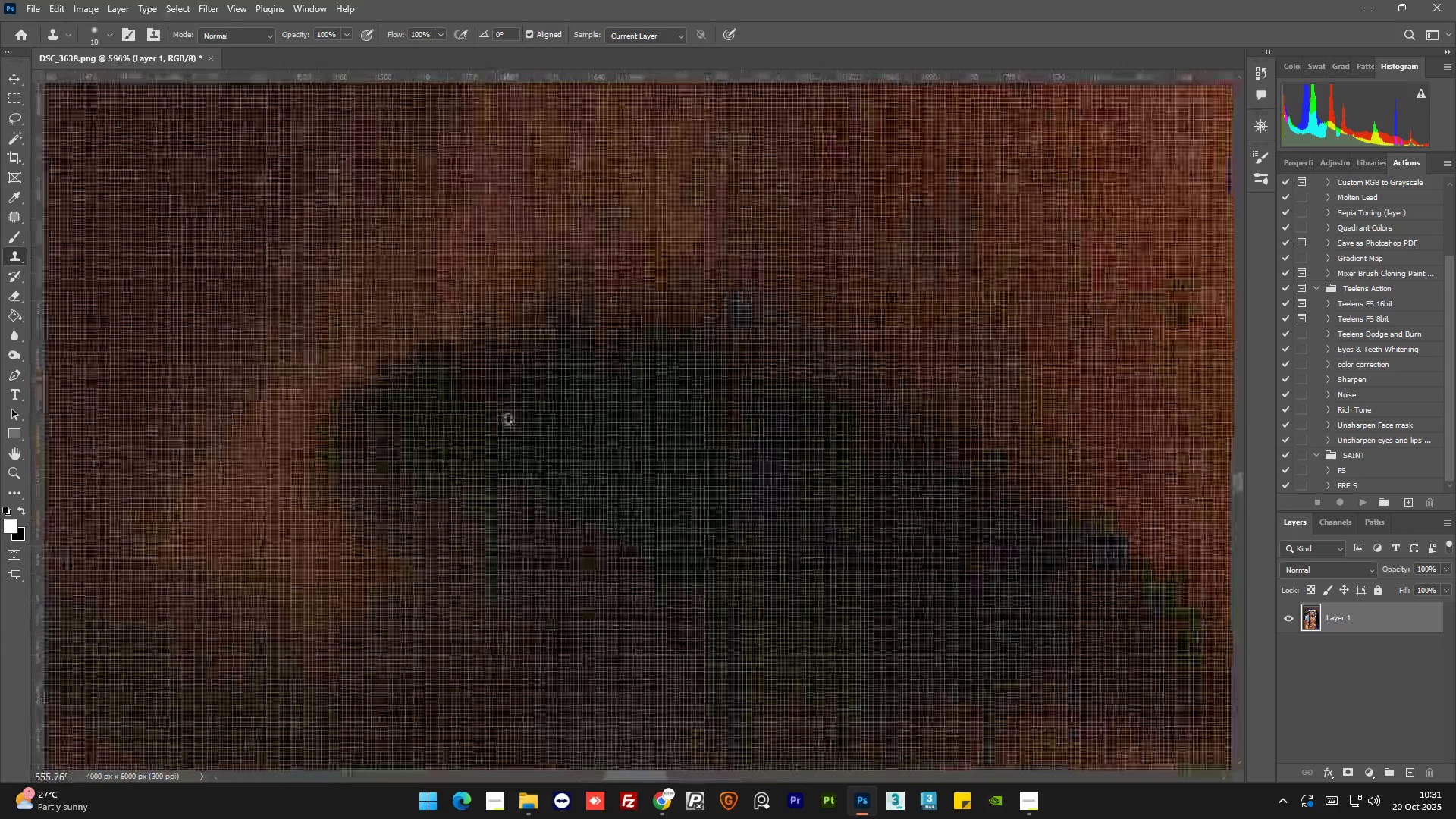 
left_click_drag(start_coordinate=[508, 419], to_coordinate=[491, 405])
 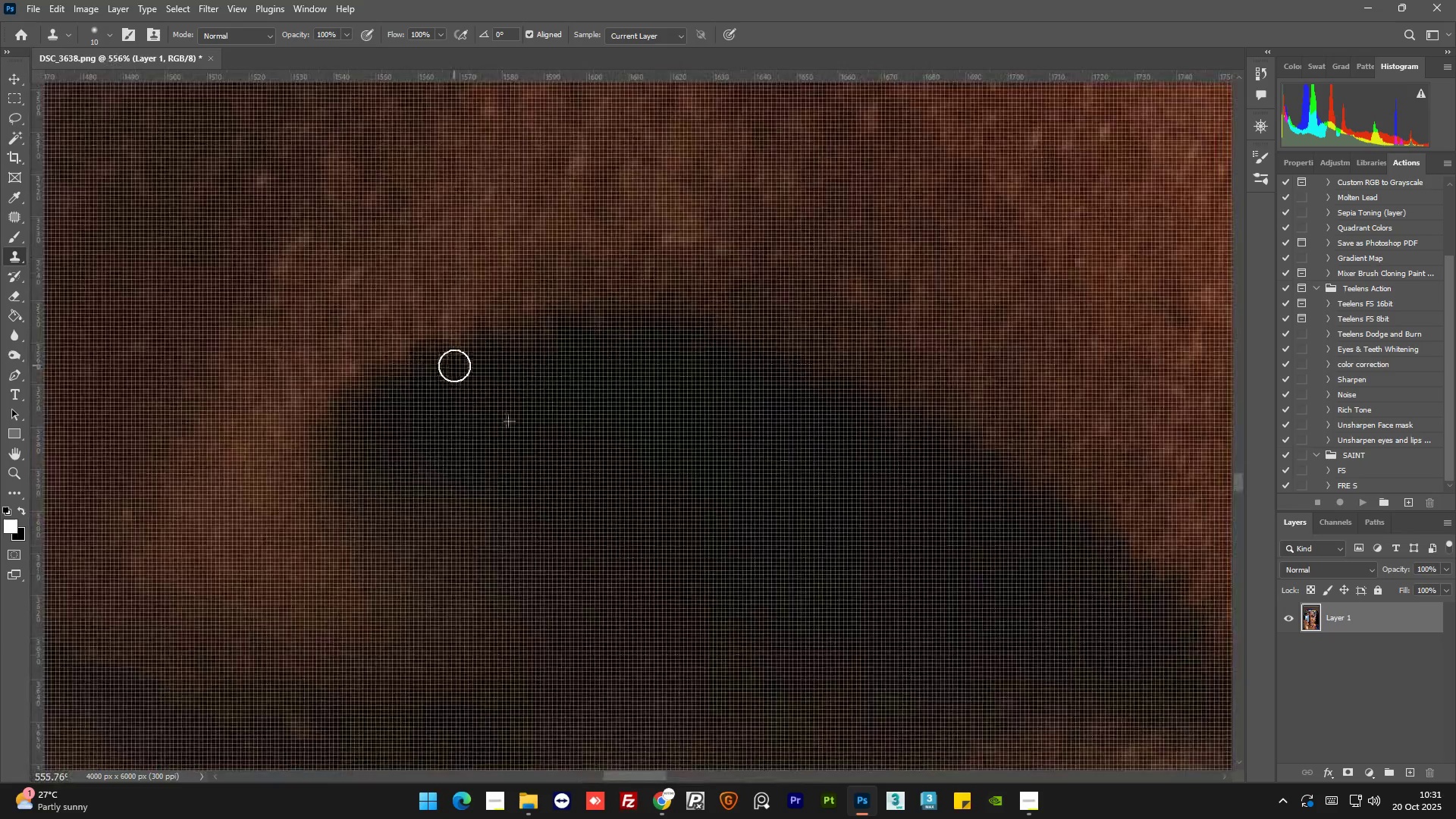 
left_click_drag(start_coordinate=[454, 366], to_coordinate=[465, 362])
 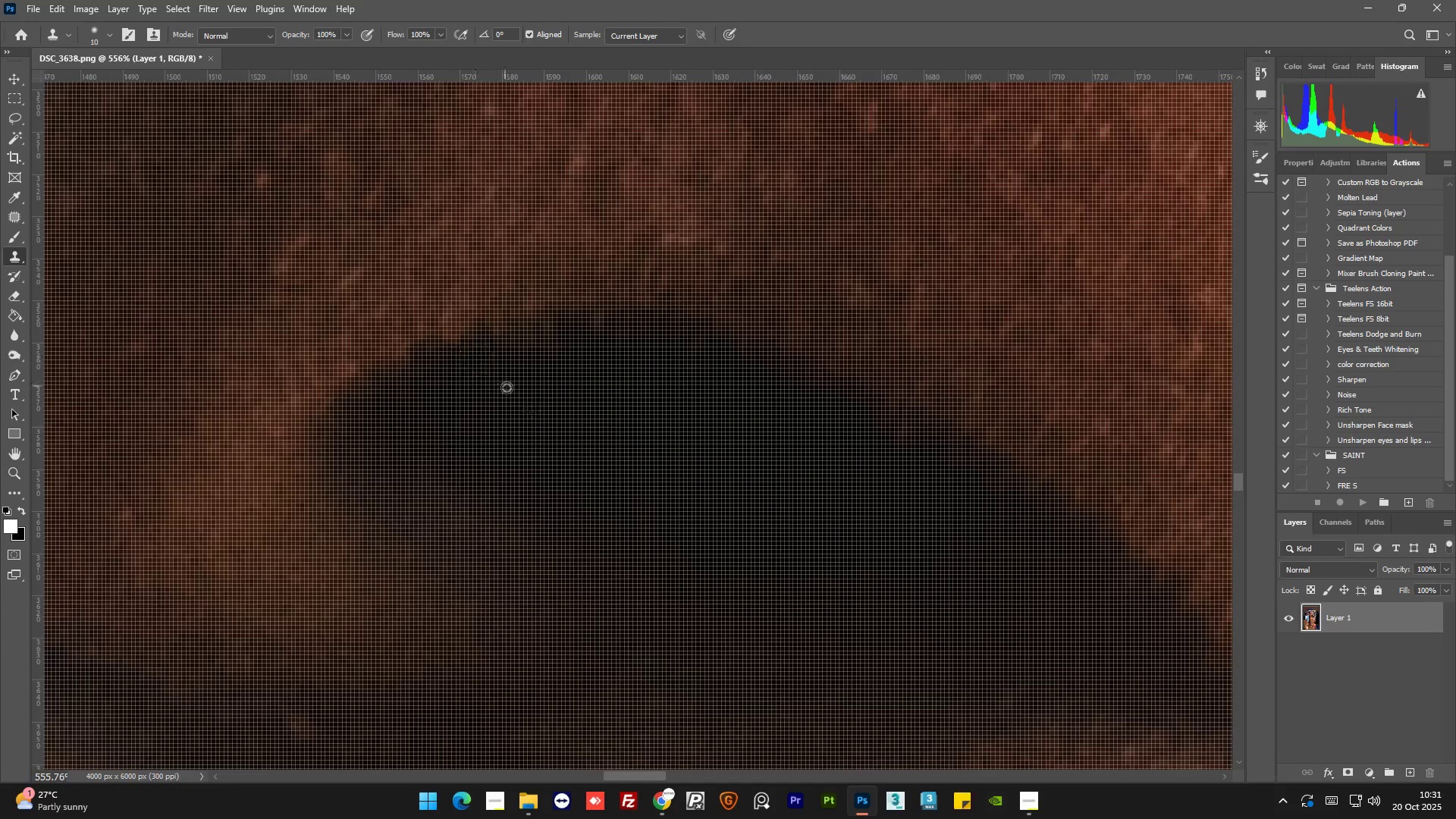 
key(Alt+AltLeft)
 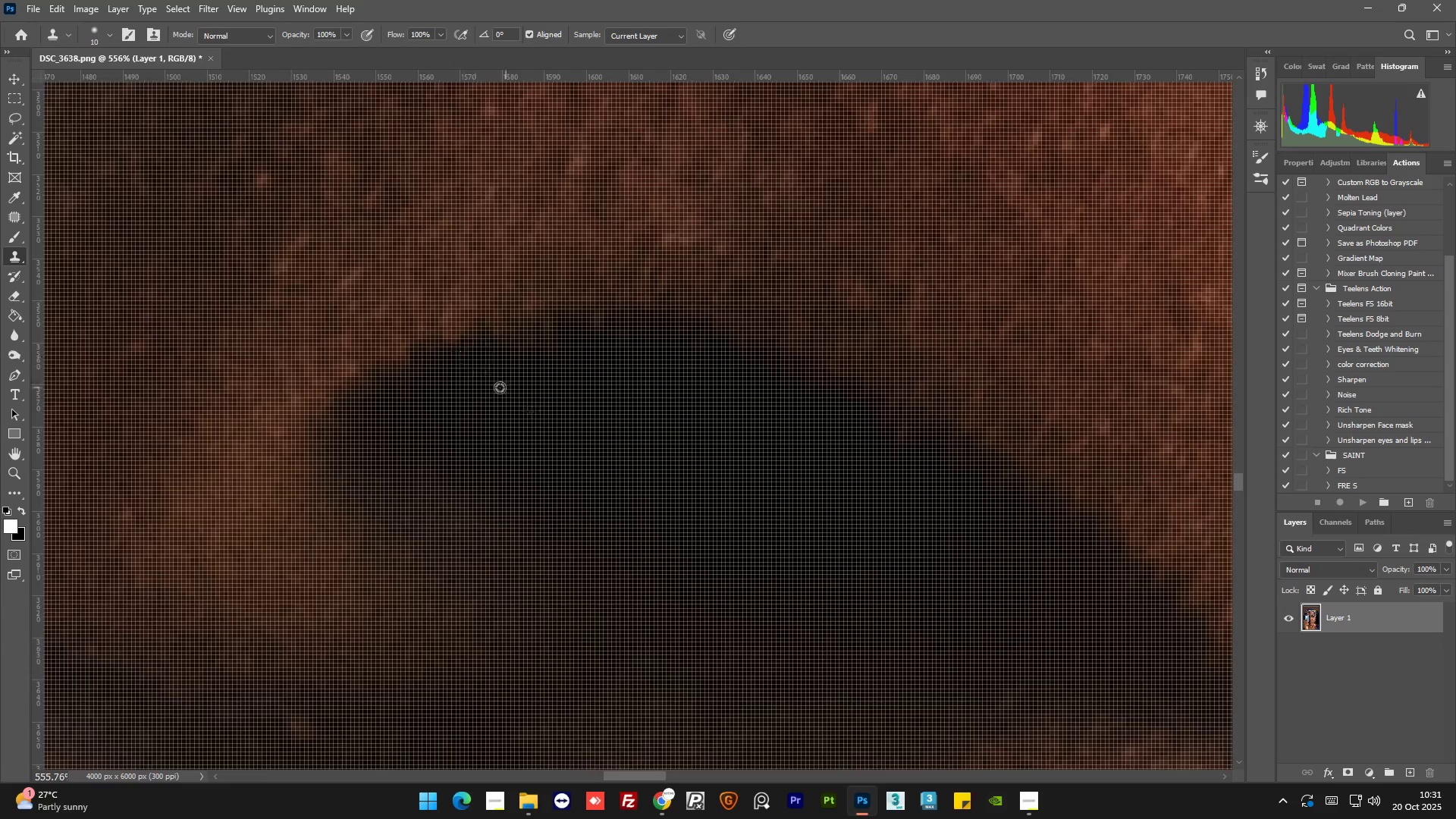 
left_click_drag(start_coordinate=[507, 388], to_coordinate=[496, 387])
 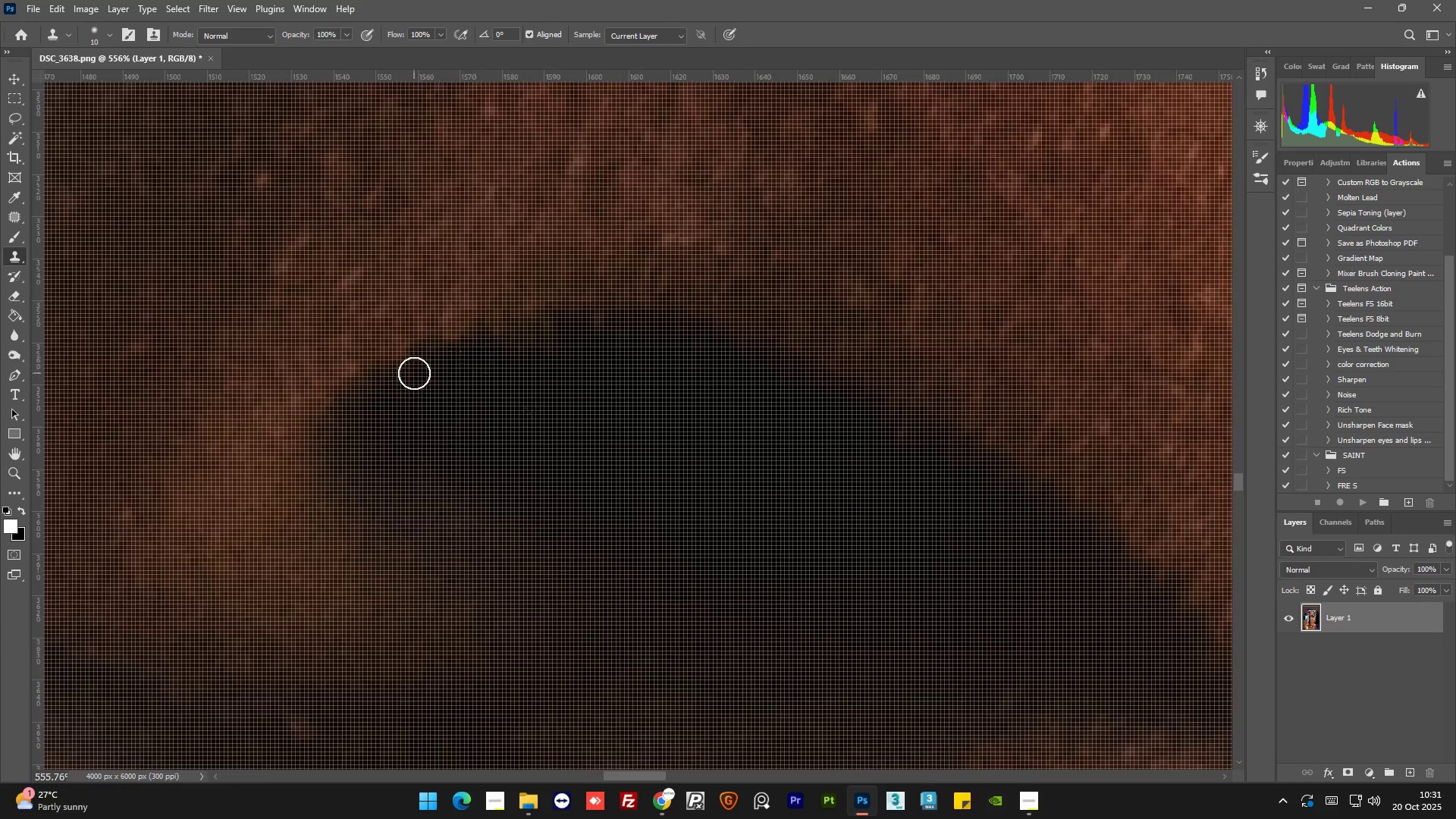 
left_click_drag(start_coordinate=[413, 373], to_coordinate=[419, 370])
 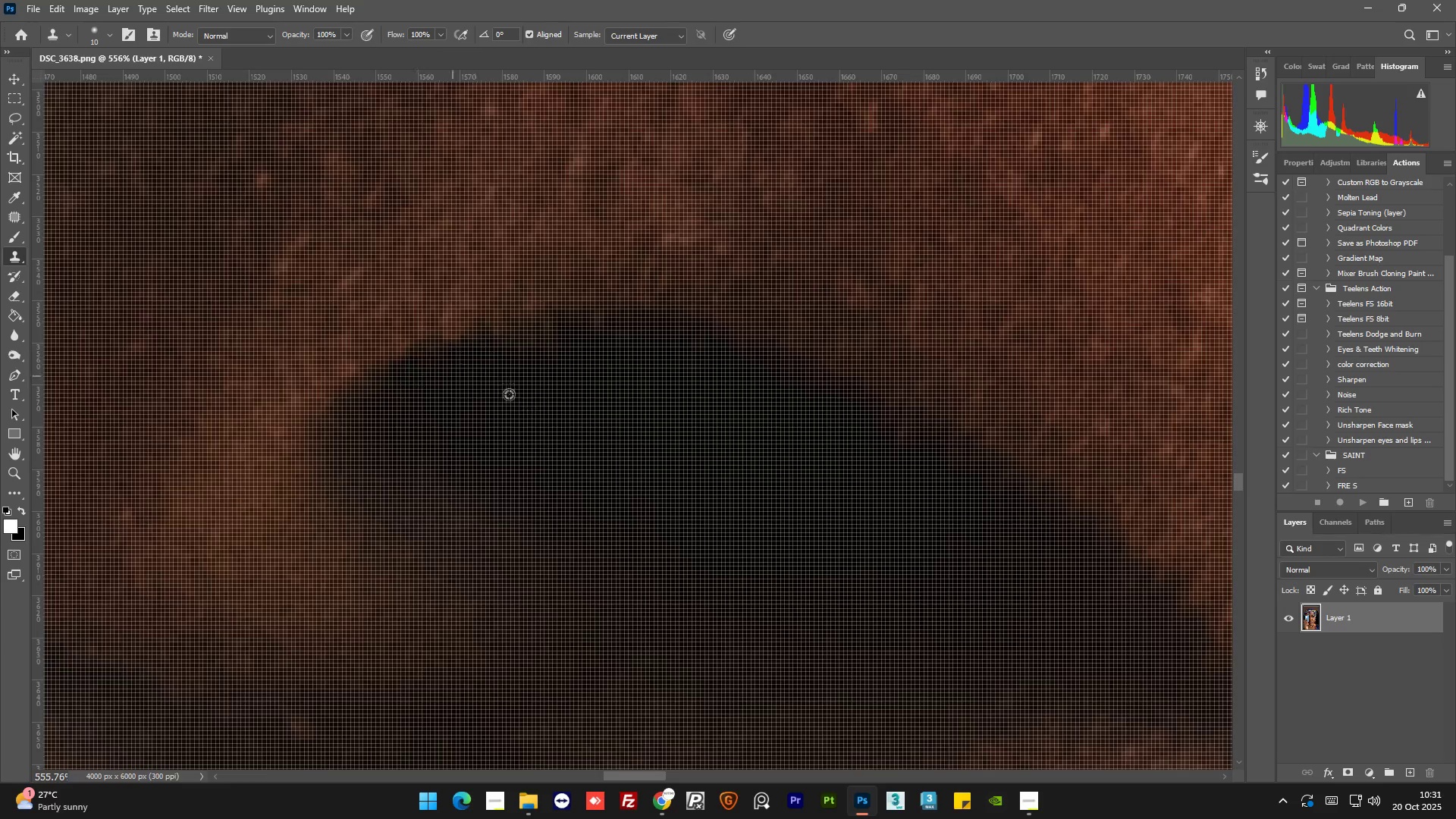 
key(Alt+AltLeft)
 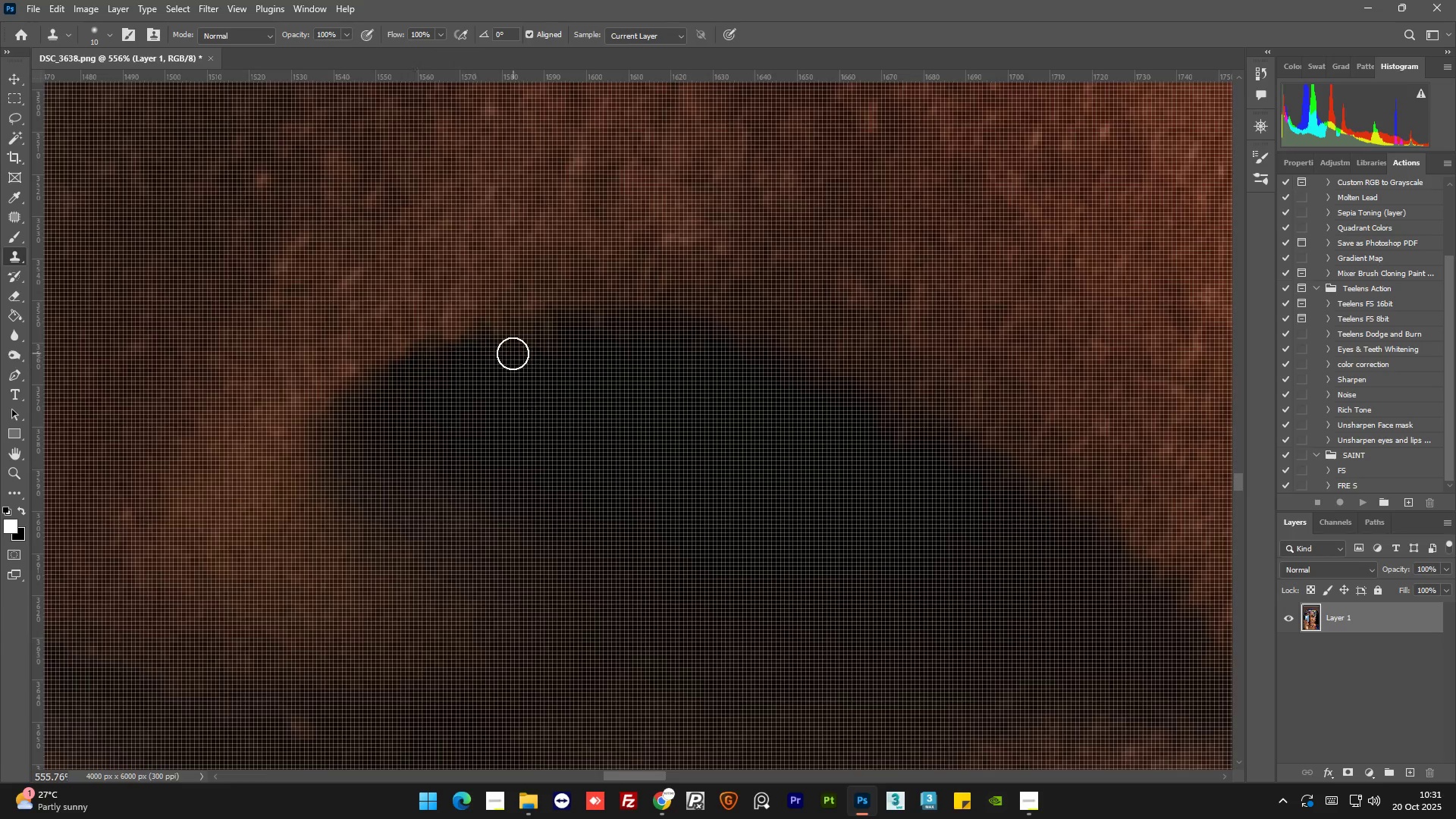 
left_click_drag(start_coordinate=[513, 353], to_coordinate=[578, 340])
 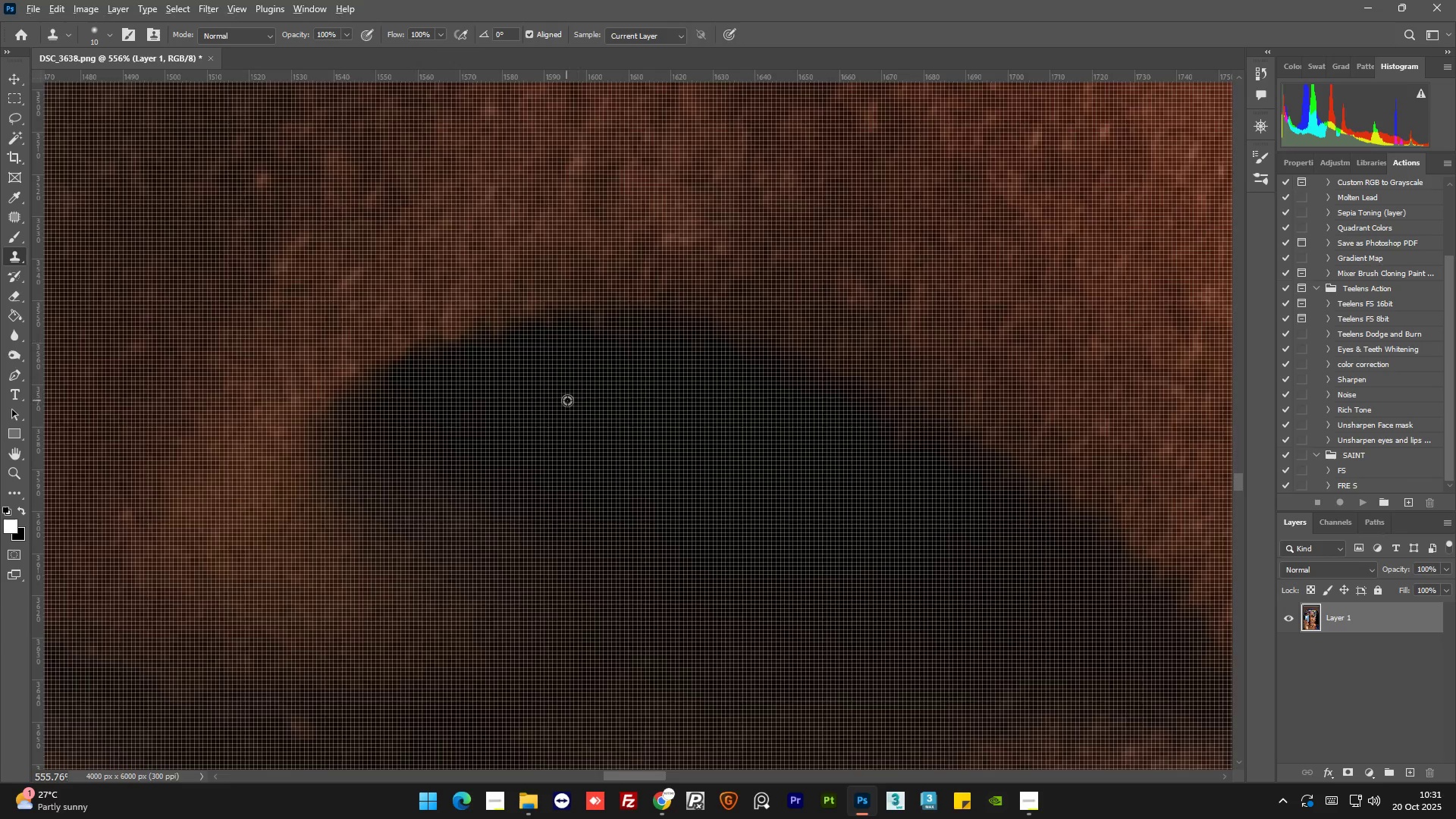 
key(Alt+AltLeft)
 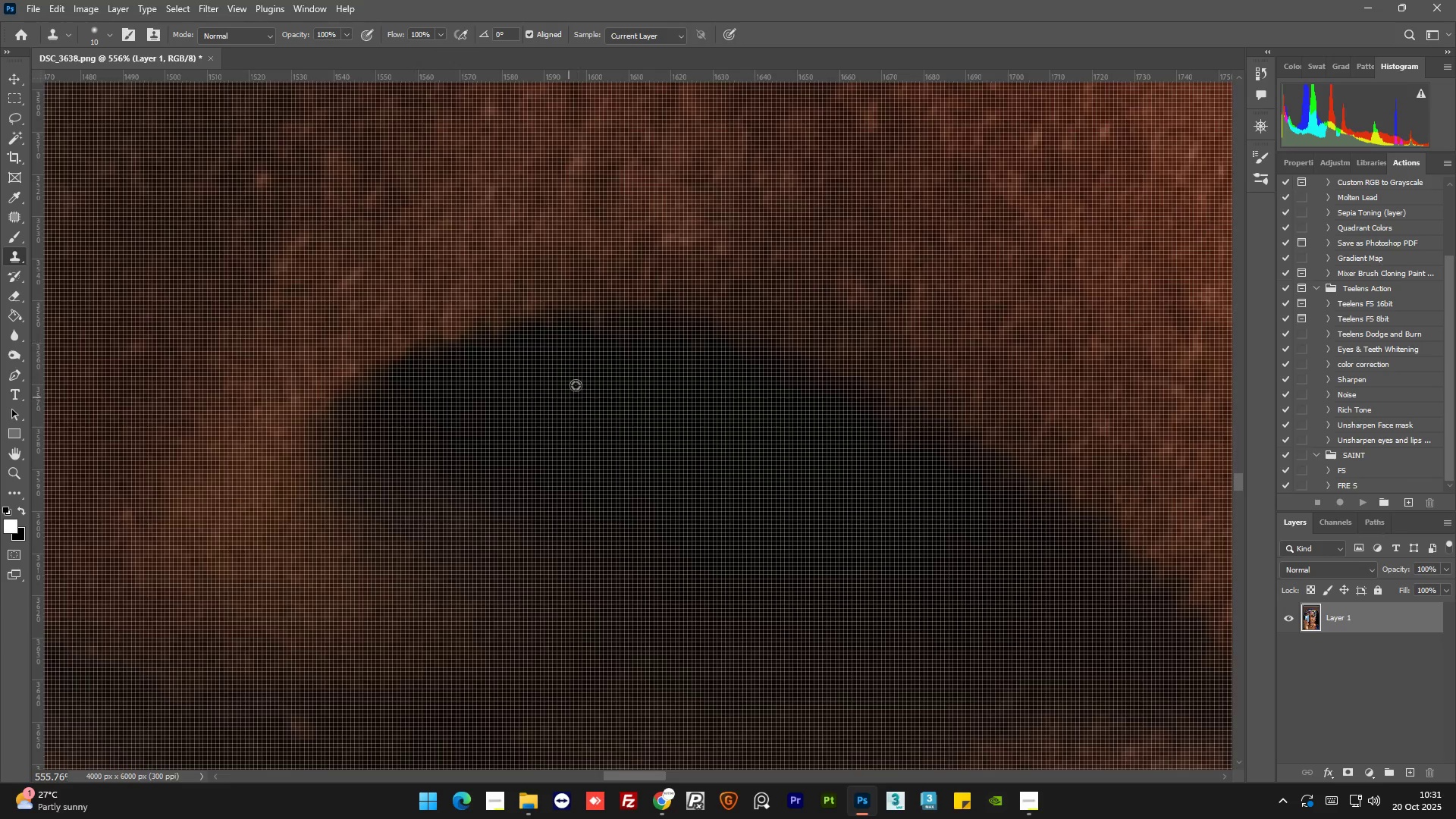 
left_click_drag(start_coordinate=[567, 400], to_coordinate=[570, 394])
 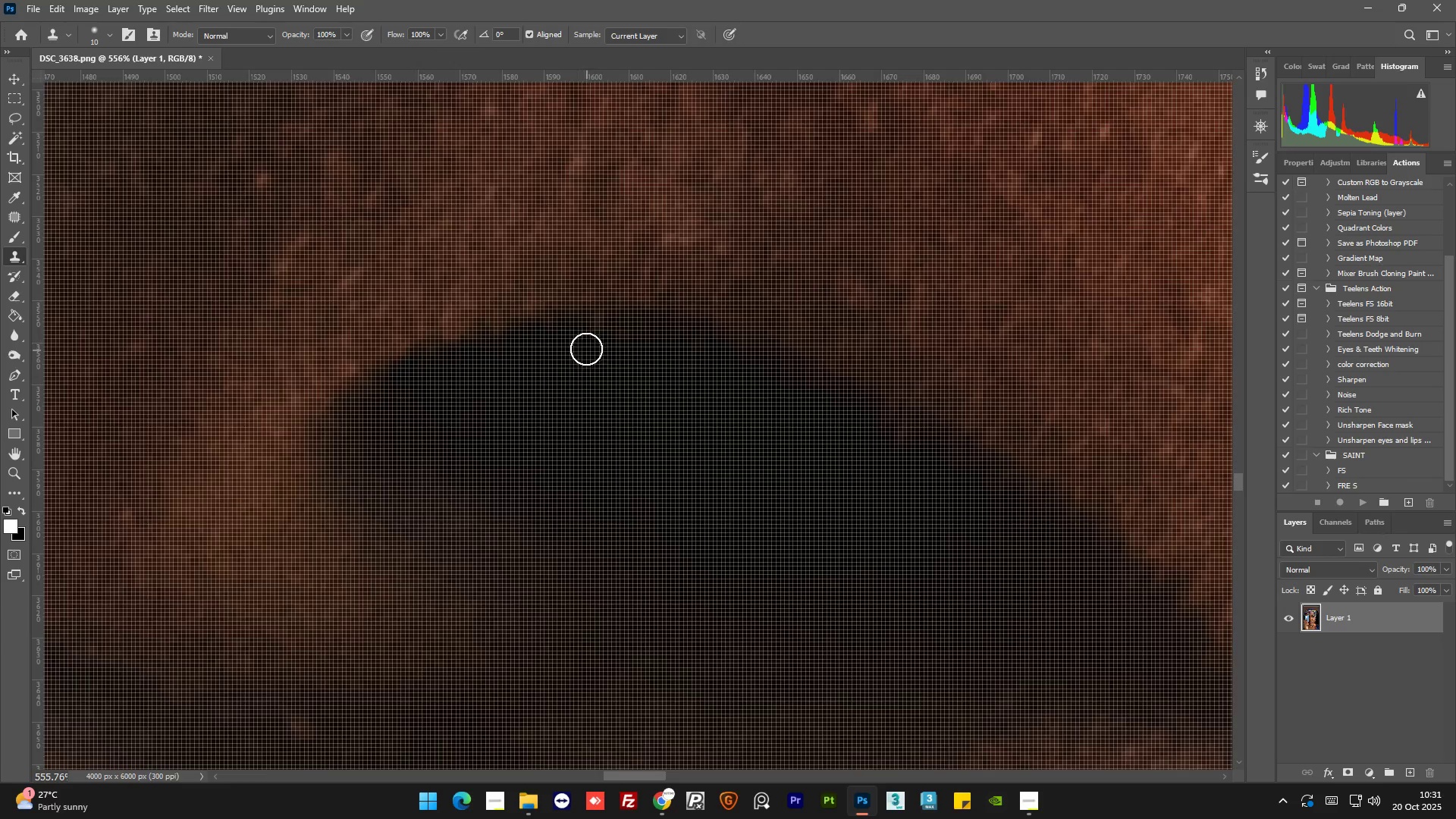 
left_click_drag(start_coordinate=[587, 350], to_coordinate=[602, 337])
 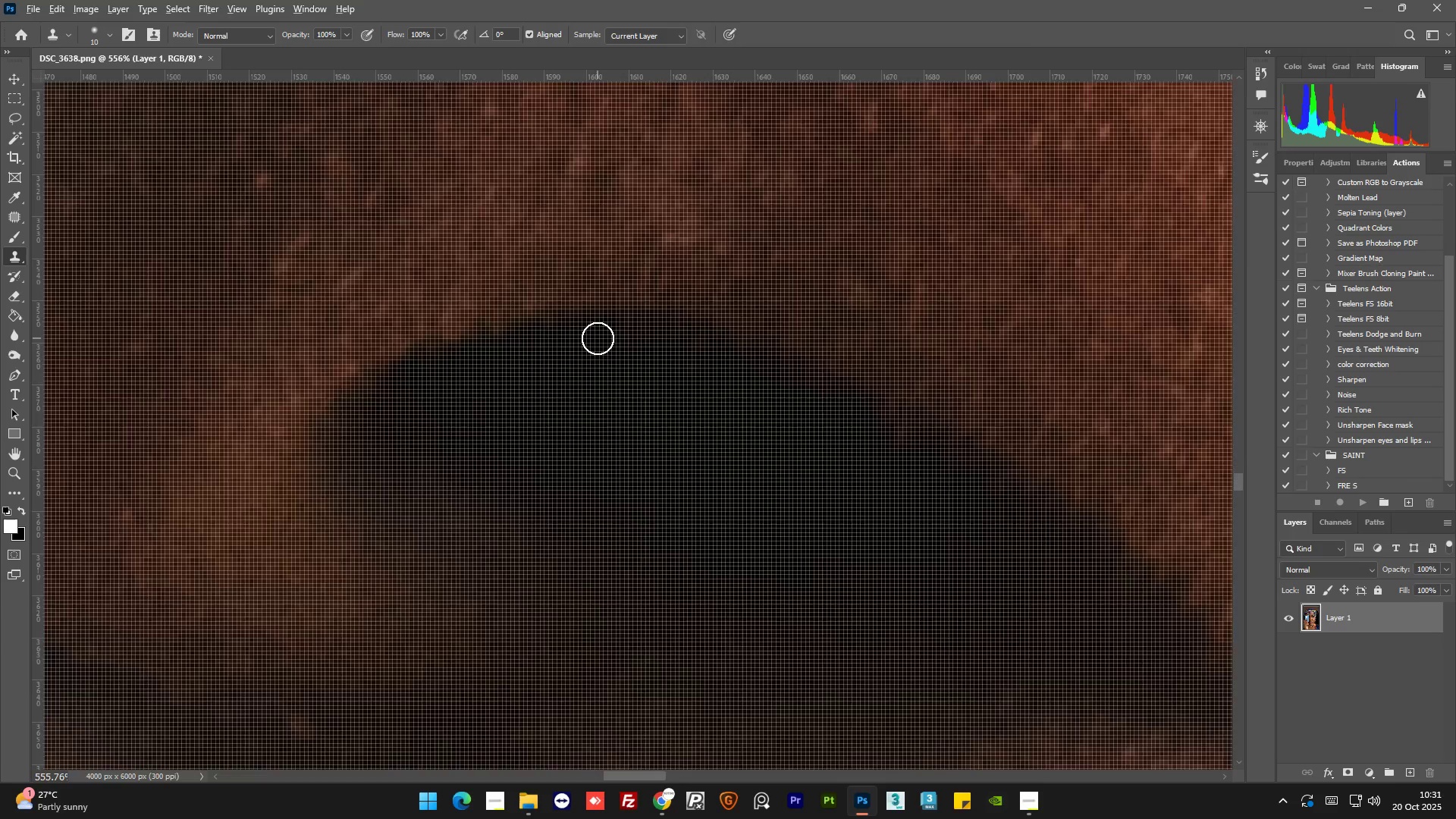 
hold_key(key=AltLeft, duration=0.95)
scroll: coordinate [596, 342], scroll_direction: down, amount: 6.0
 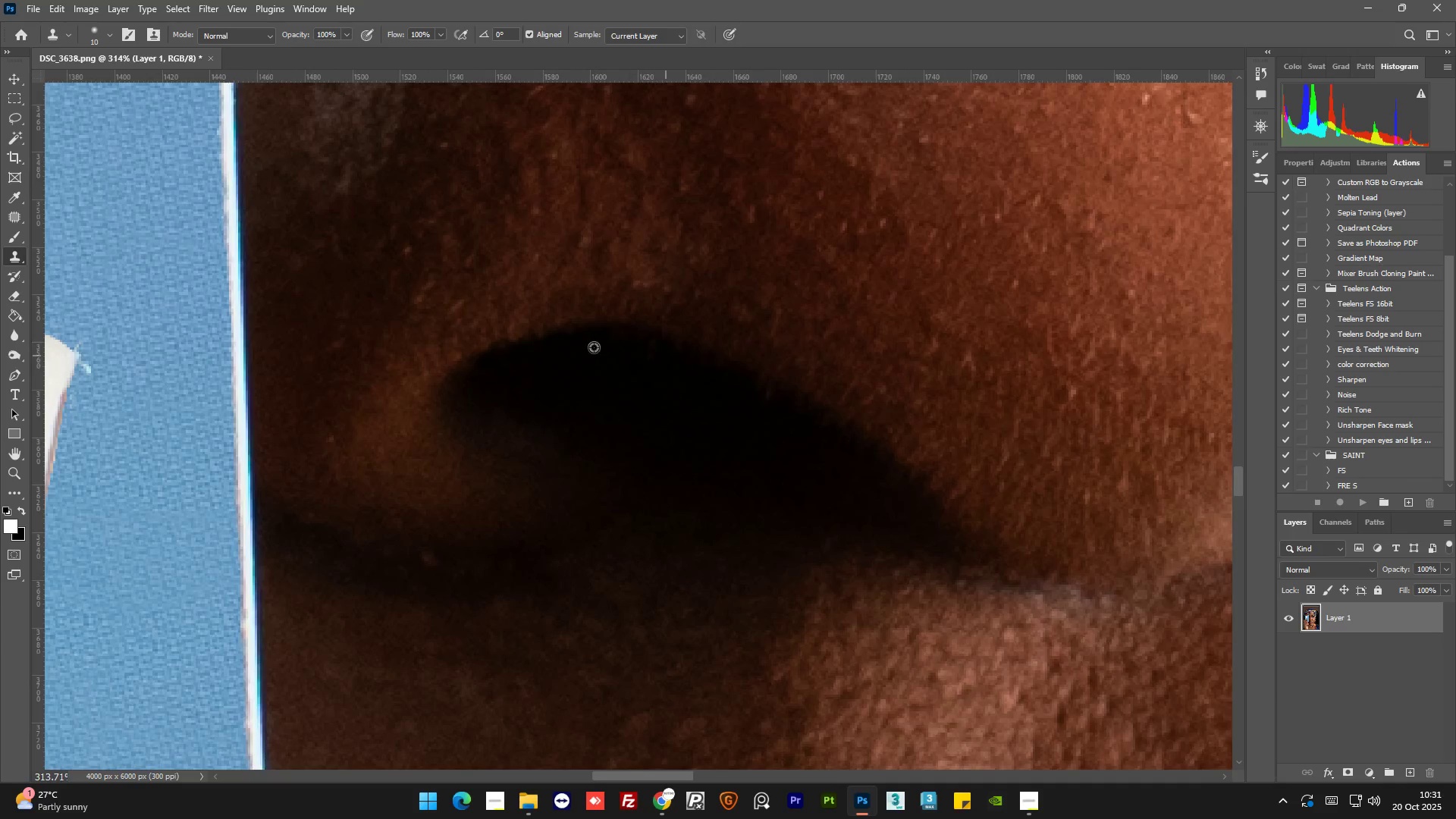 
hold_key(key=AltLeft, duration=0.47)
 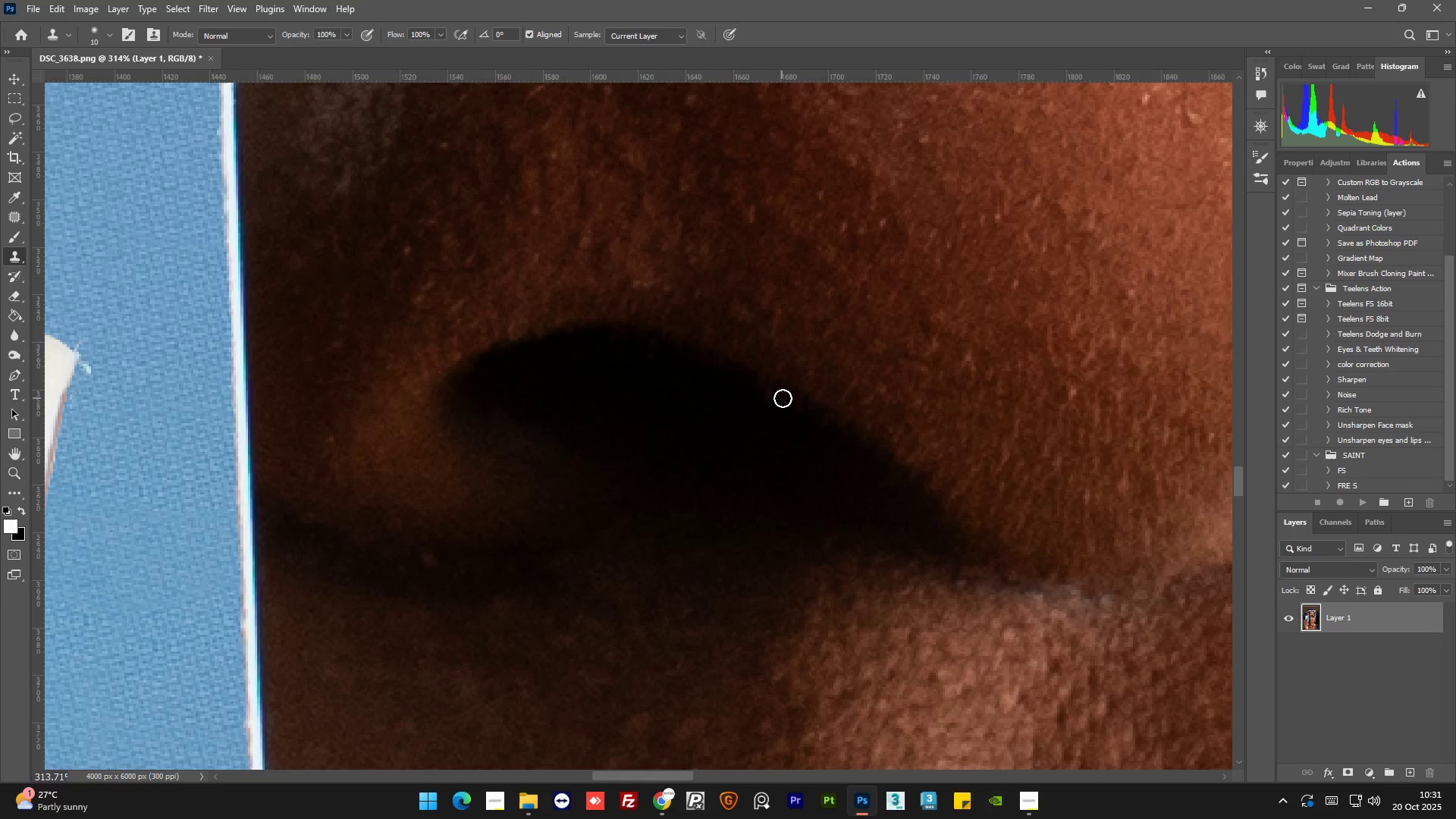 
left_click_drag(start_coordinate=[767, 395], to_coordinate=[750, 392])
 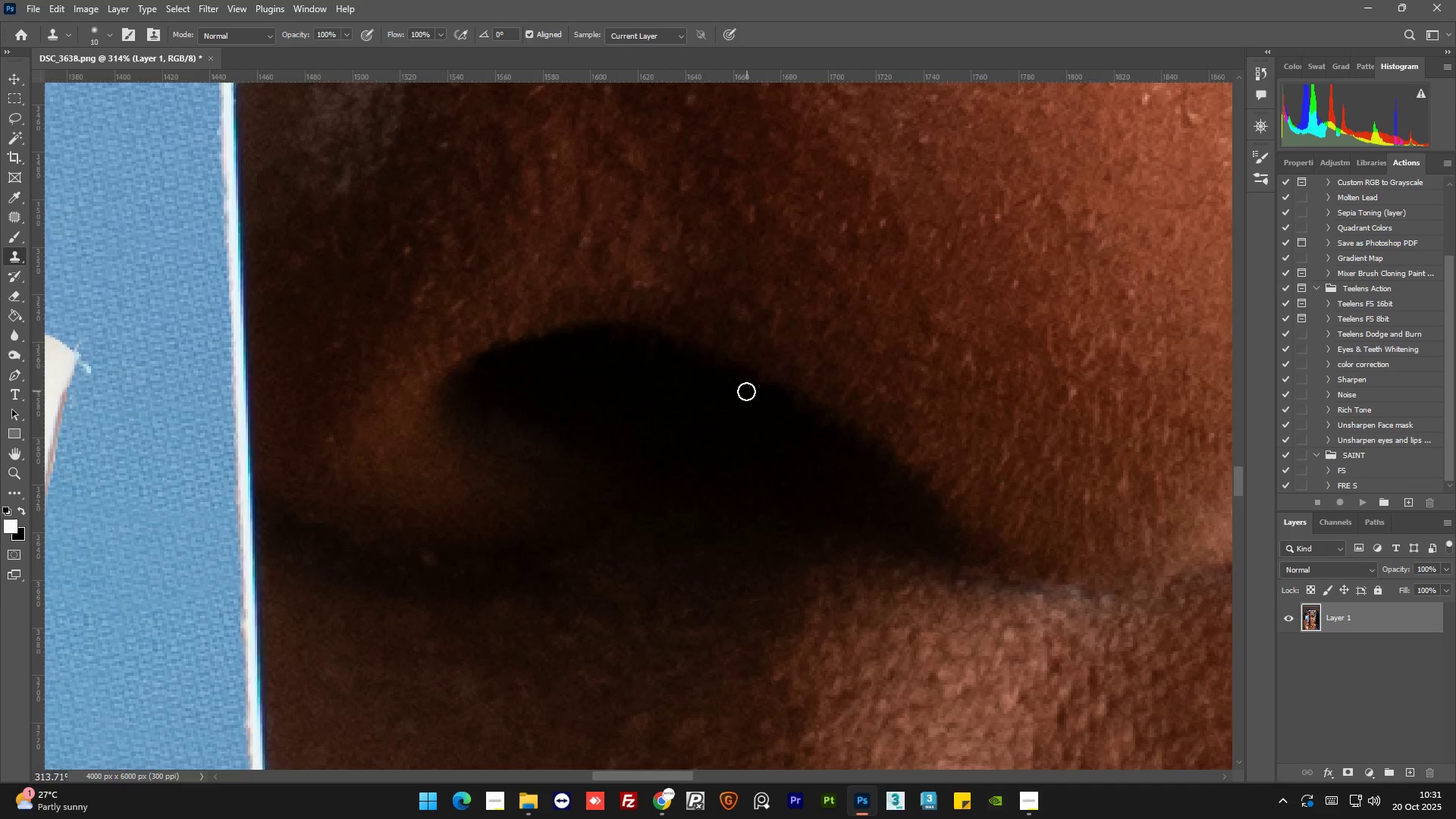 
hold_key(key=AltLeft, duration=1.5)
scroll: coordinate [674, 373], scroll_direction: down, amount: 16.0
 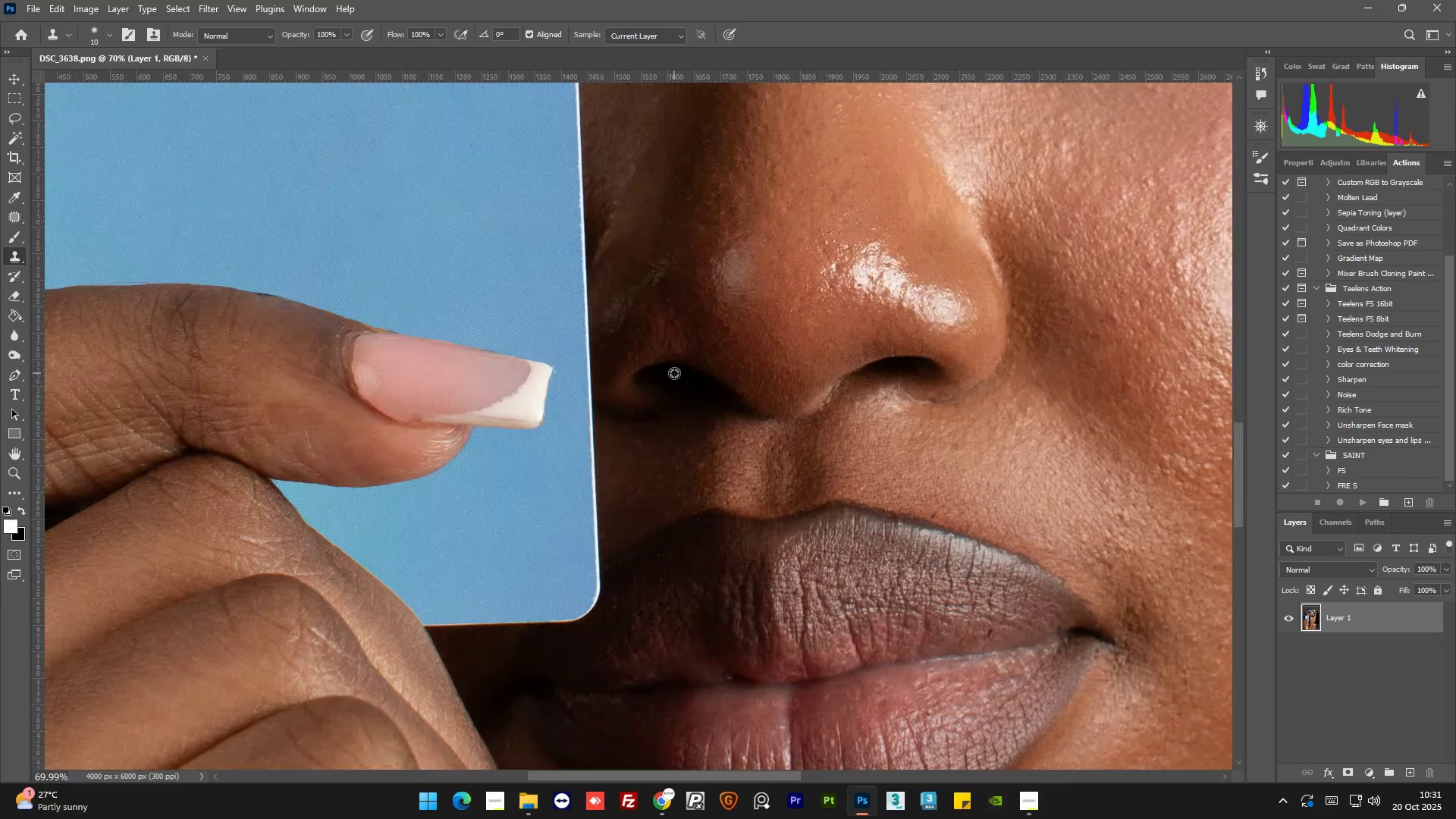 
hold_key(key=AltLeft, duration=1.5)
scroll: coordinate [604, 502], scroll_direction: up, amount: 22.0
 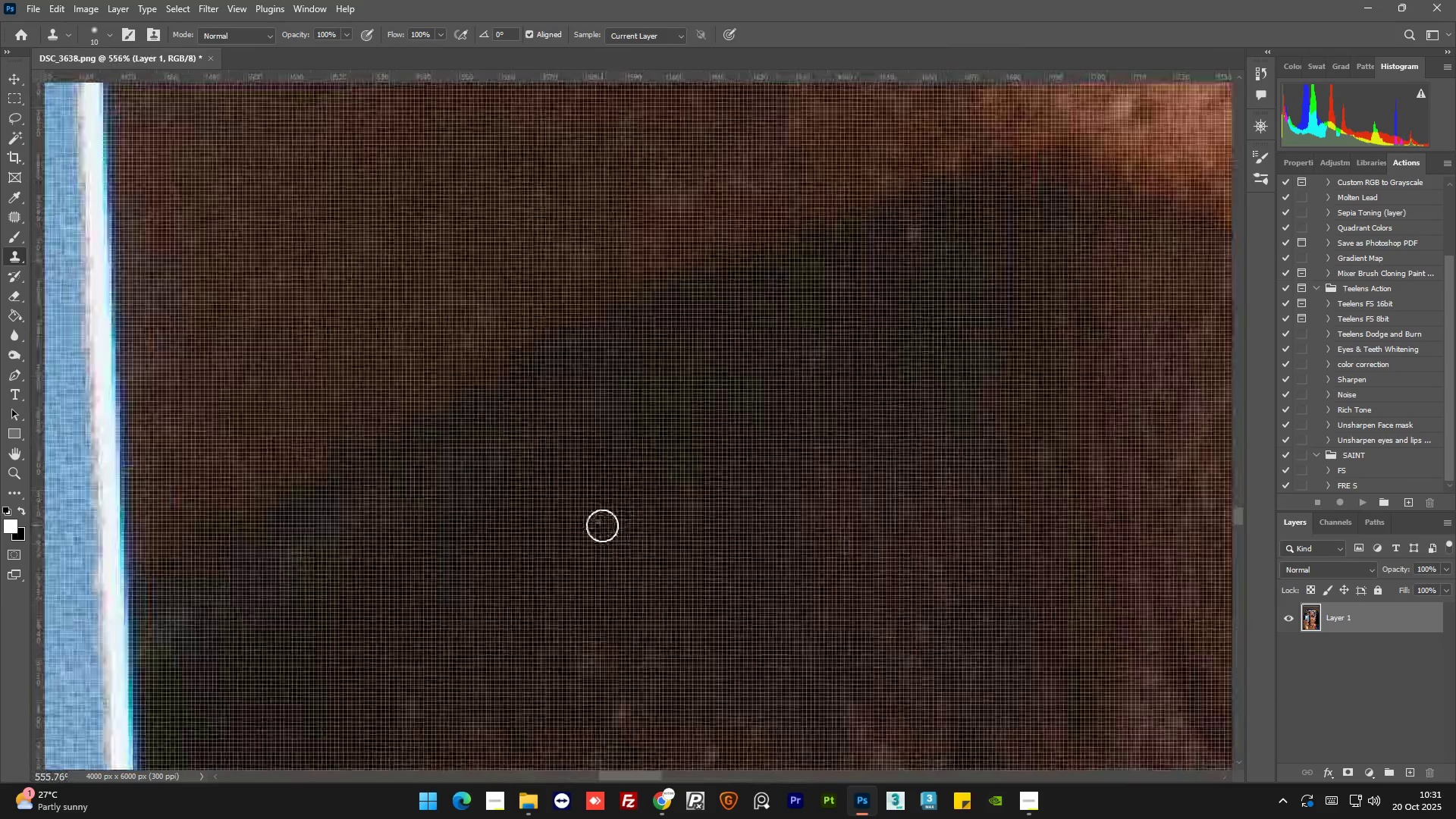 
hold_key(key=AltLeft, duration=0.83)
 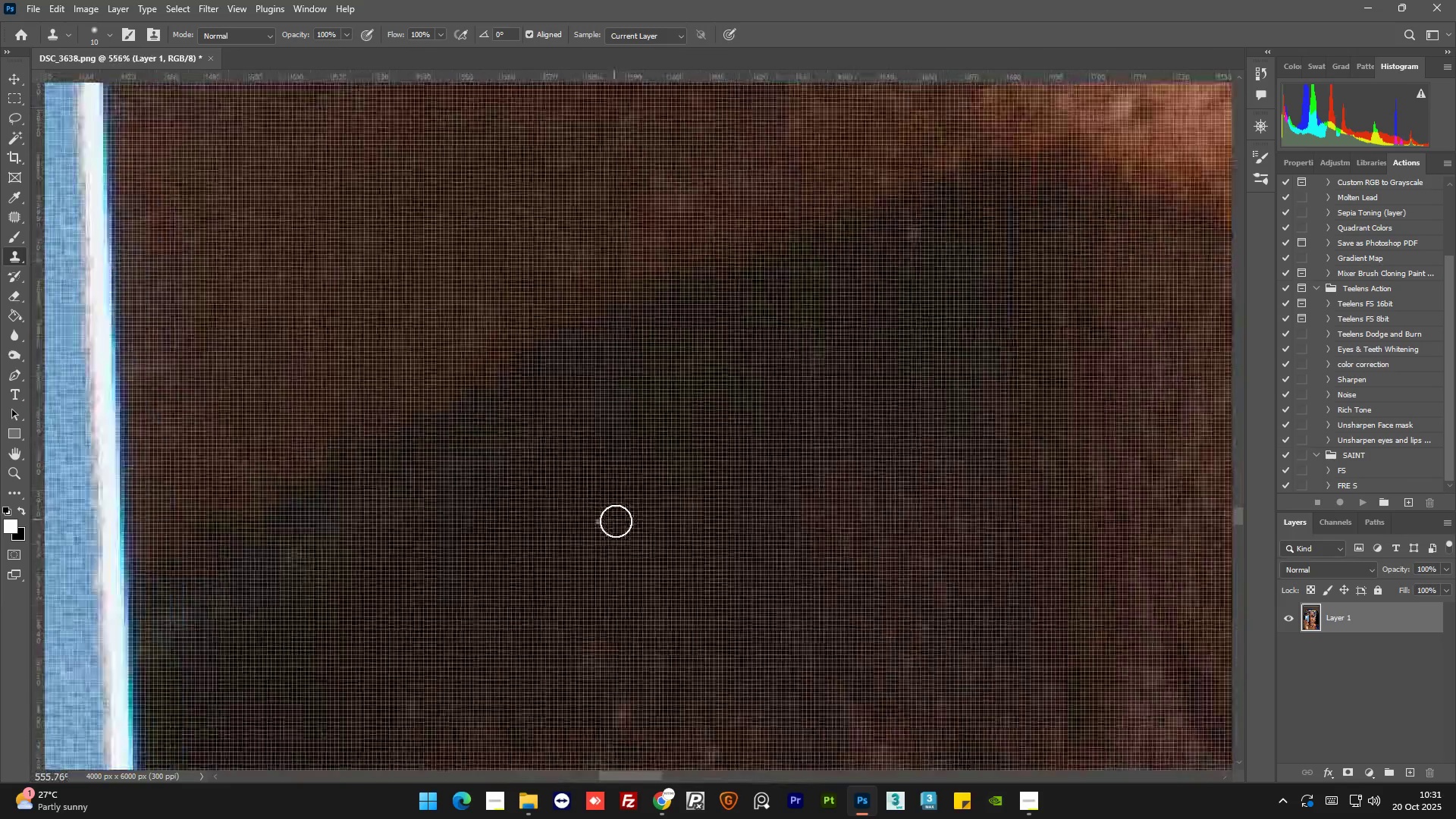 
key(Alt+AltLeft)
 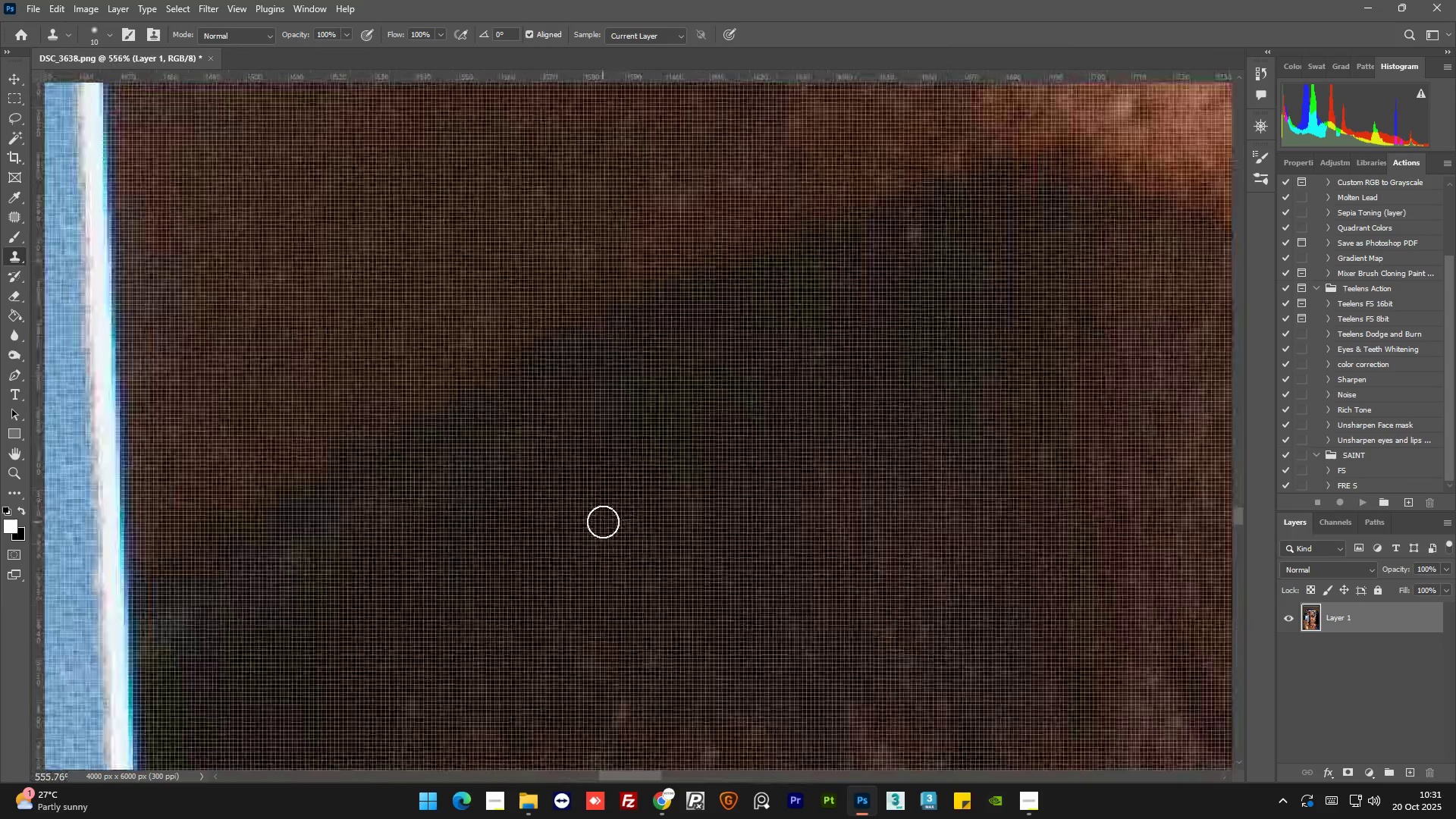 
hold_key(key=AltLeft, duration=1.5)
scroll: coordinate [866, 519], scroll_direction: down, amount: 19.0
 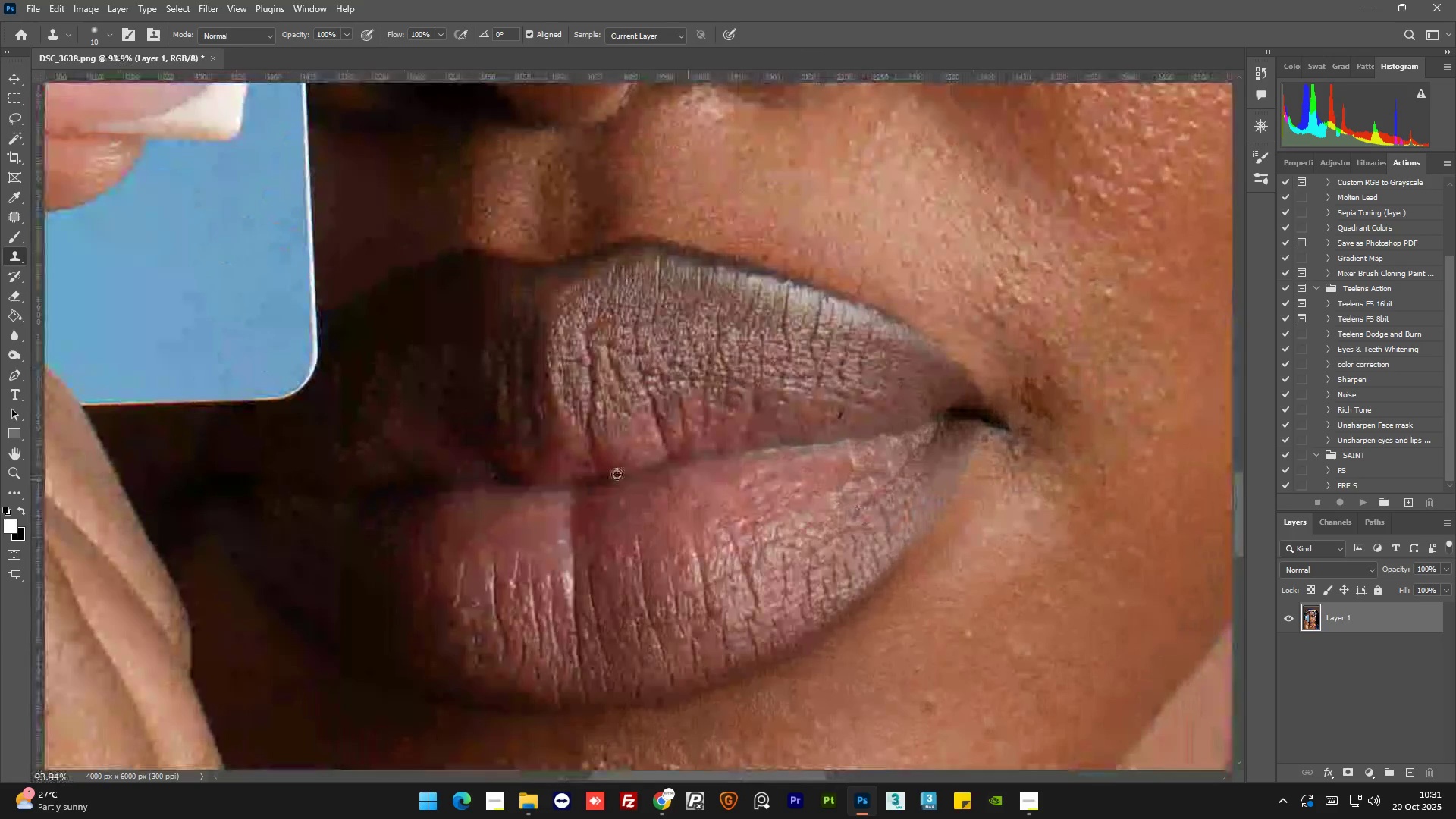 
hold_key(key=AltLeft, duration=1.53)
scroll: coordinate [495, 477], scroll_direction: up, amount: 24.0
 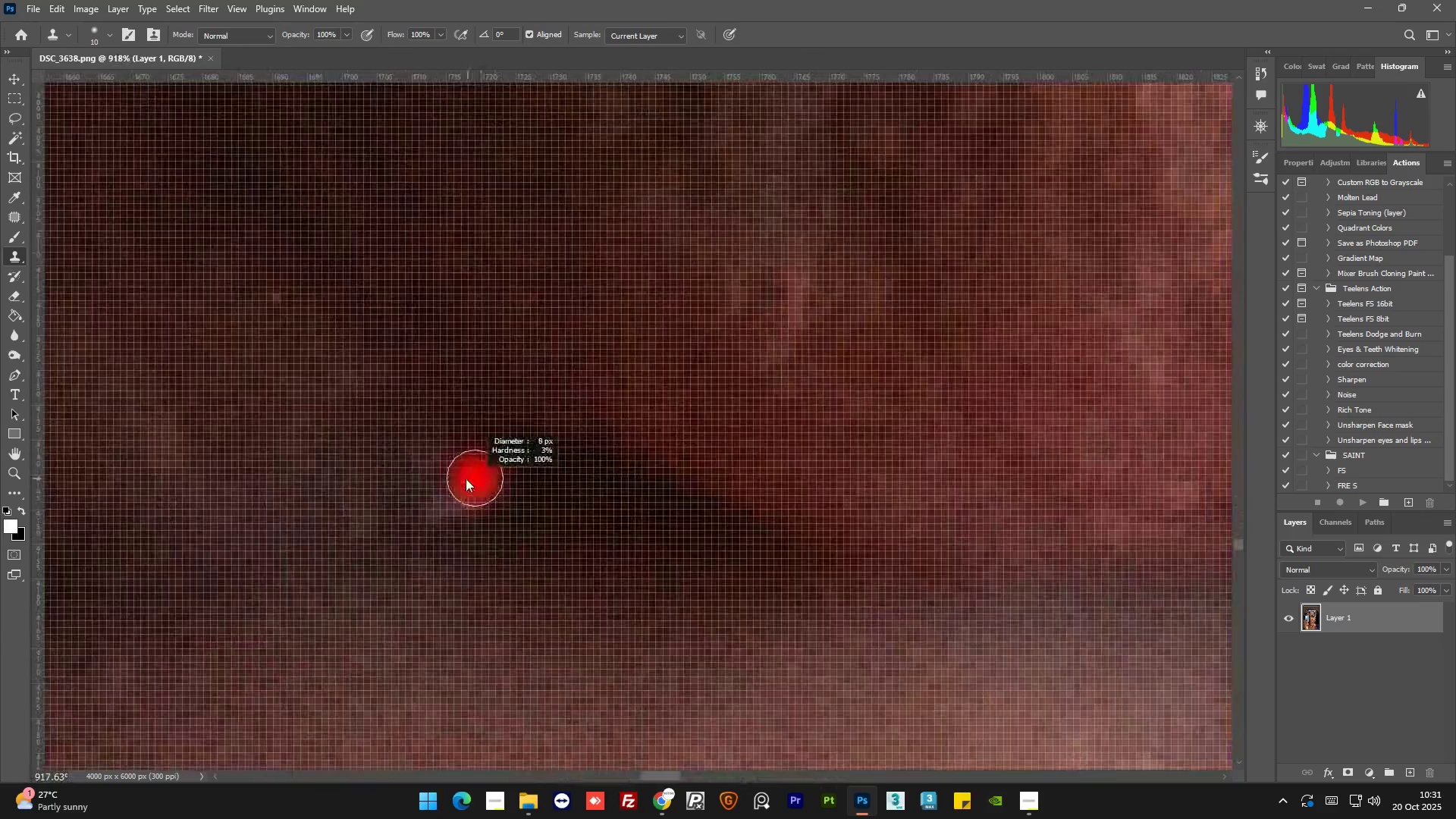 
hold_key(key=AltLeft, duration=0.69)
 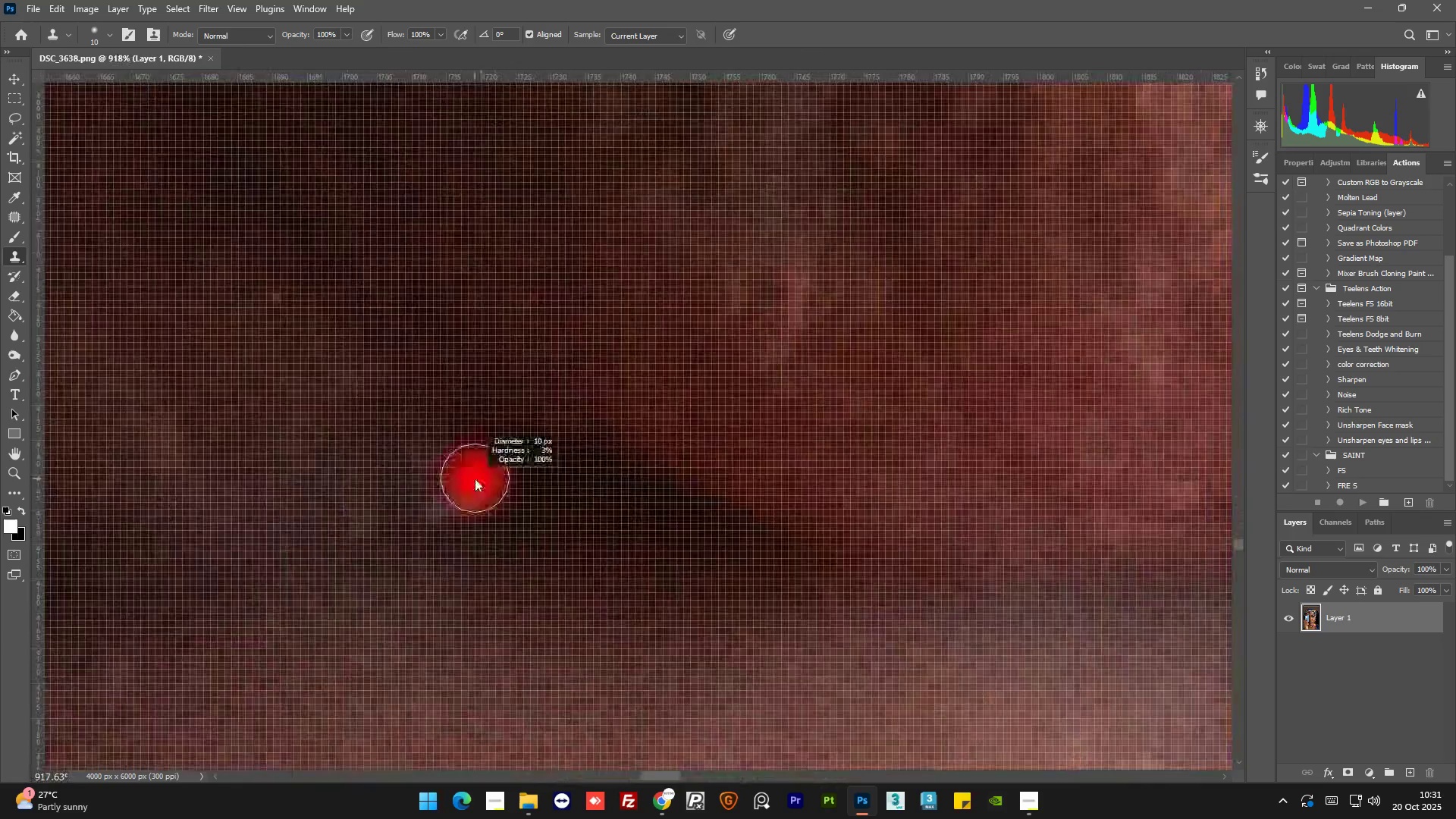 
hold_key(key=AltLeft, duration=0.7)
 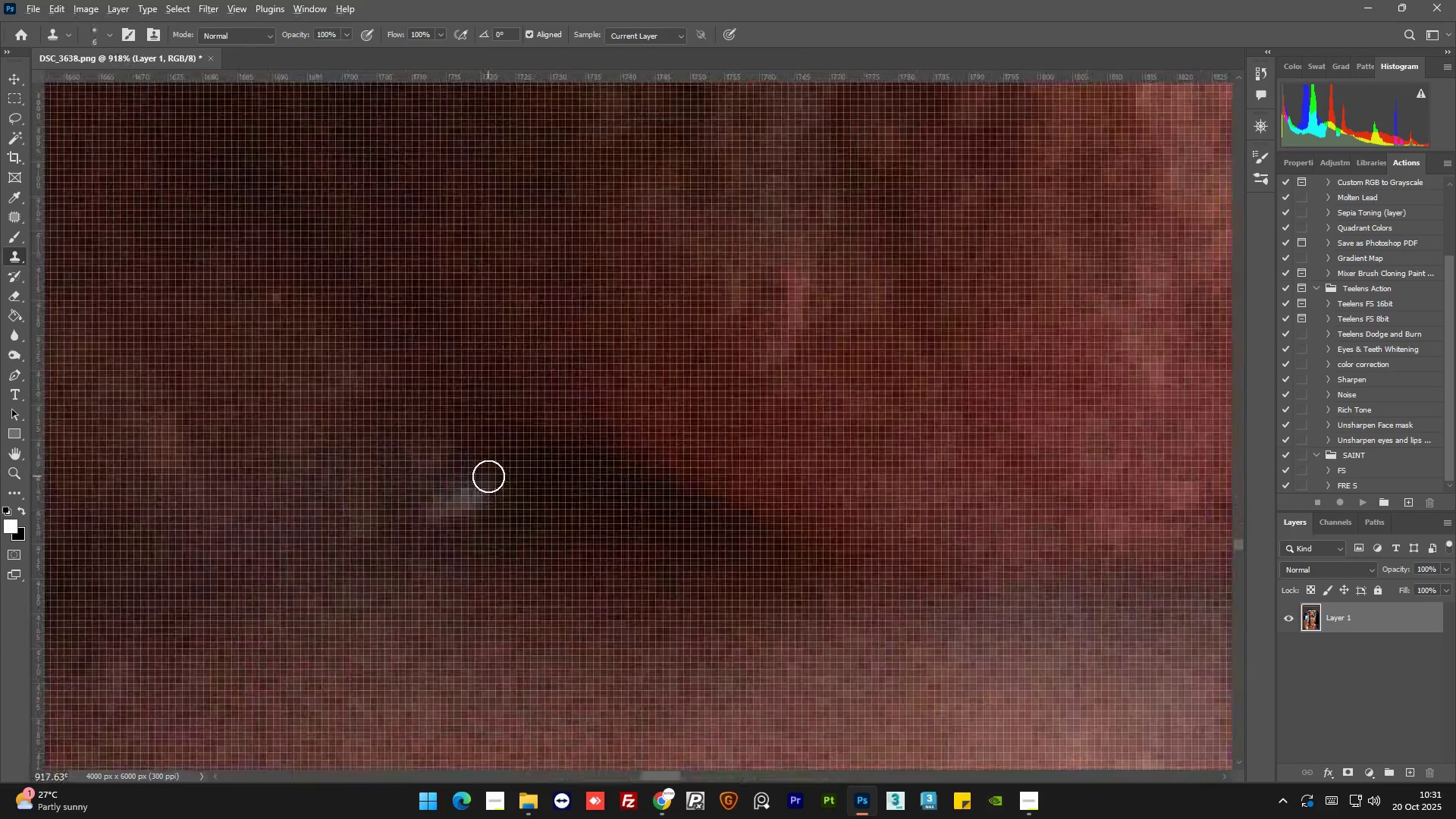 
hold_key(key=AltLeft, duration=0.36)
left_click_drag(start_coordinate=[505, 472], to_coordinate=[495, 475])
 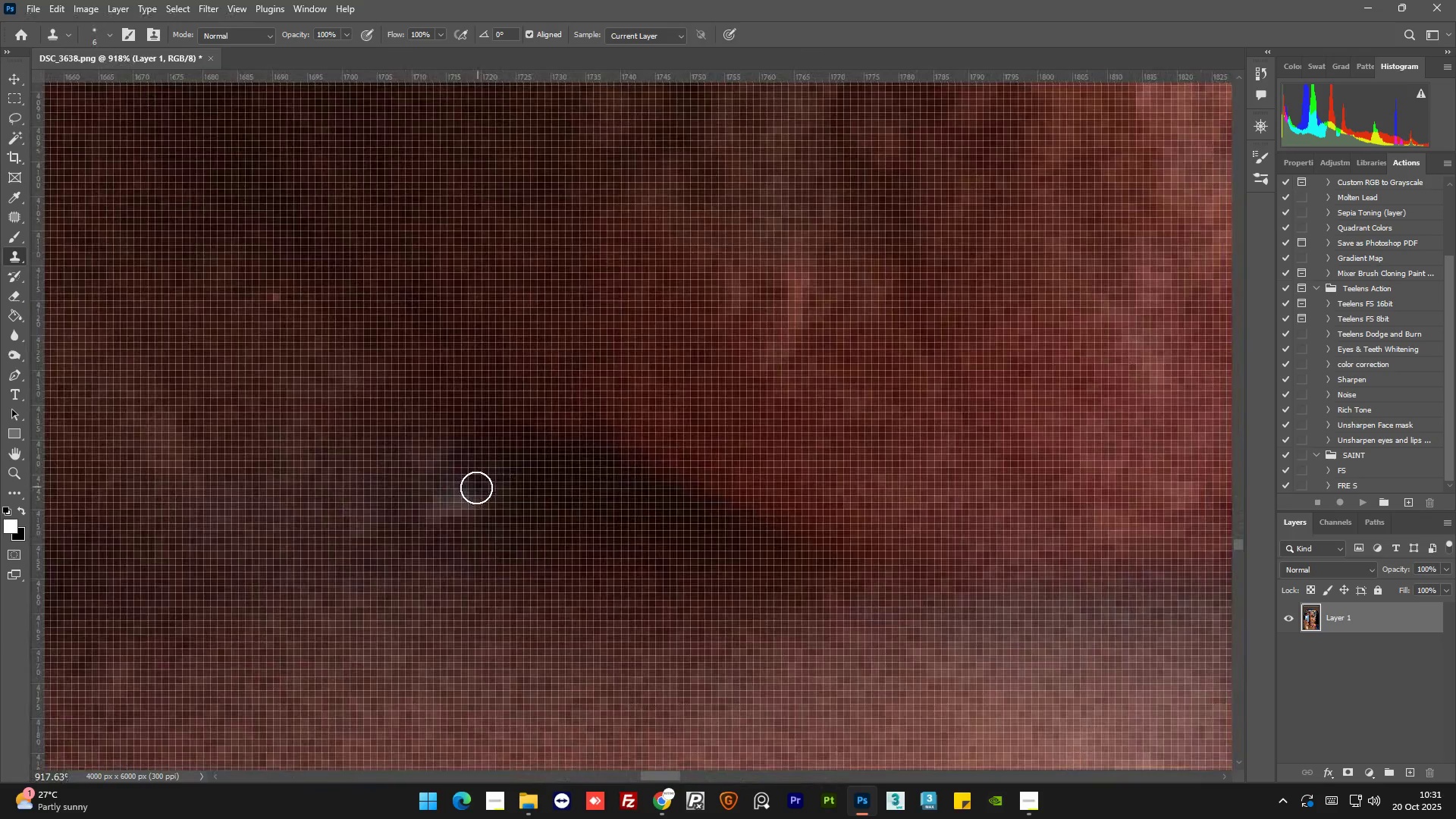 
left_click_drag(start_coordinate=[475, 488], to_coordinate=[422, 507])
 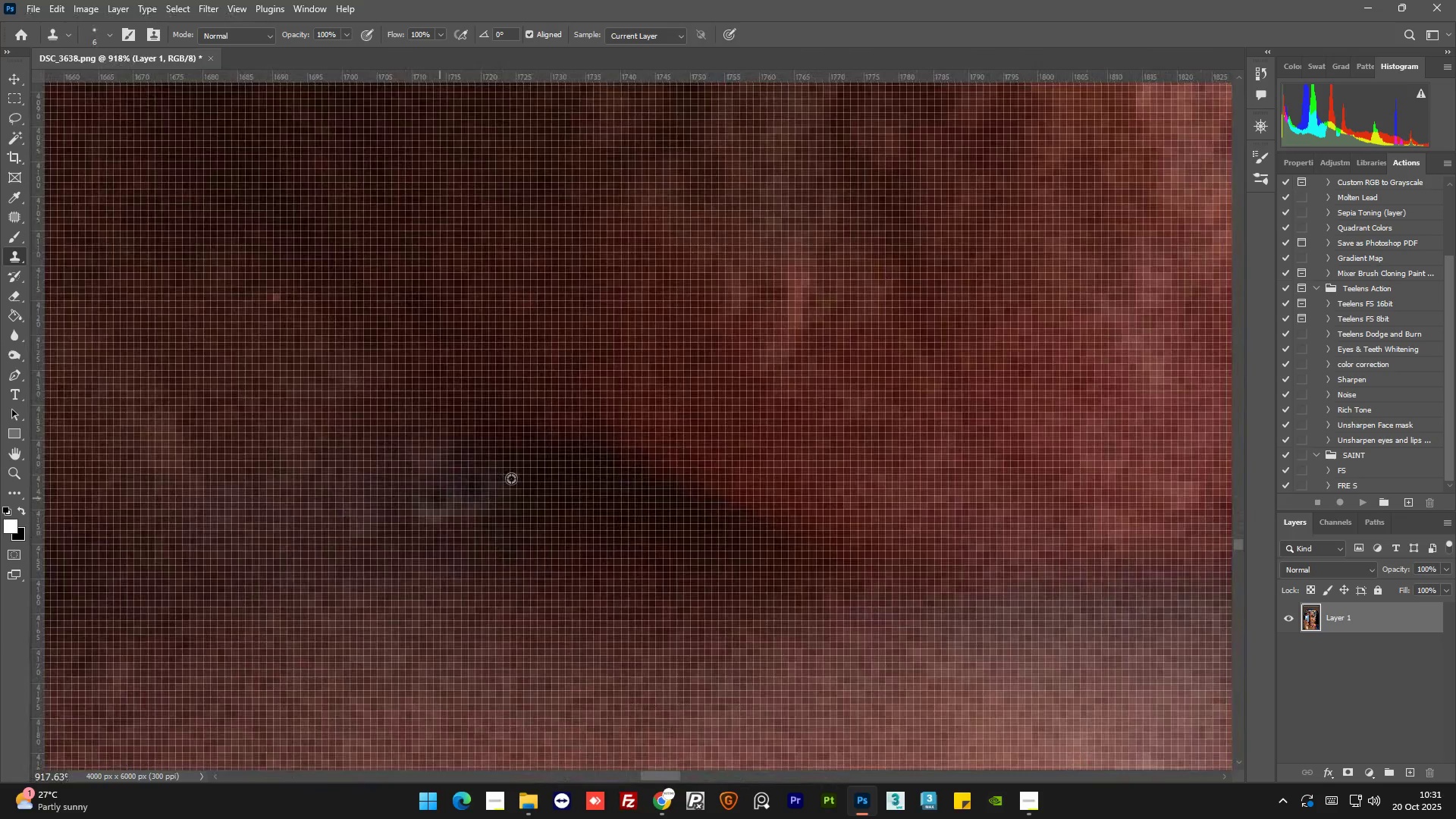 
hold_key(key=AltLeft, duration=0.92)
scroll: coordinate [507, 479], scroll_direction: up, amount: 2.0
 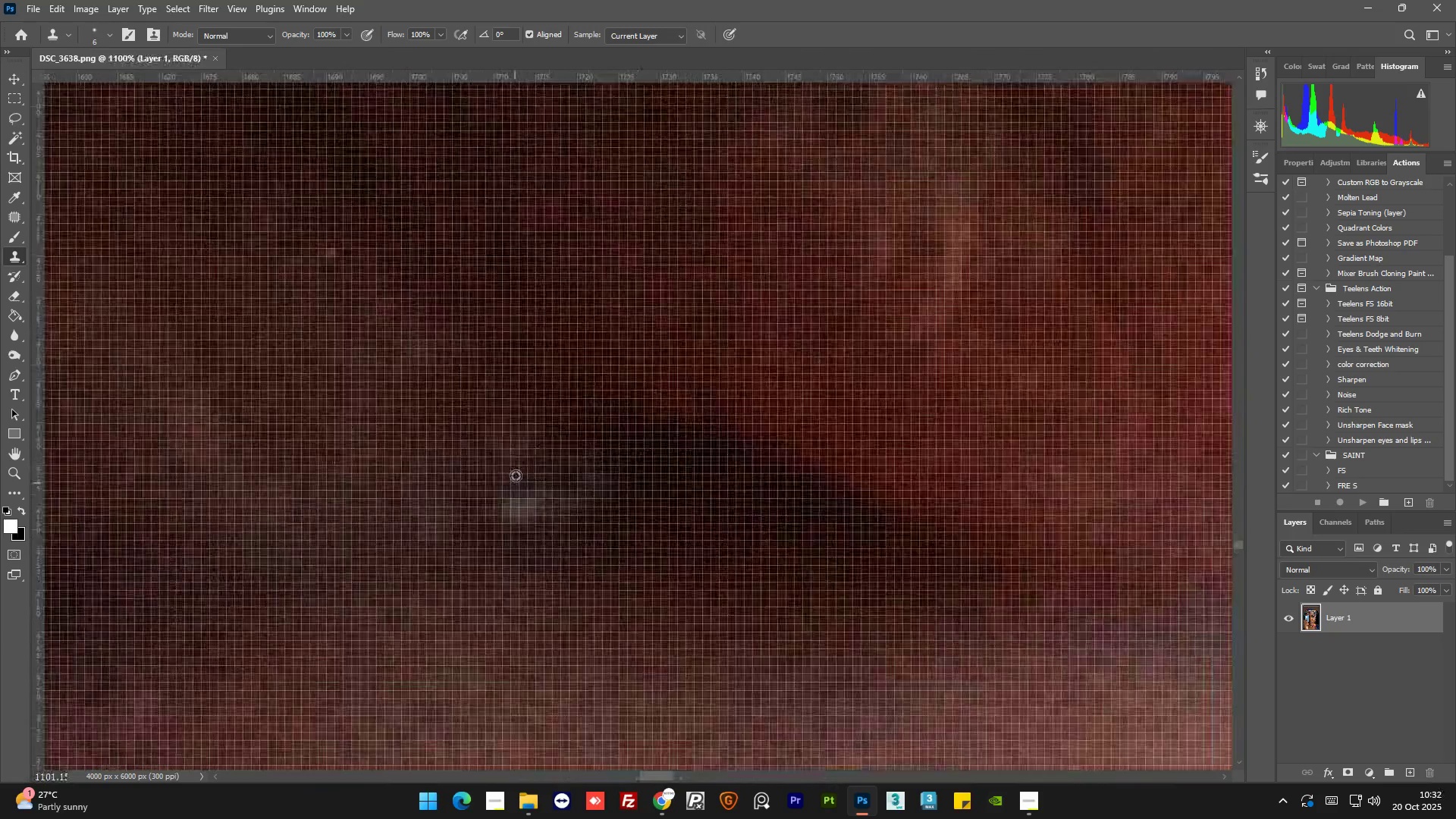 
key(Alt+AltLeft)
 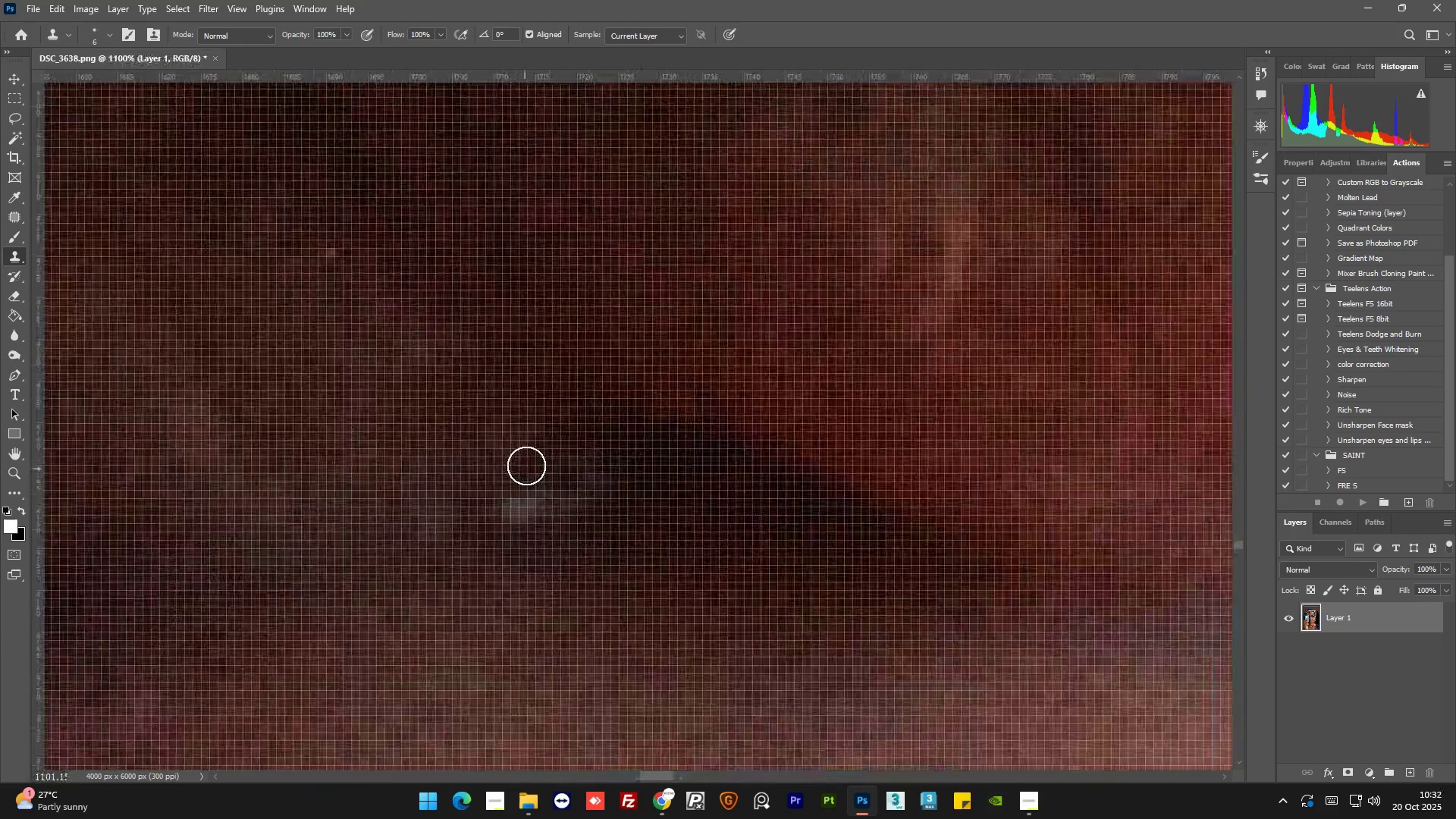 
hold_key(key=AltLeft, duration=0.66)
left_click_drag(start_coordinate=[516, 449], to_coordinate=[516, 458])
 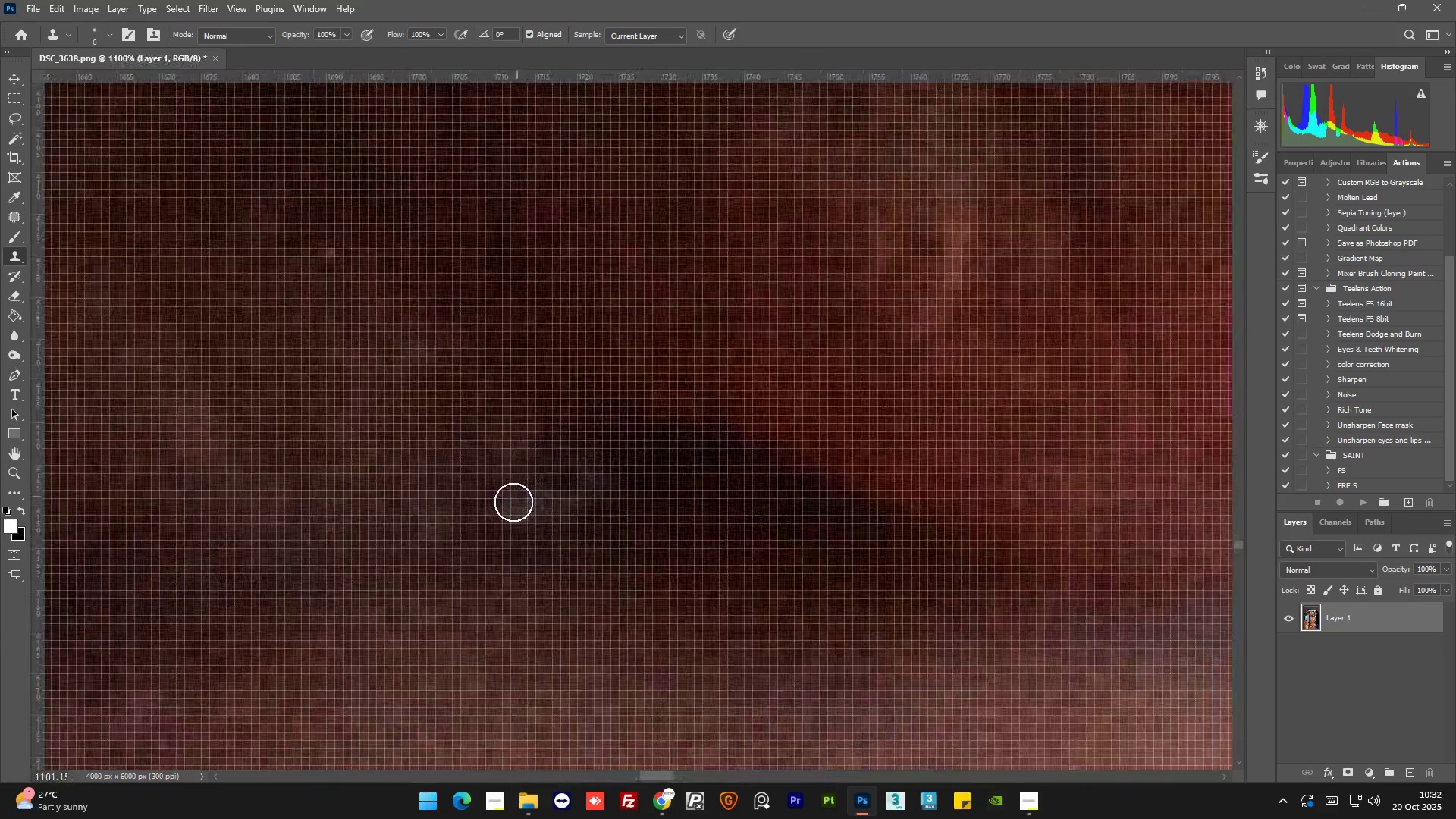 
left_click_drag(start_coordinate=[507, 509], to_coordinate=[537, 501])
 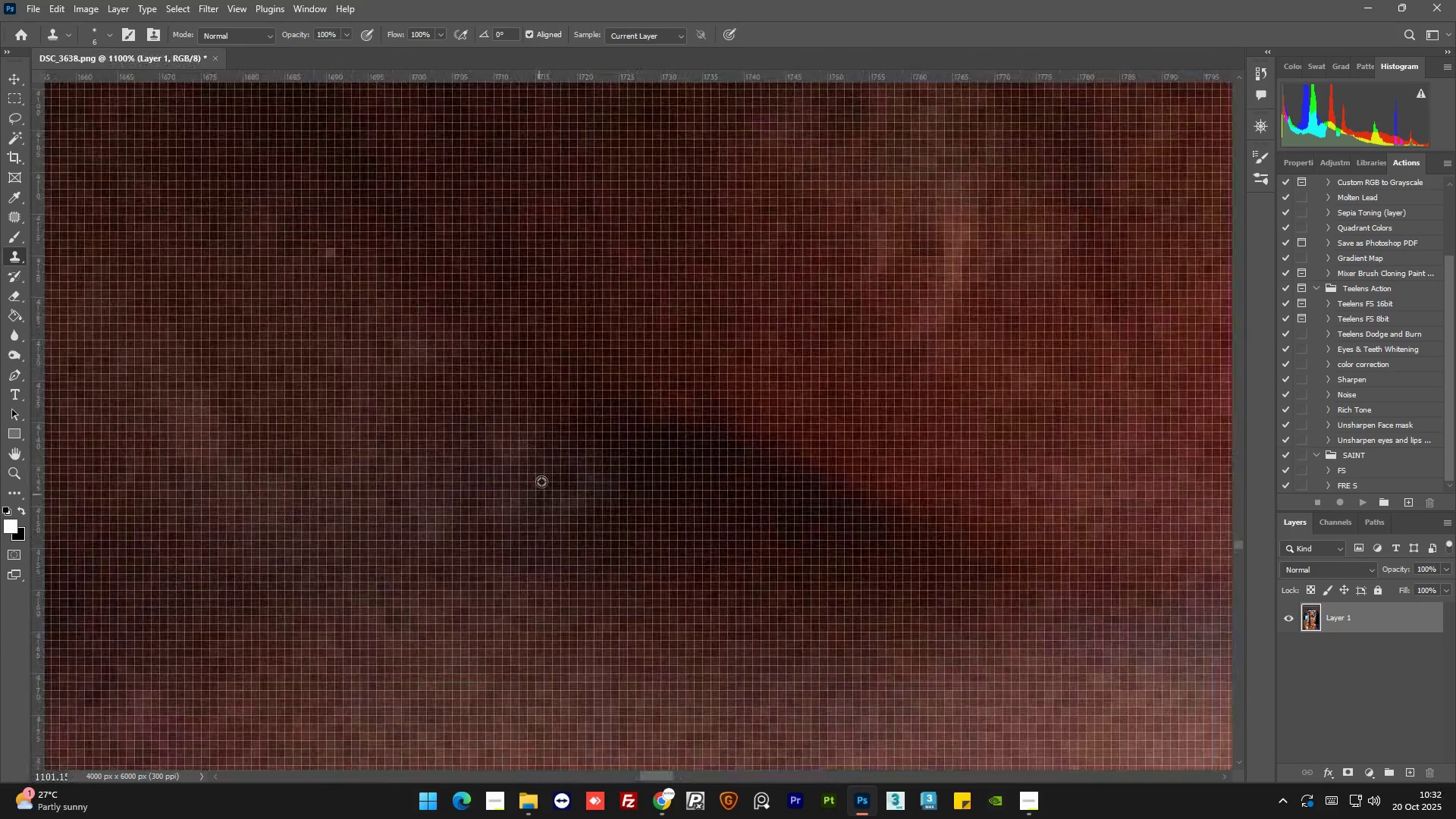 
key(Alt+AltLeft)
 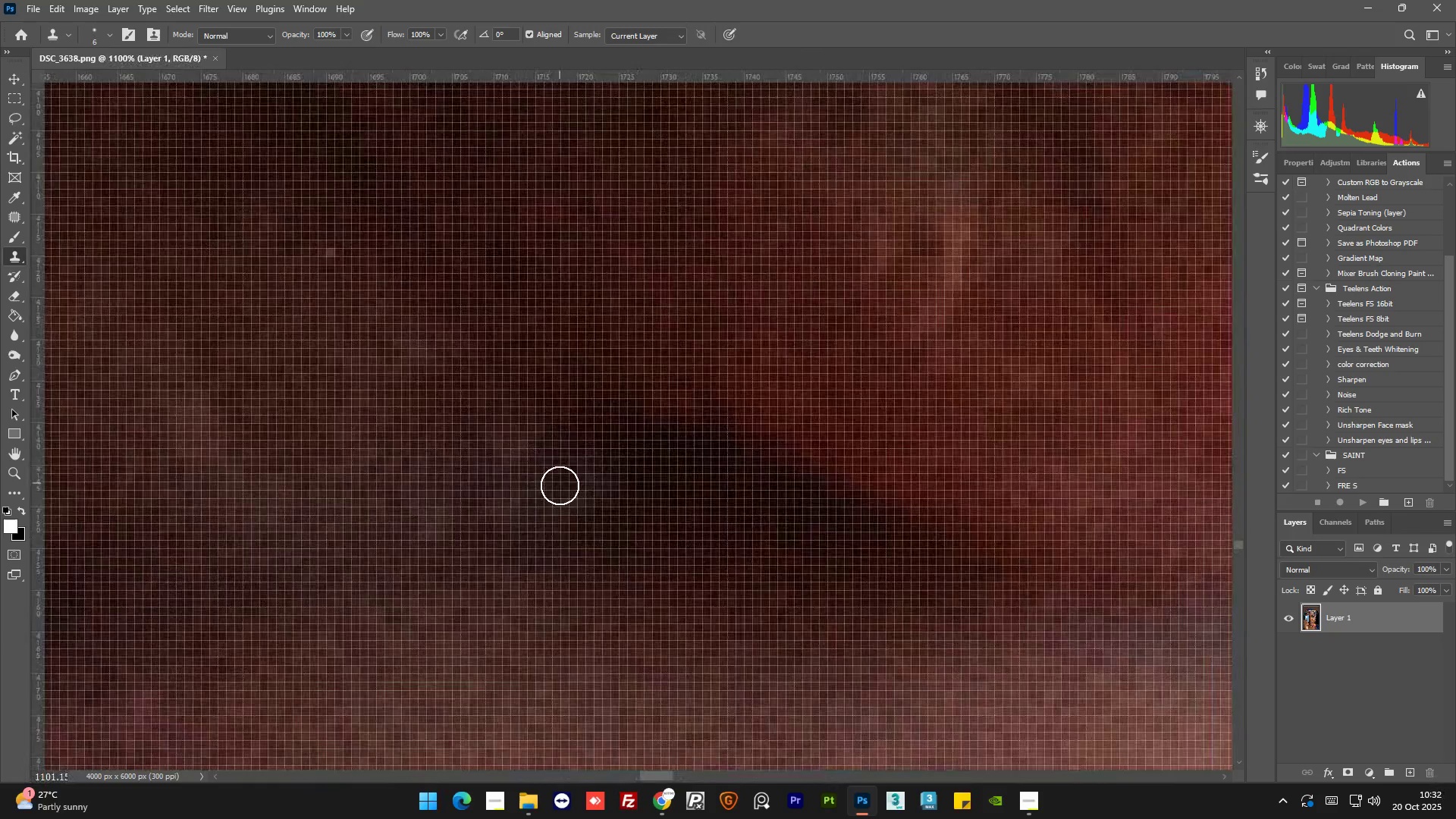 
left_click_drag(start_coordinate=[560, 486], to_coordinate=[579, 481])
 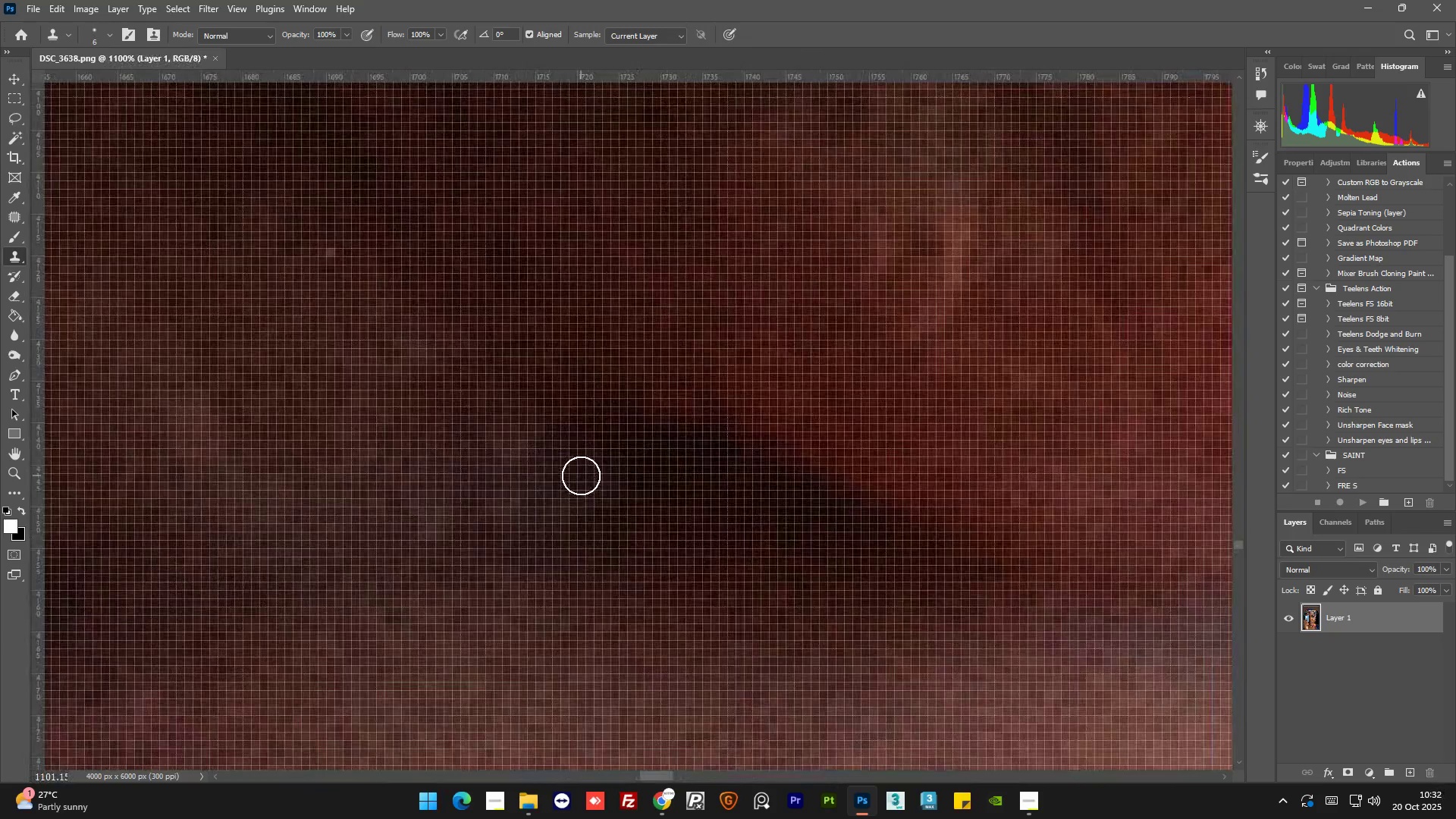 
hold_key(key=AltLeft, duration=1.51)
scroll: coordinate [578, 423], scroll_direction: down, amount: 4.0
 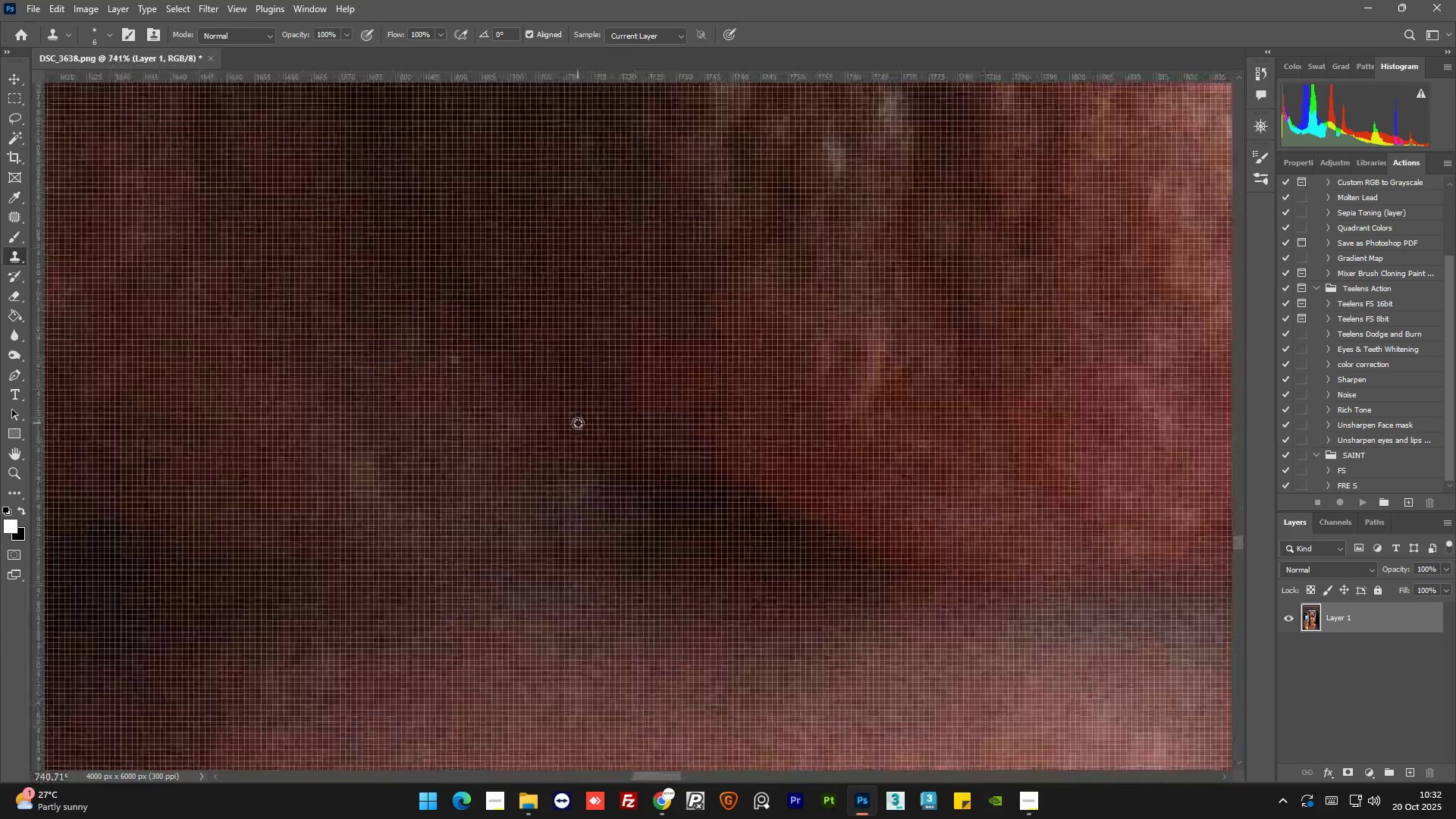 
key(Alt+AltLeft)
 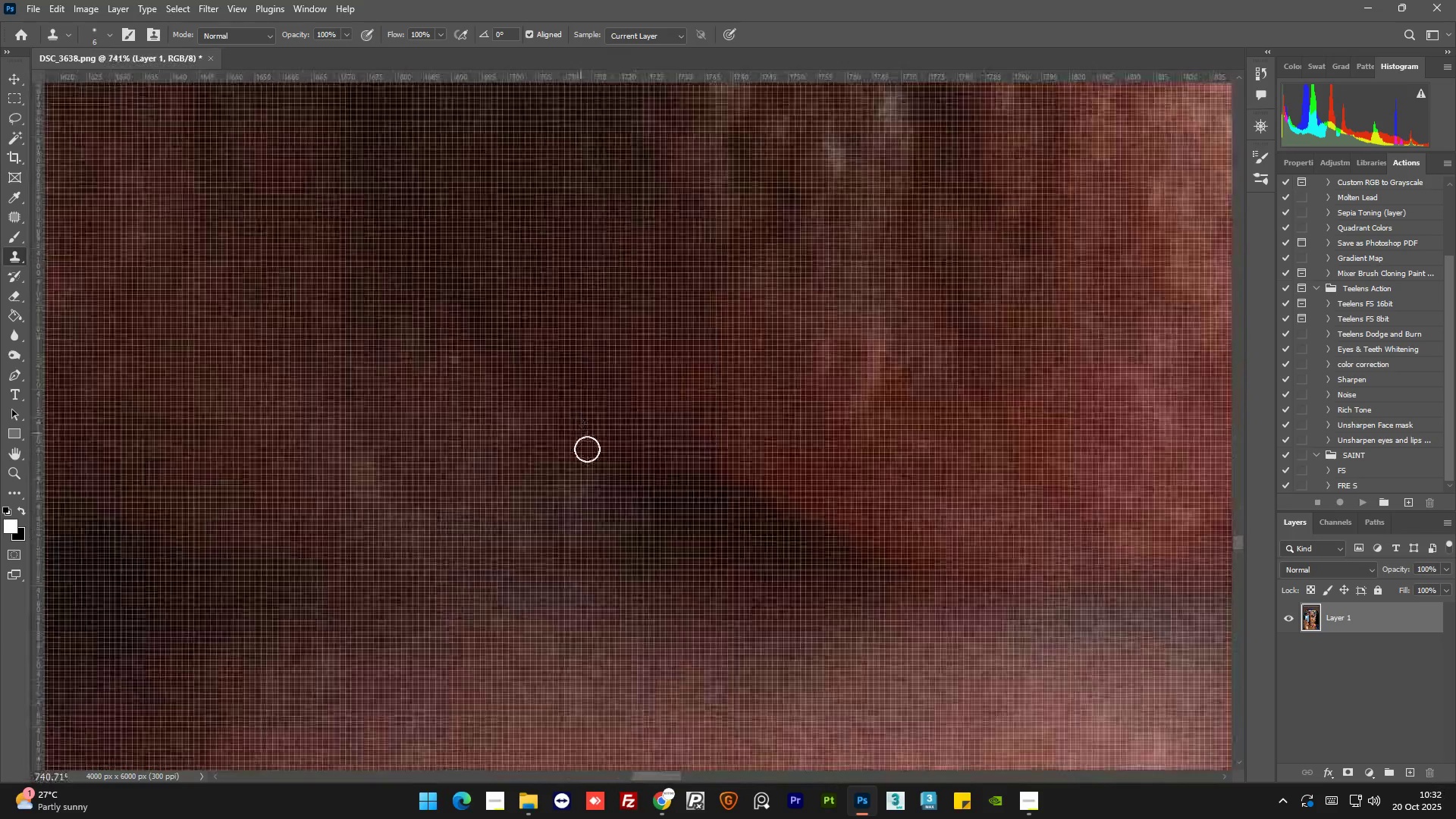 
key(Alt+AltLeft)
 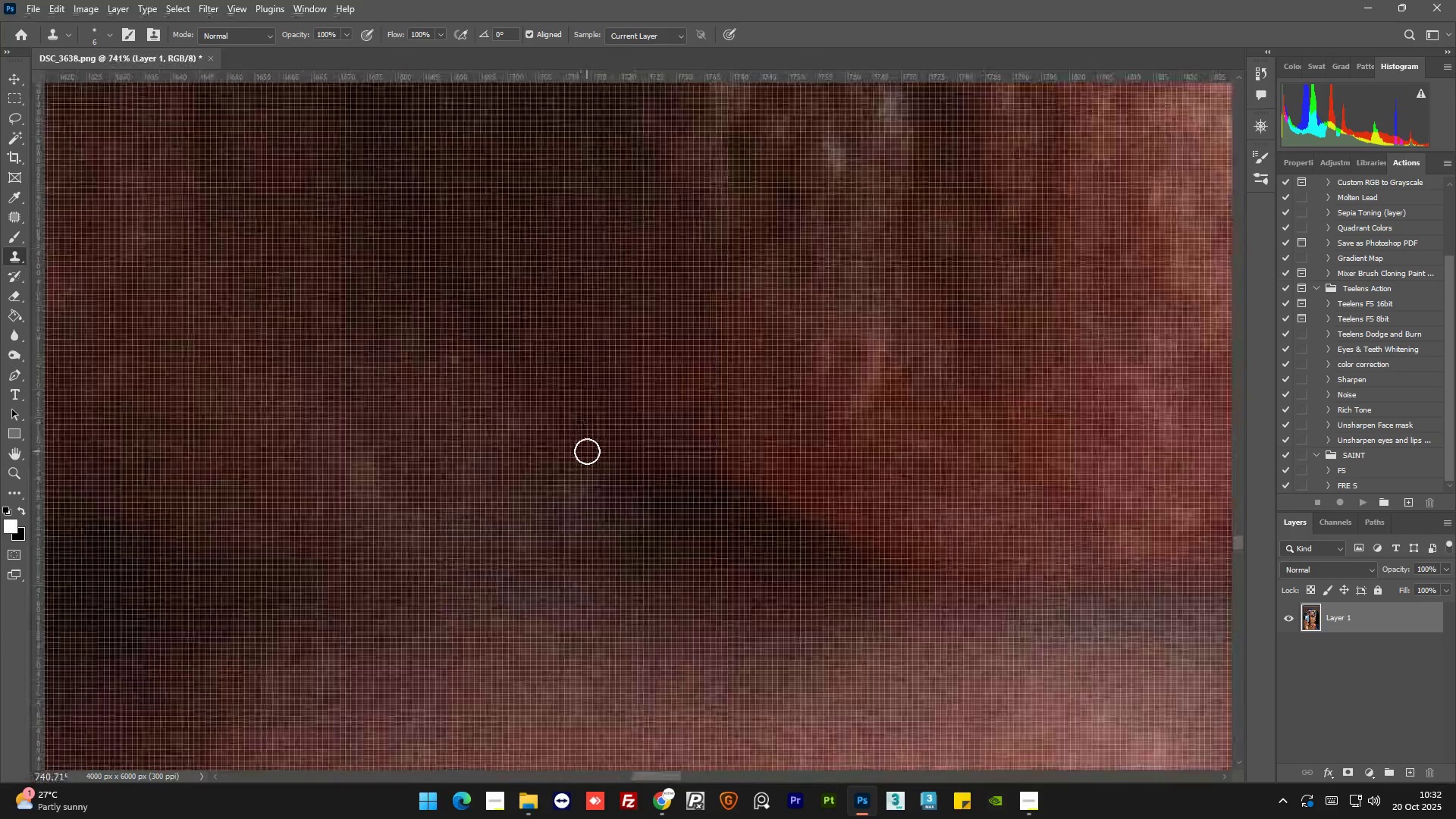 
key(Alt+AltLeft)
 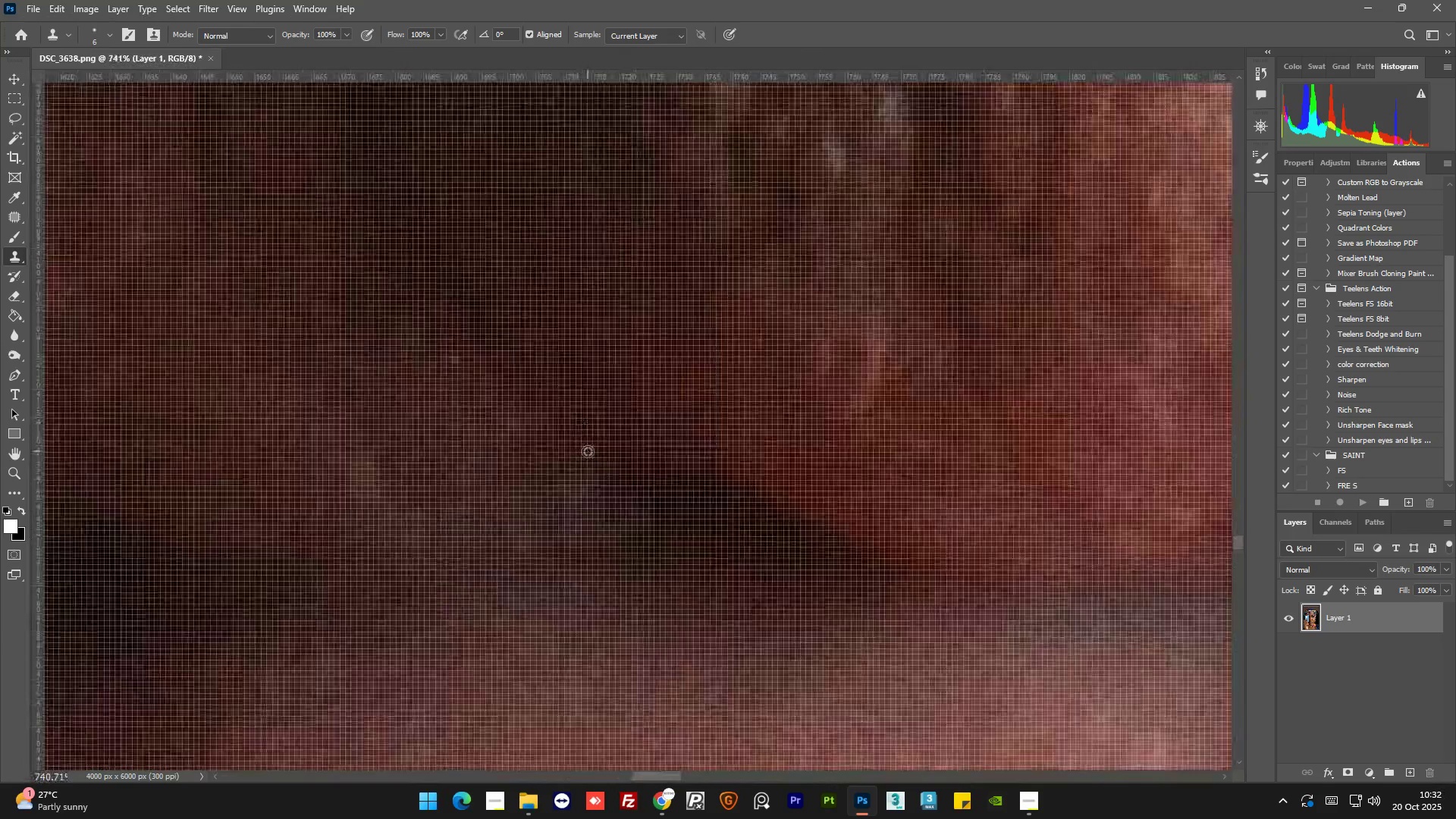 
left_click([588, 451])
 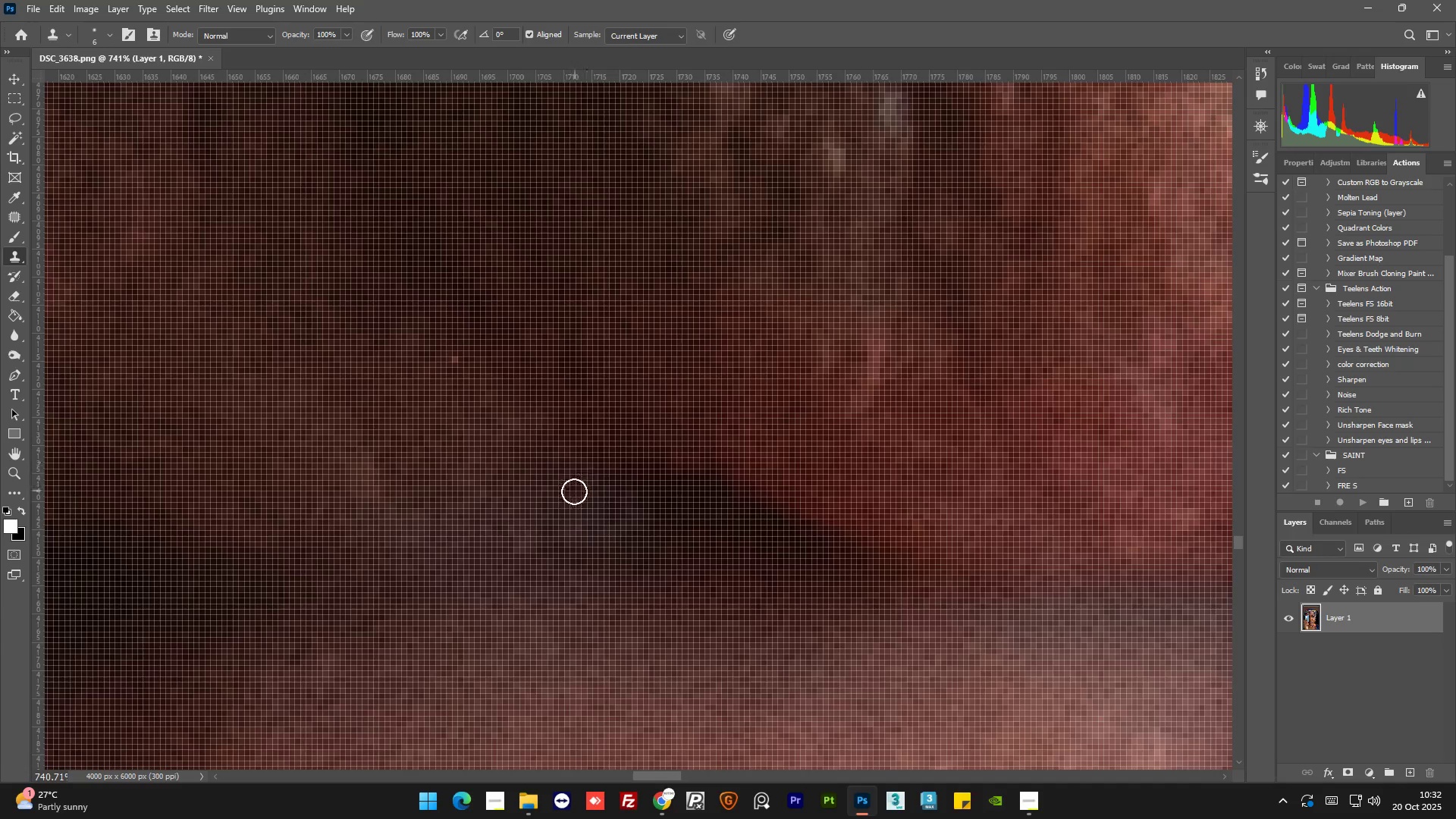 
left_click_drag(start_coordinate=[574, 491], to_coordinate=[590, 493])
 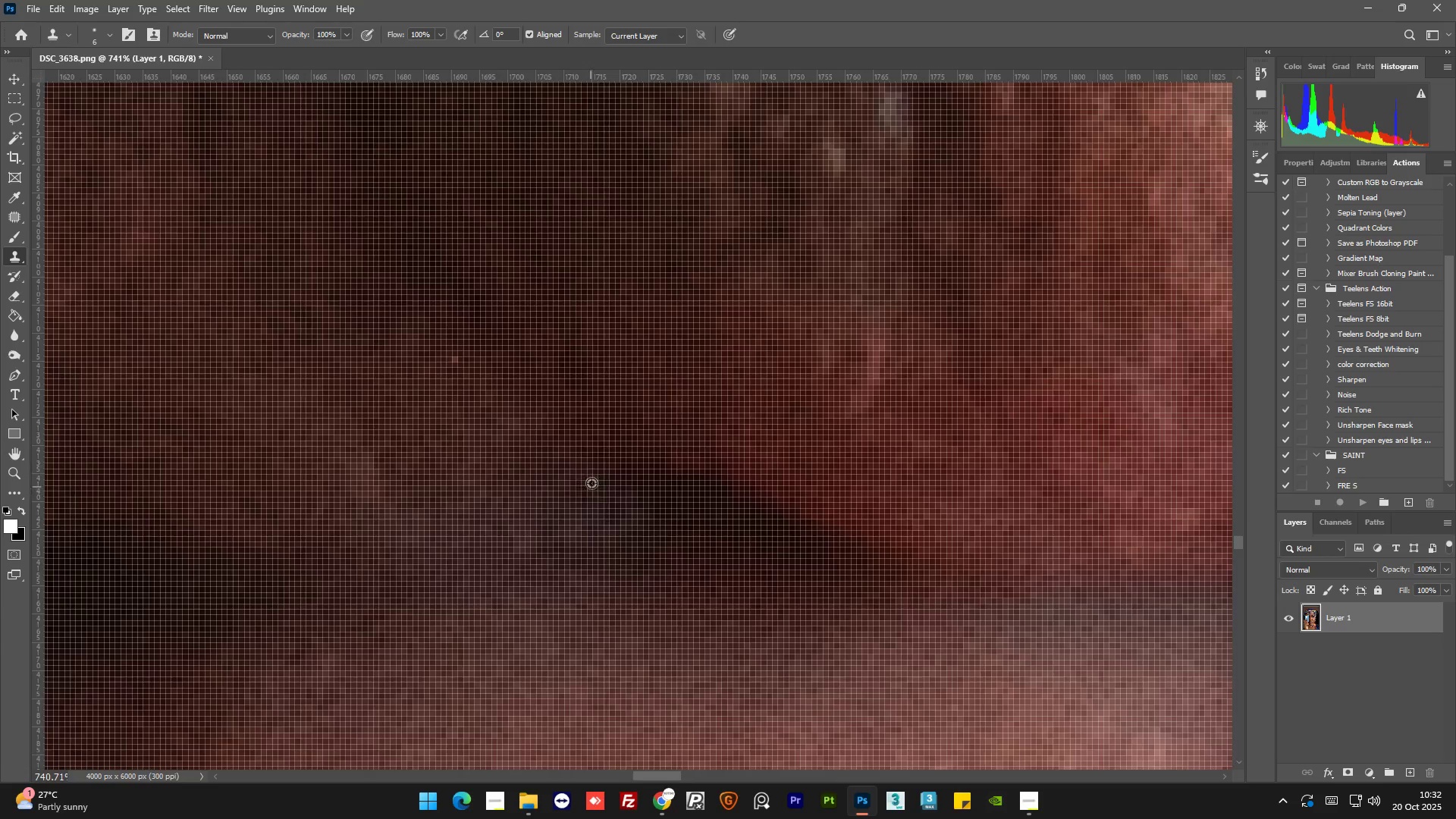 
hold_key(key=AltLeft, duration=1.5)
scroll: coordinate [557, 445], scroll_direction: up, amount: 1.0
 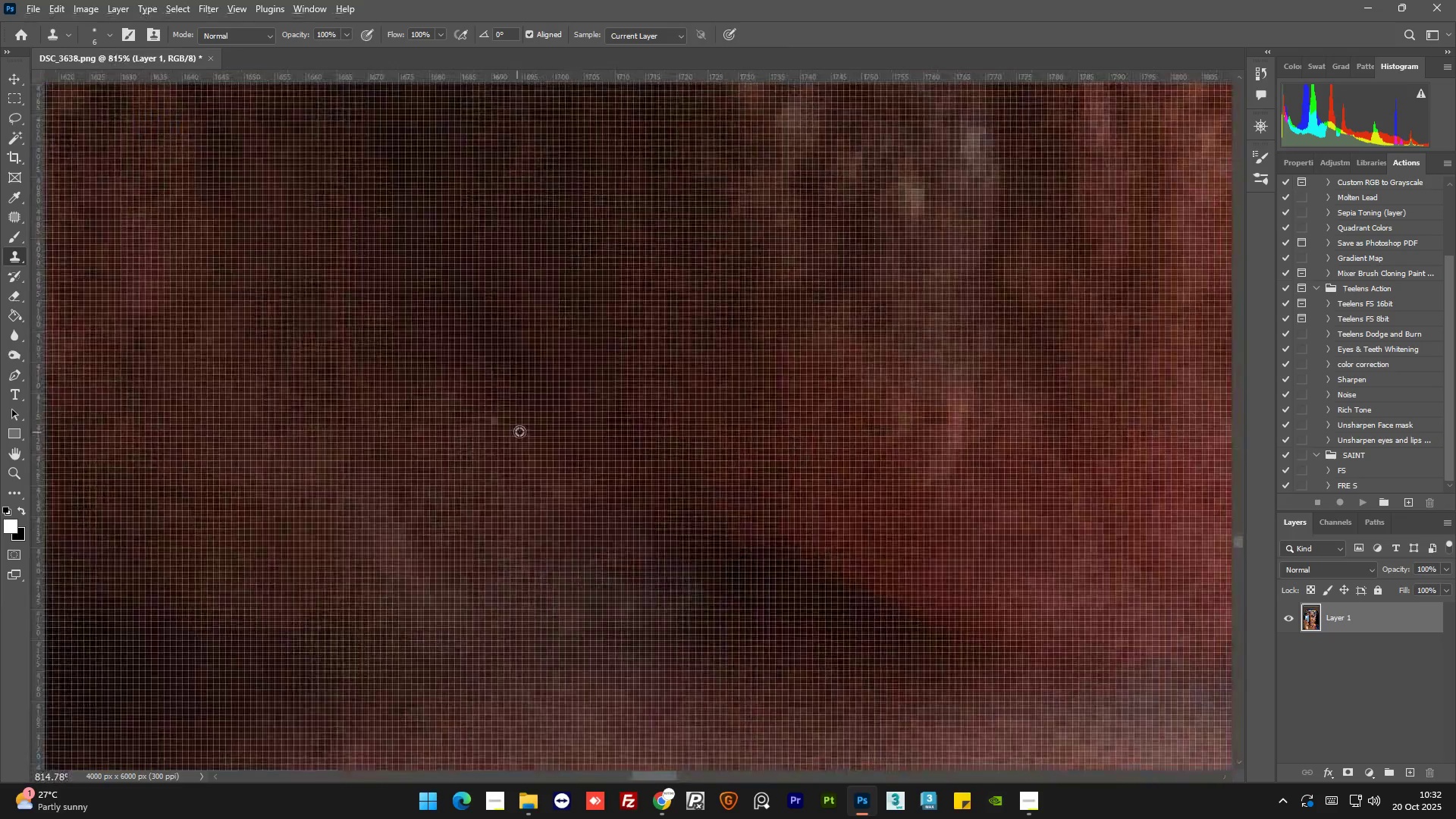 
hold_key(key=AltLeft, duration=0.53)
 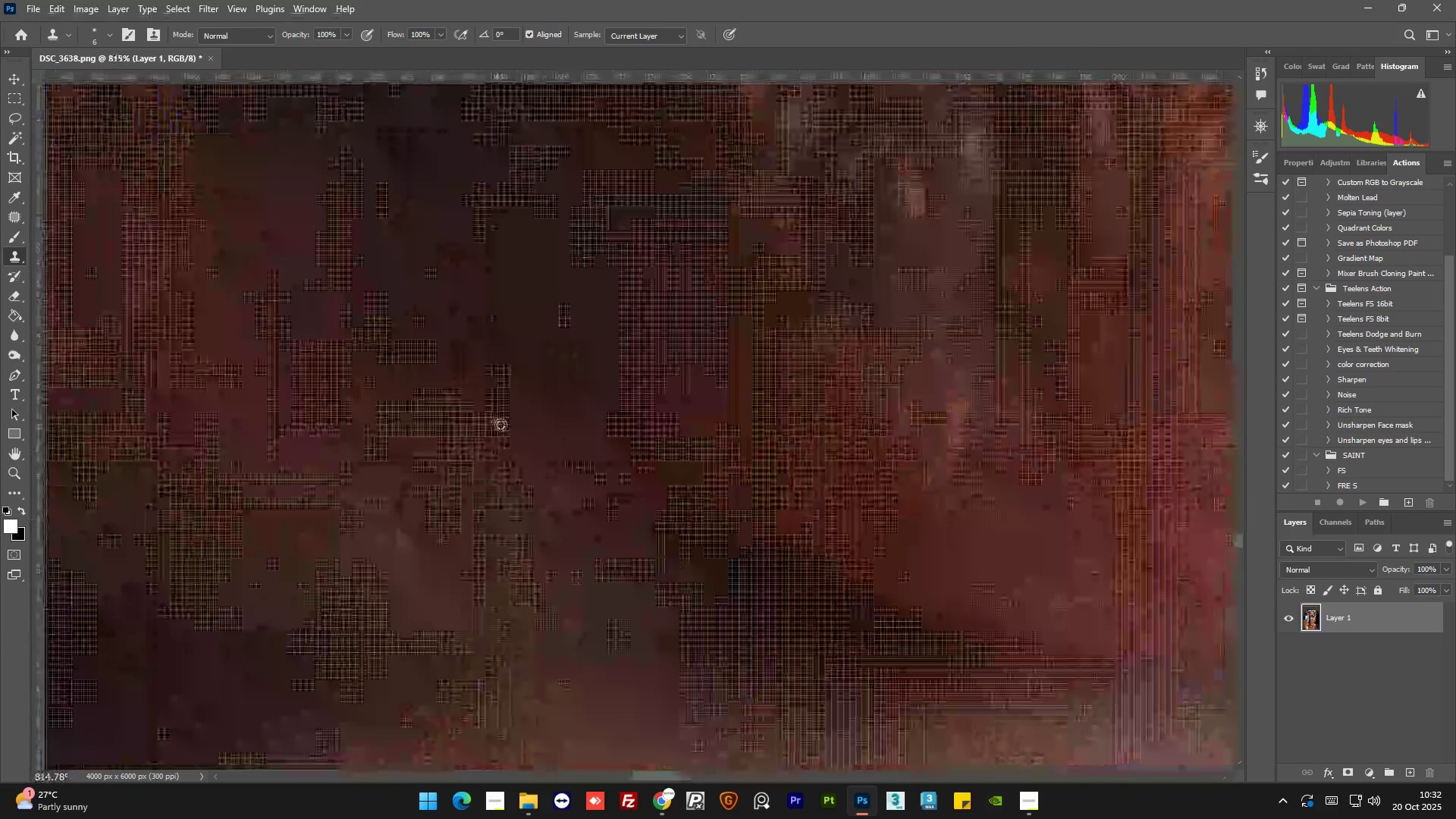 
hold_key(key=AltLeft, duration=0.42)
left_click([519, 431])
 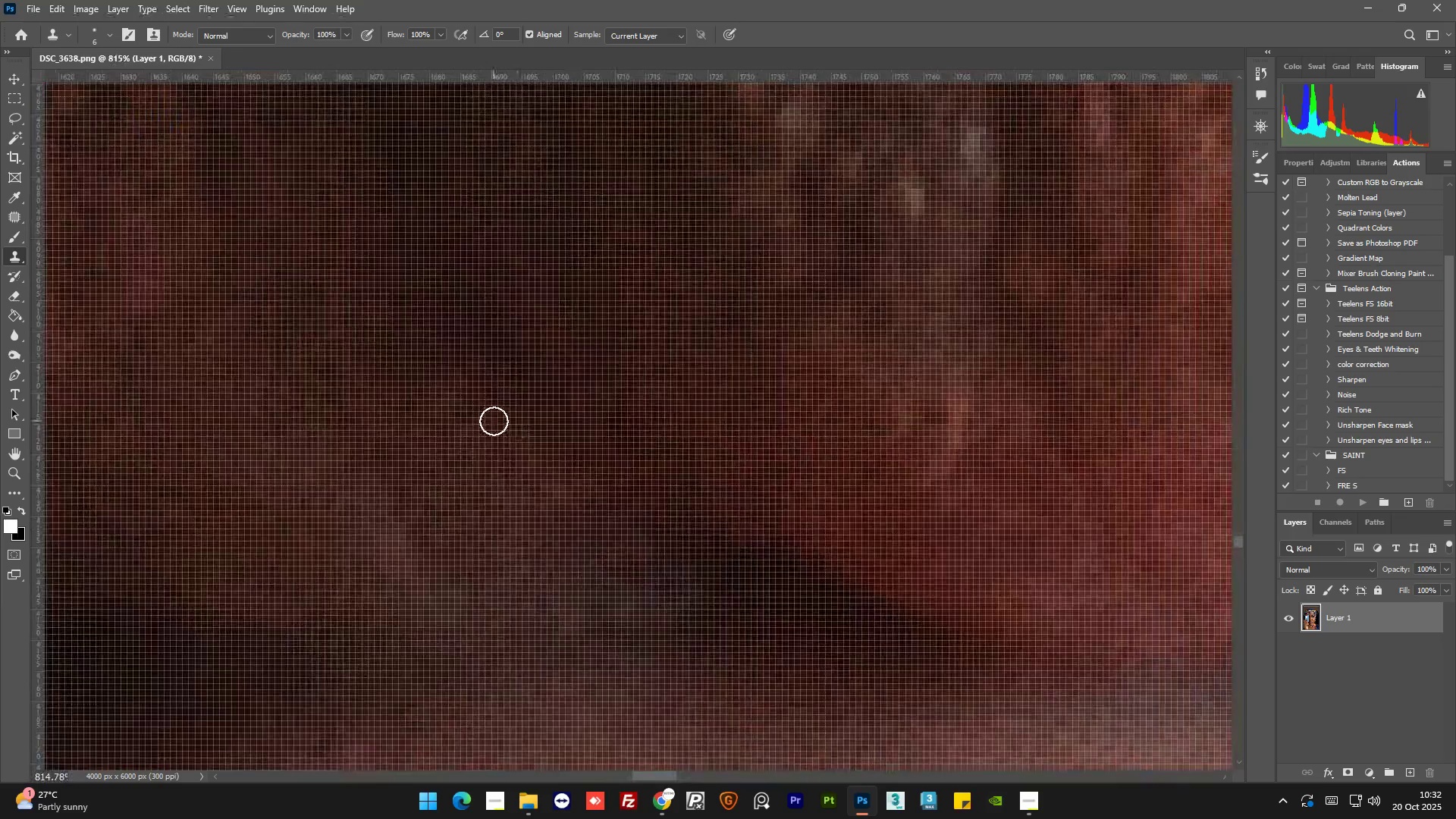 
double_click([494, 421])
 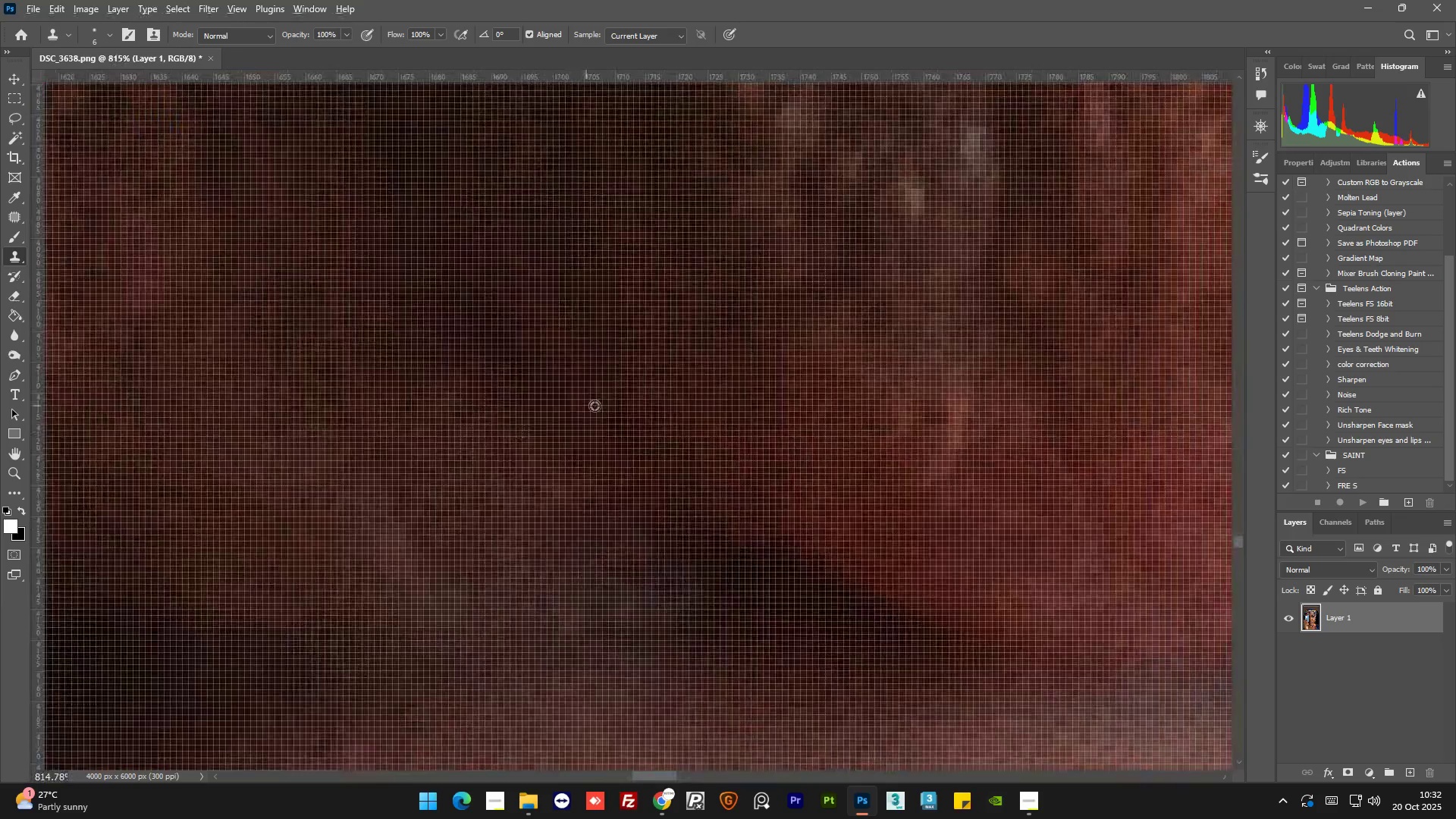 
hold_key(key=AltLeft, duration=1.5)
scroll: coordinate [748, 519], scroll_direction: down, amount: 19.0
 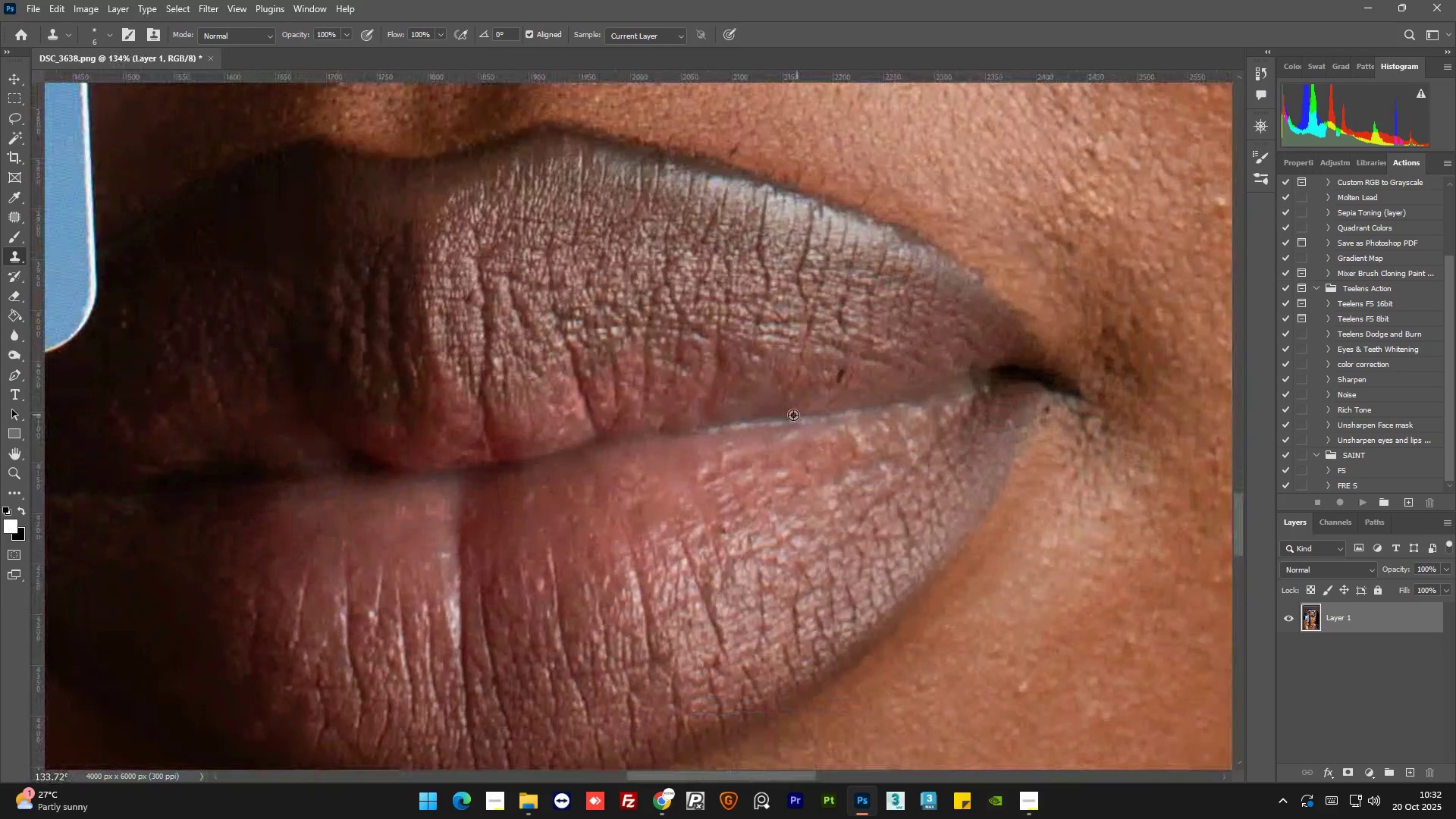 
hold_key(key=AltLeft, duration=1.52)
 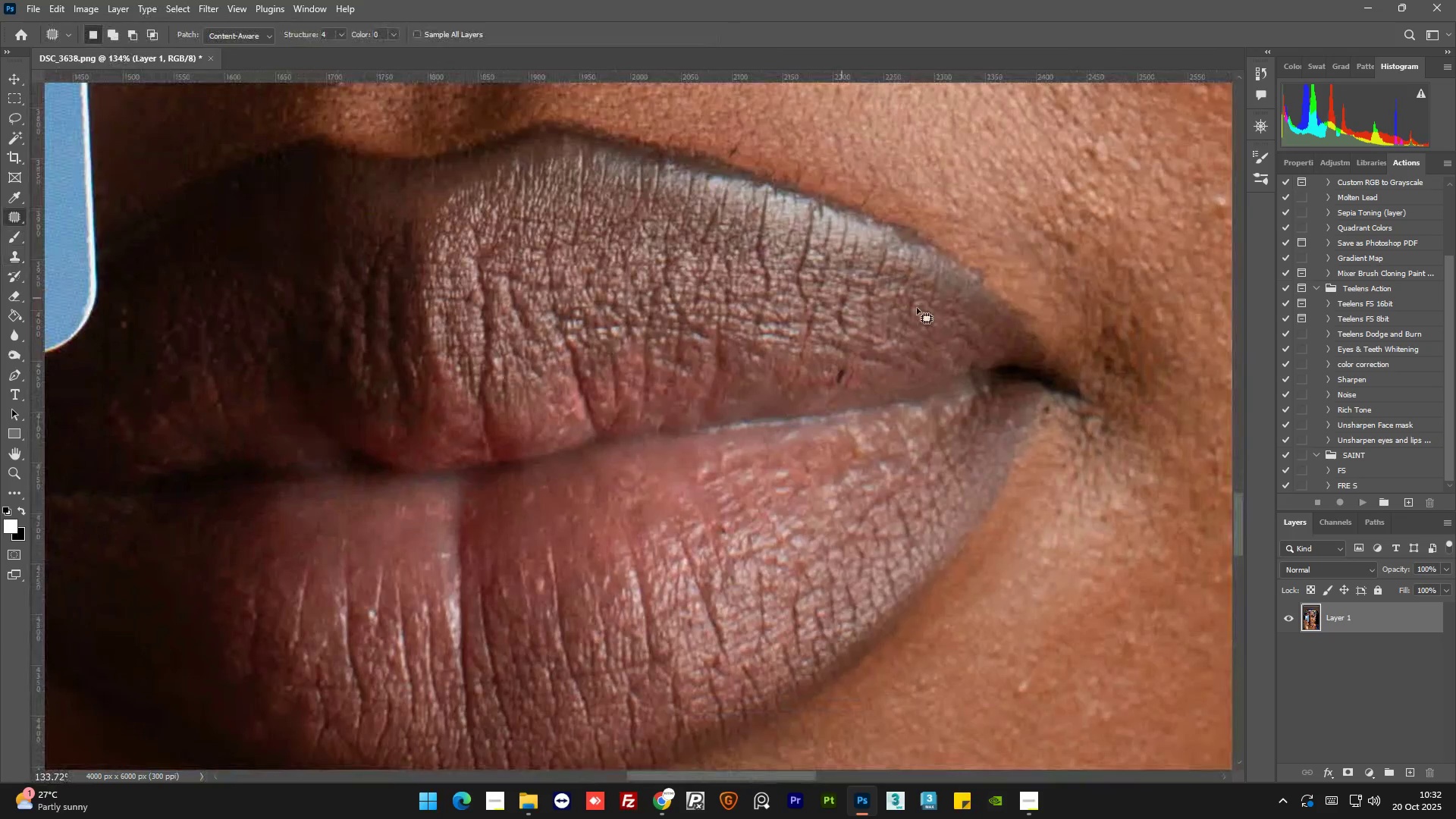 
hold_key(key=AltLeft, duration=0.83)
scroll: coordinate [883, 388], scroll_direction: up, amount: 11.0
 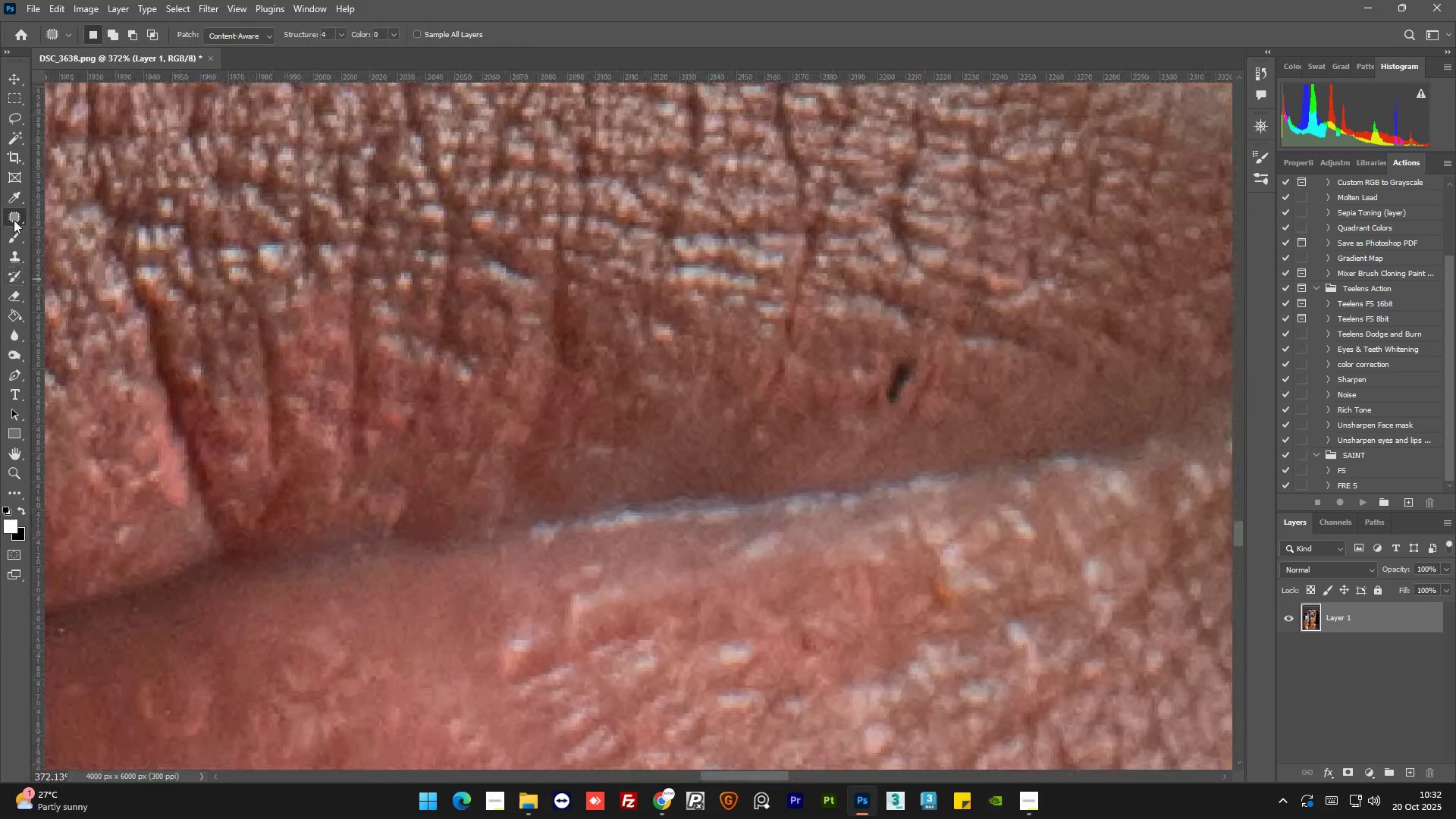 
right_click([14, 216])
 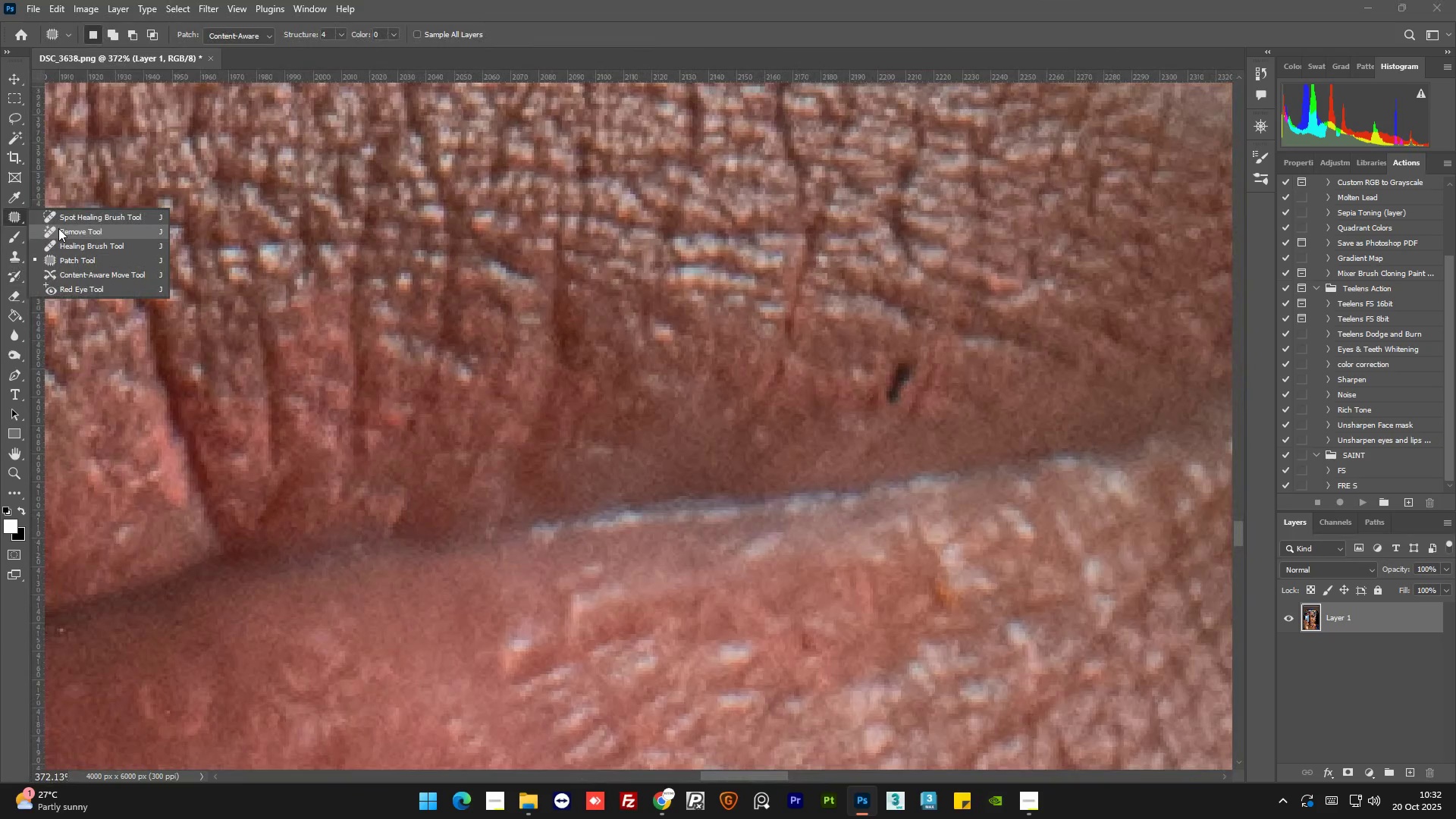 
left_click([58, 228])
 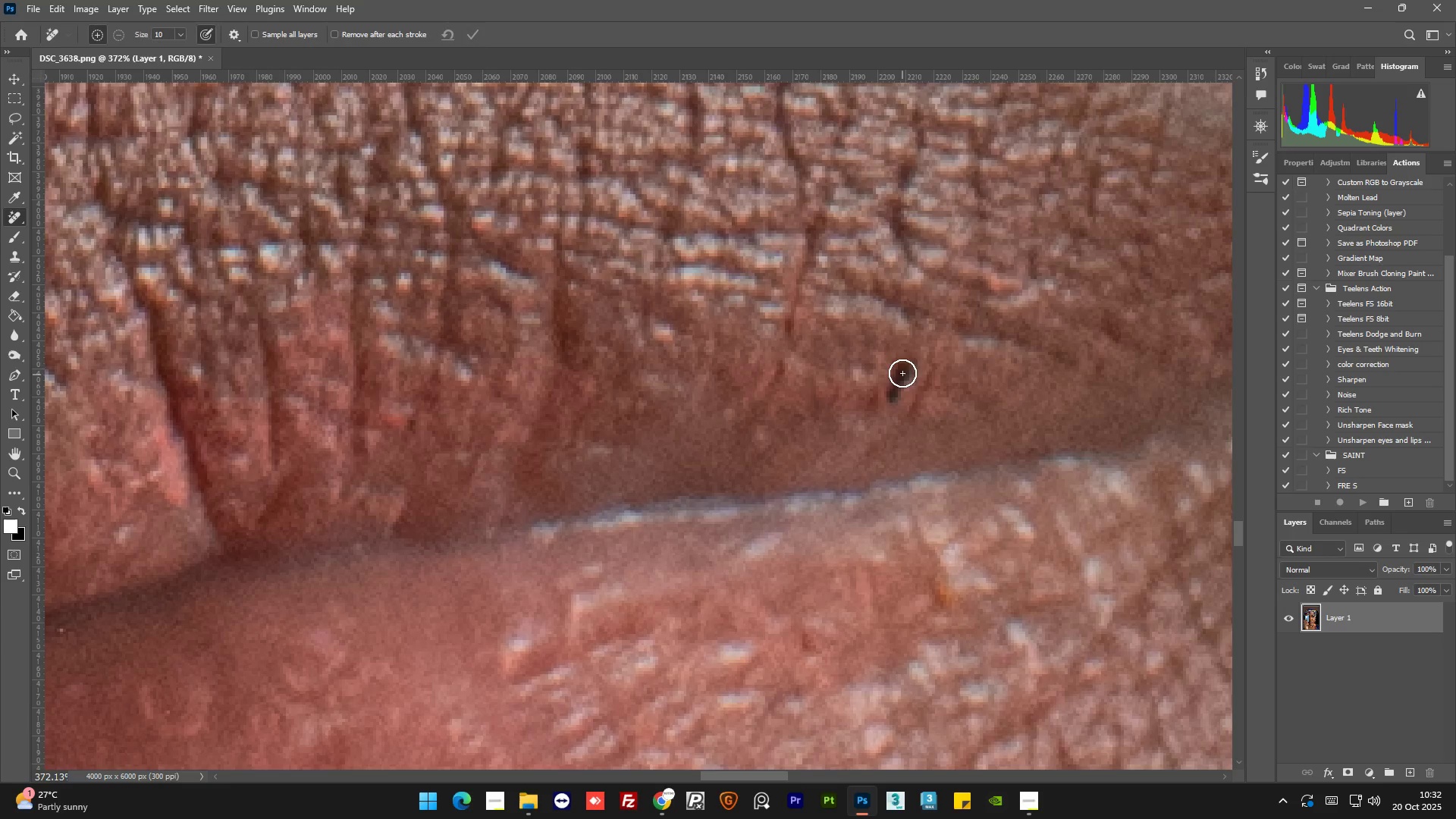 
left_click_drag(start_coordinate=[906, 368], to_coordinate=[900, 370])
 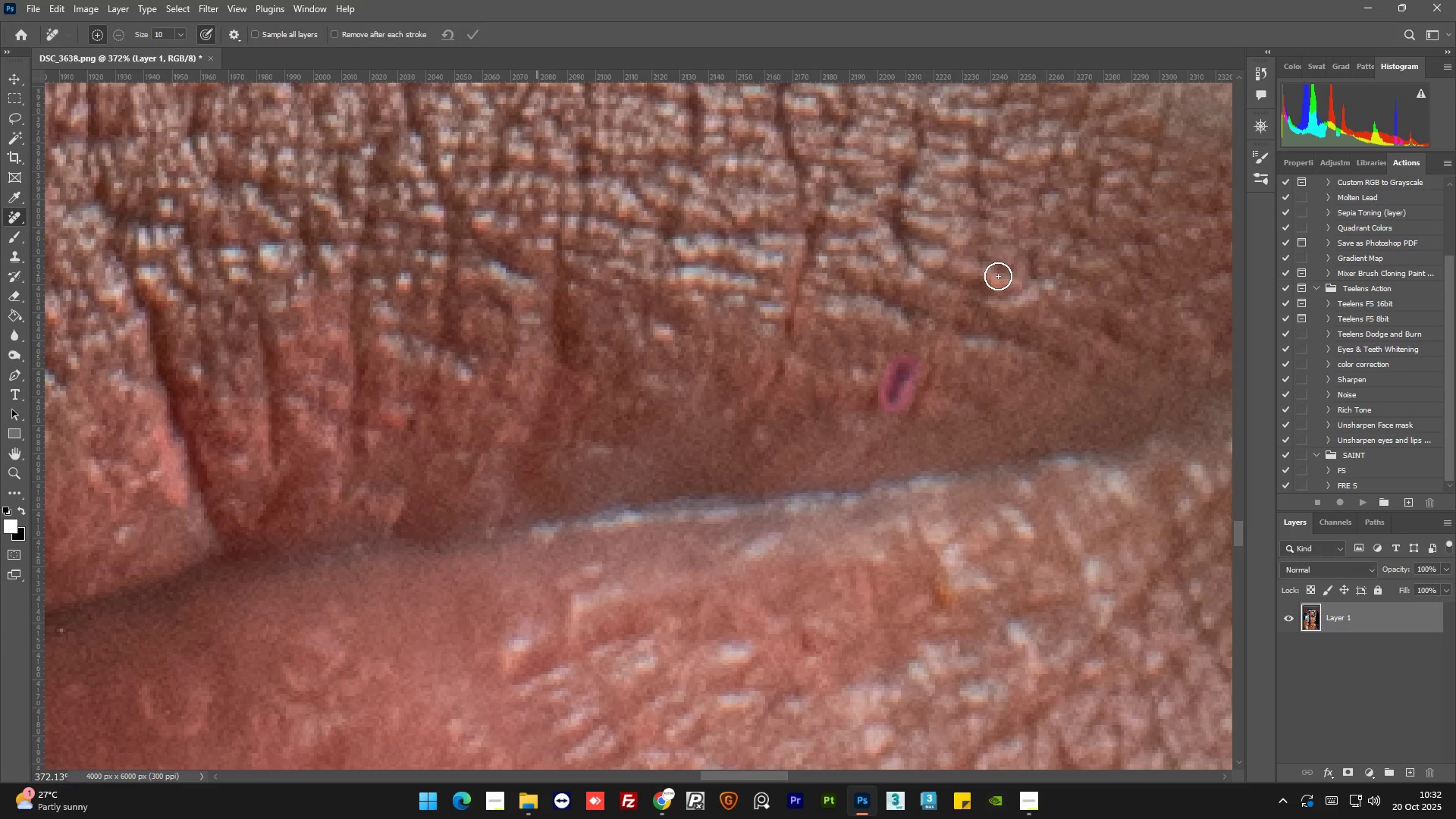 
hold_key(key=AltLeft, duration=1.53)
scroll: coordinate [954, 316], scroll_direction: down, amount: 13.0
 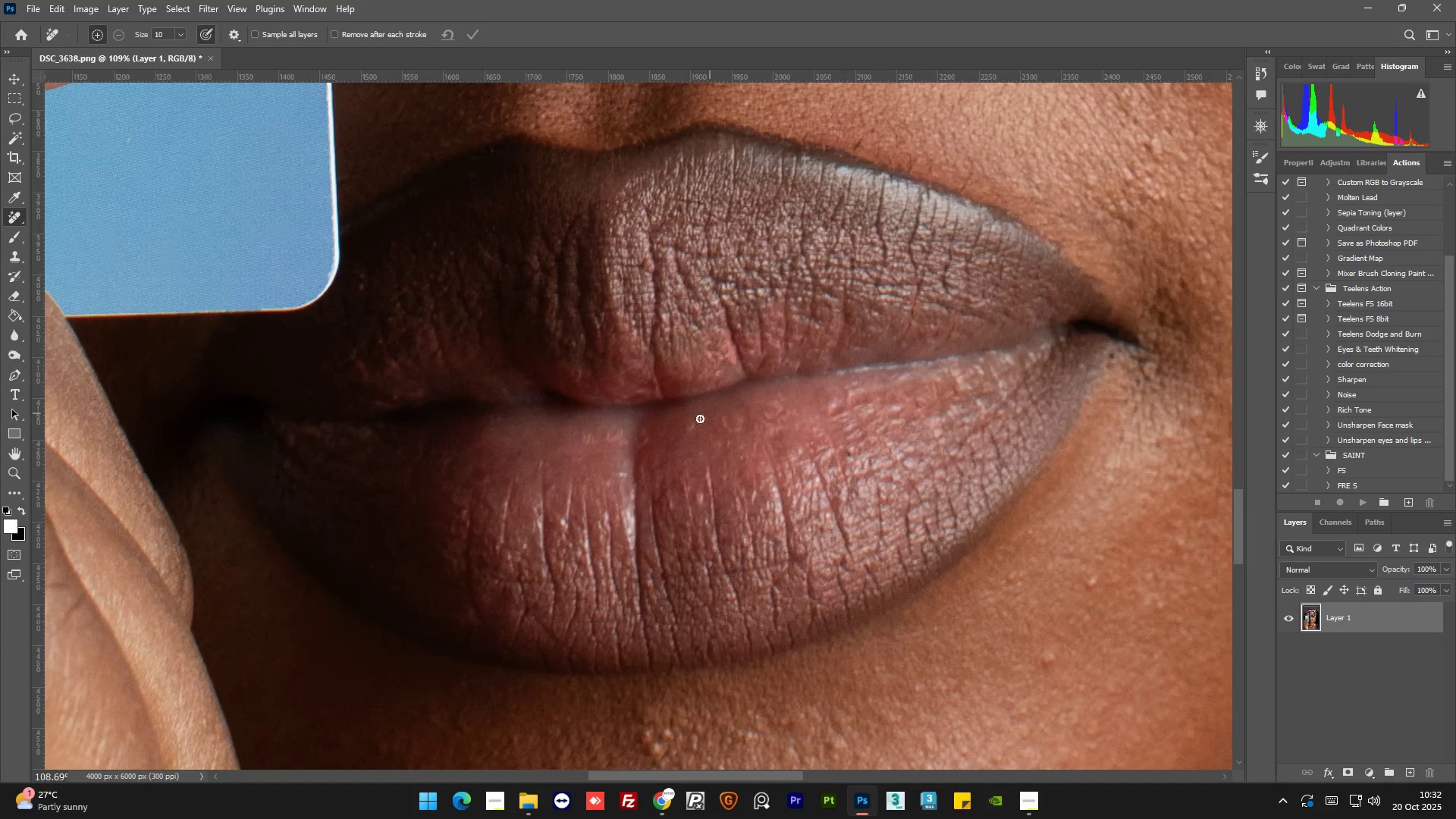 
scroll: coordinate [952, 481], scroll_direction: up, amount: 15.0
 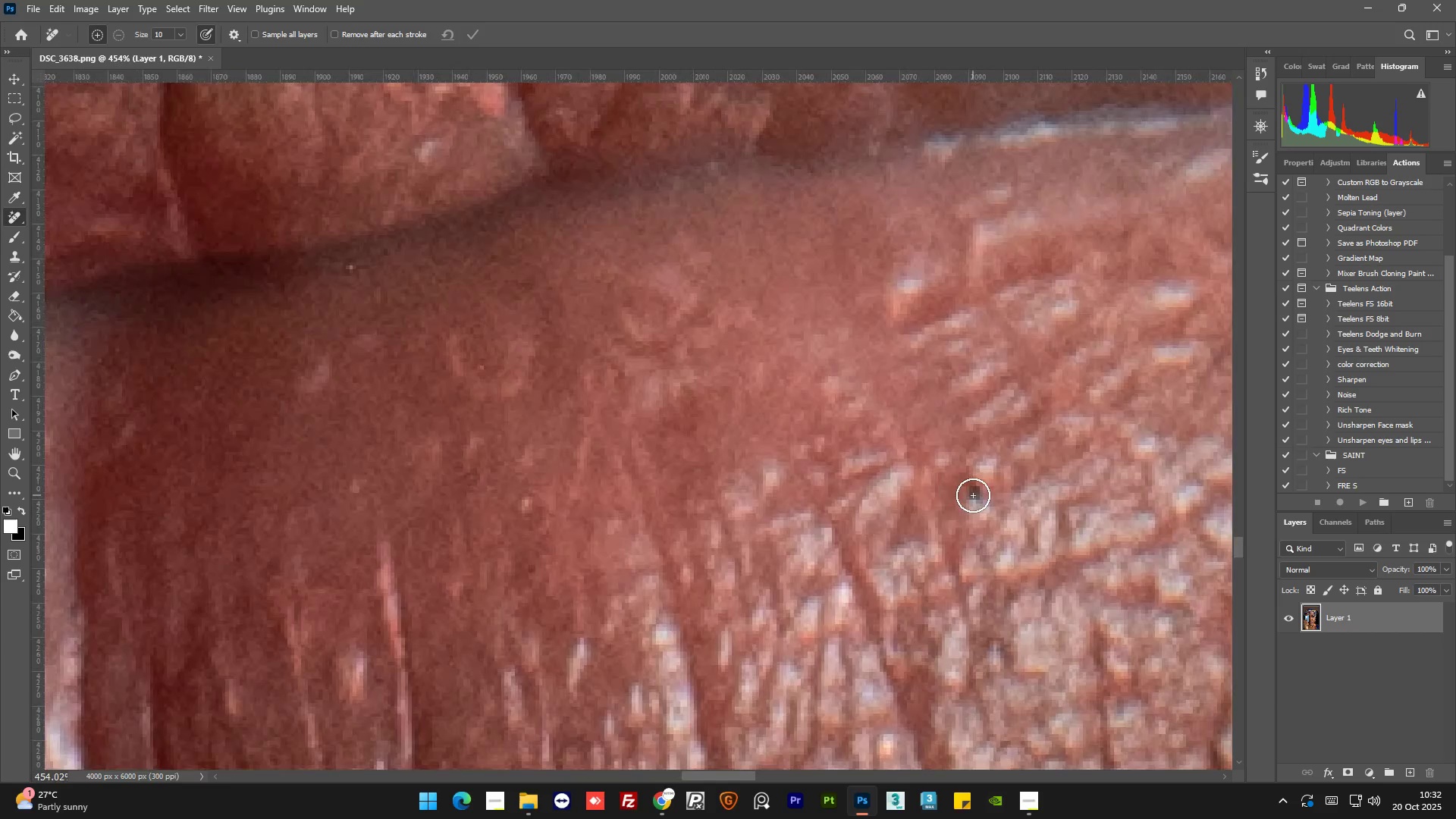 
hold_key(key=AltLeft, duration=0.38)
 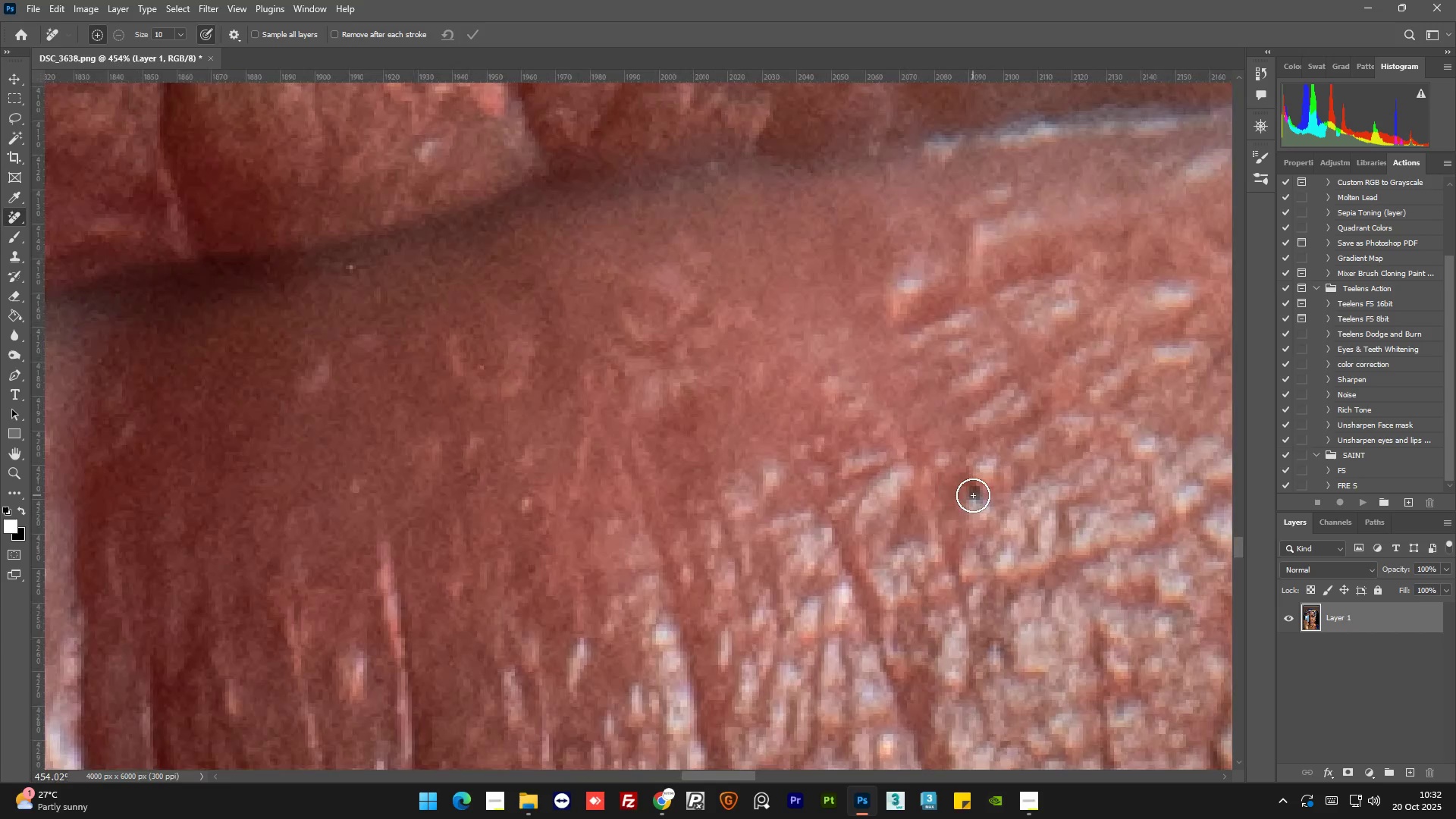 
left_click([973, 495])
 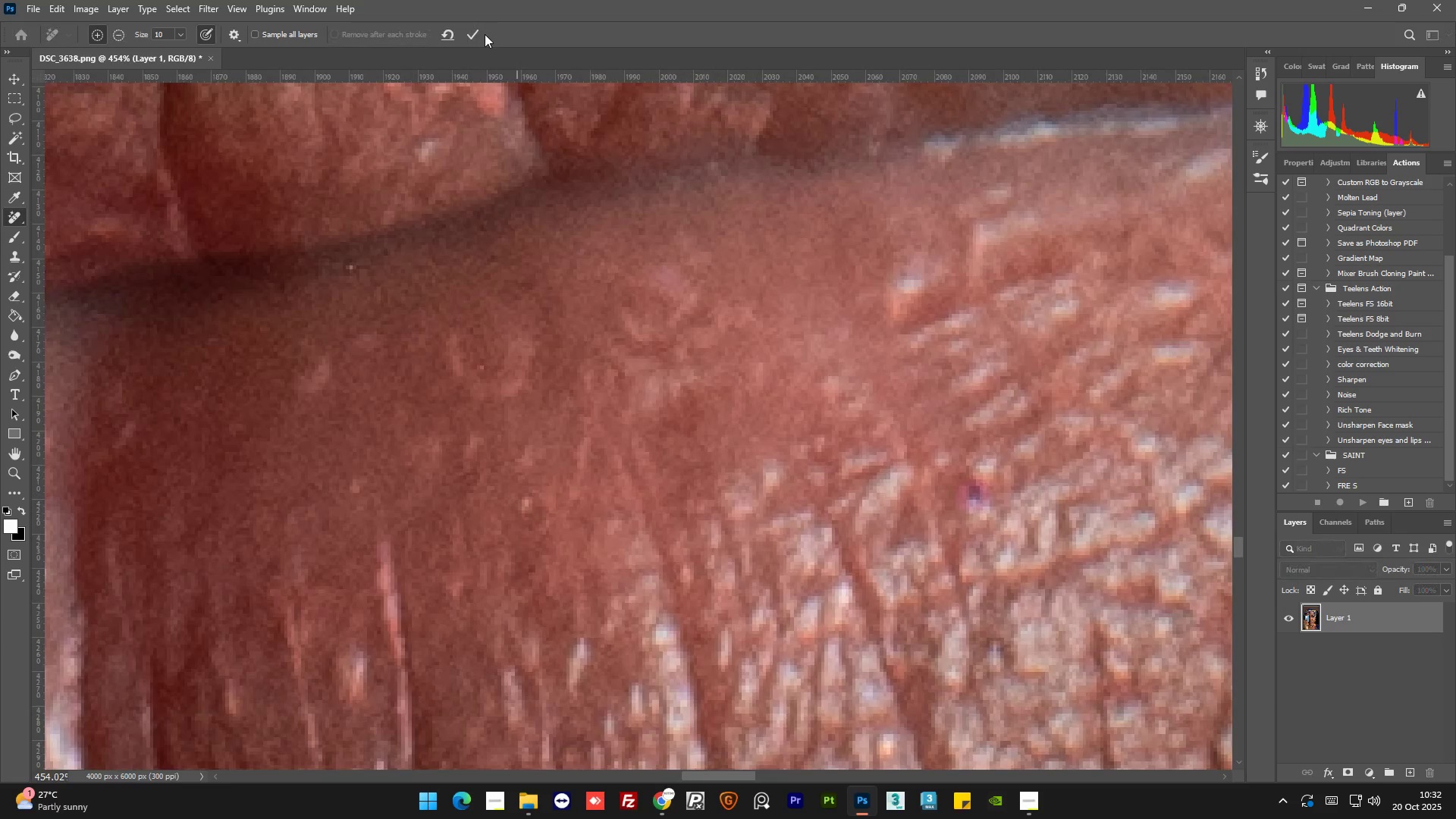 
left_click([480, 34])
 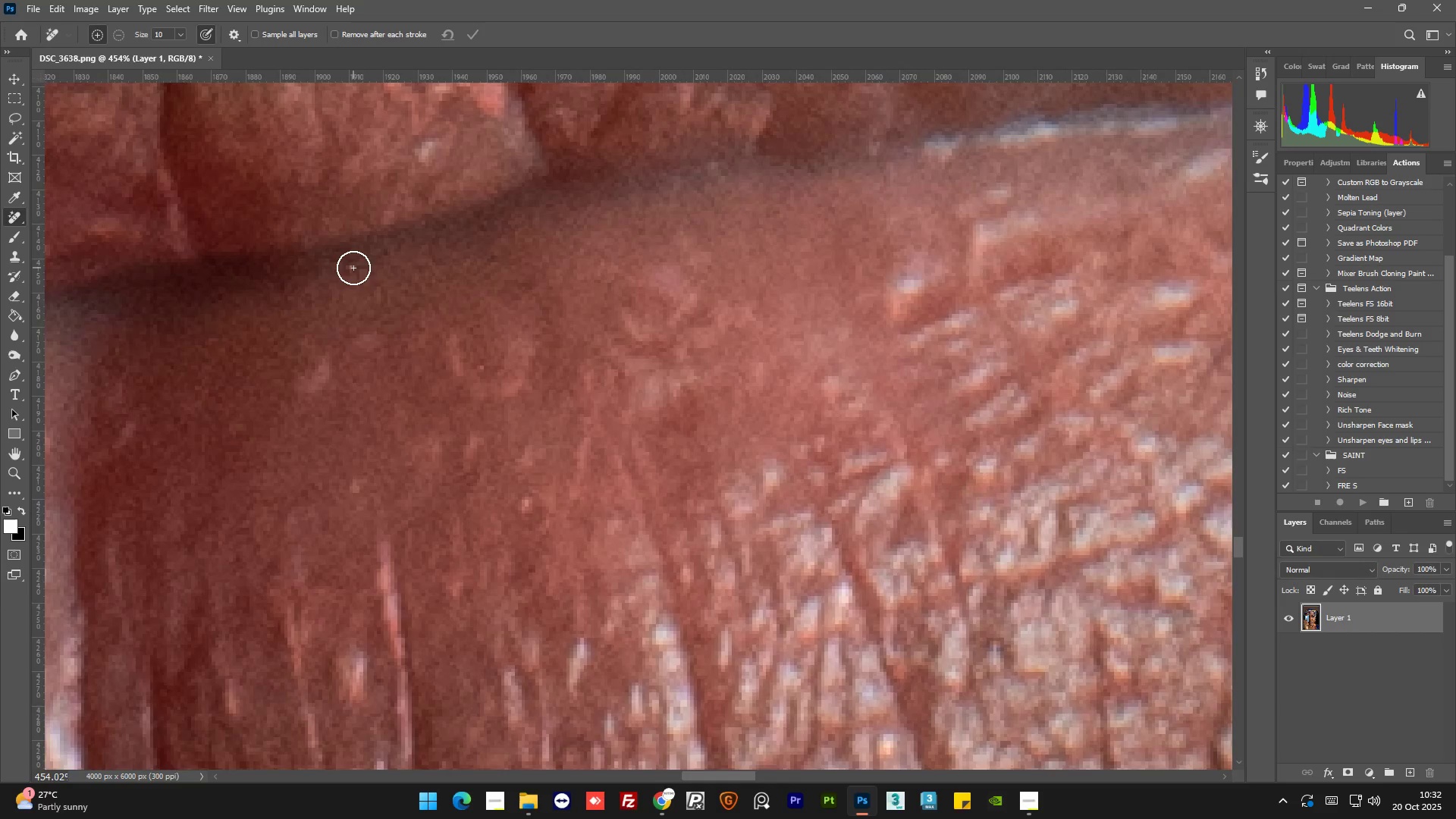 
left_click([352, 268])
 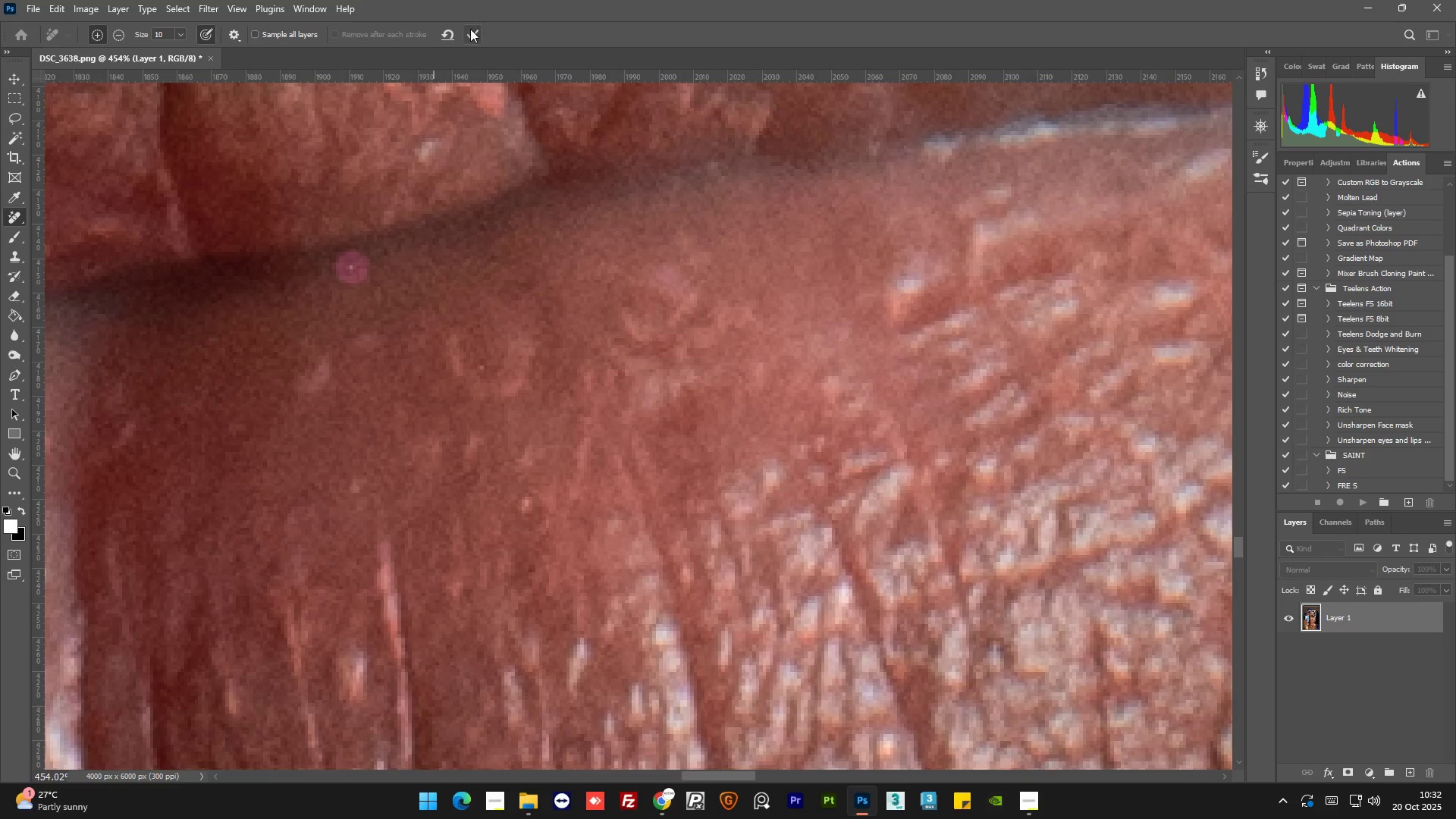 
left_click([470, 33])
 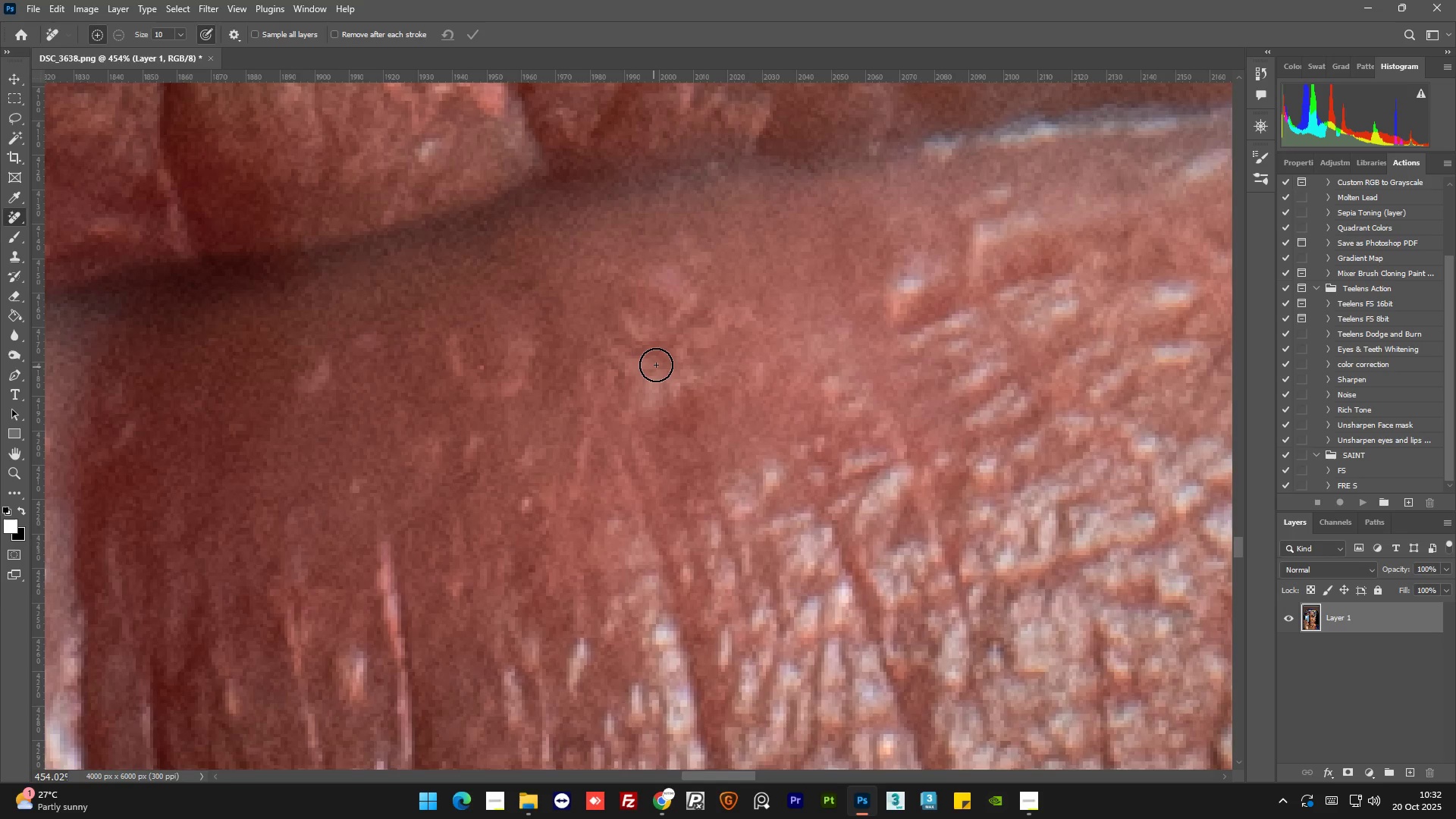 
hold_key(key=AltLeft, duration=1.27)
scroll: coordinate [679, 360], scroll_direction: down, amount: 20.0
 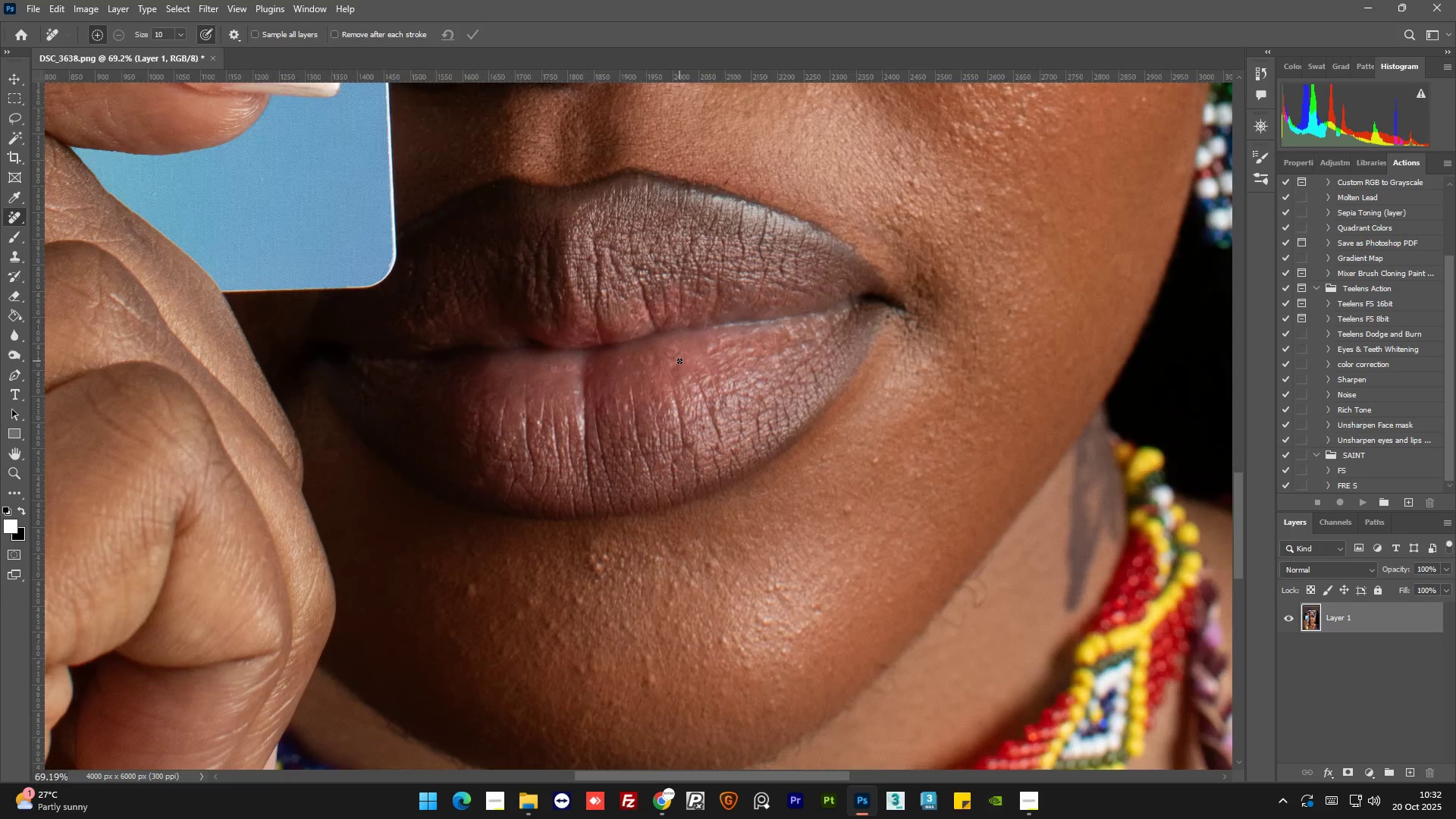 
hold_key(key=AltLeft, duration=1.5)
scroll: coordinate [697, 378], scroll_direction: down, amount: 1.0
 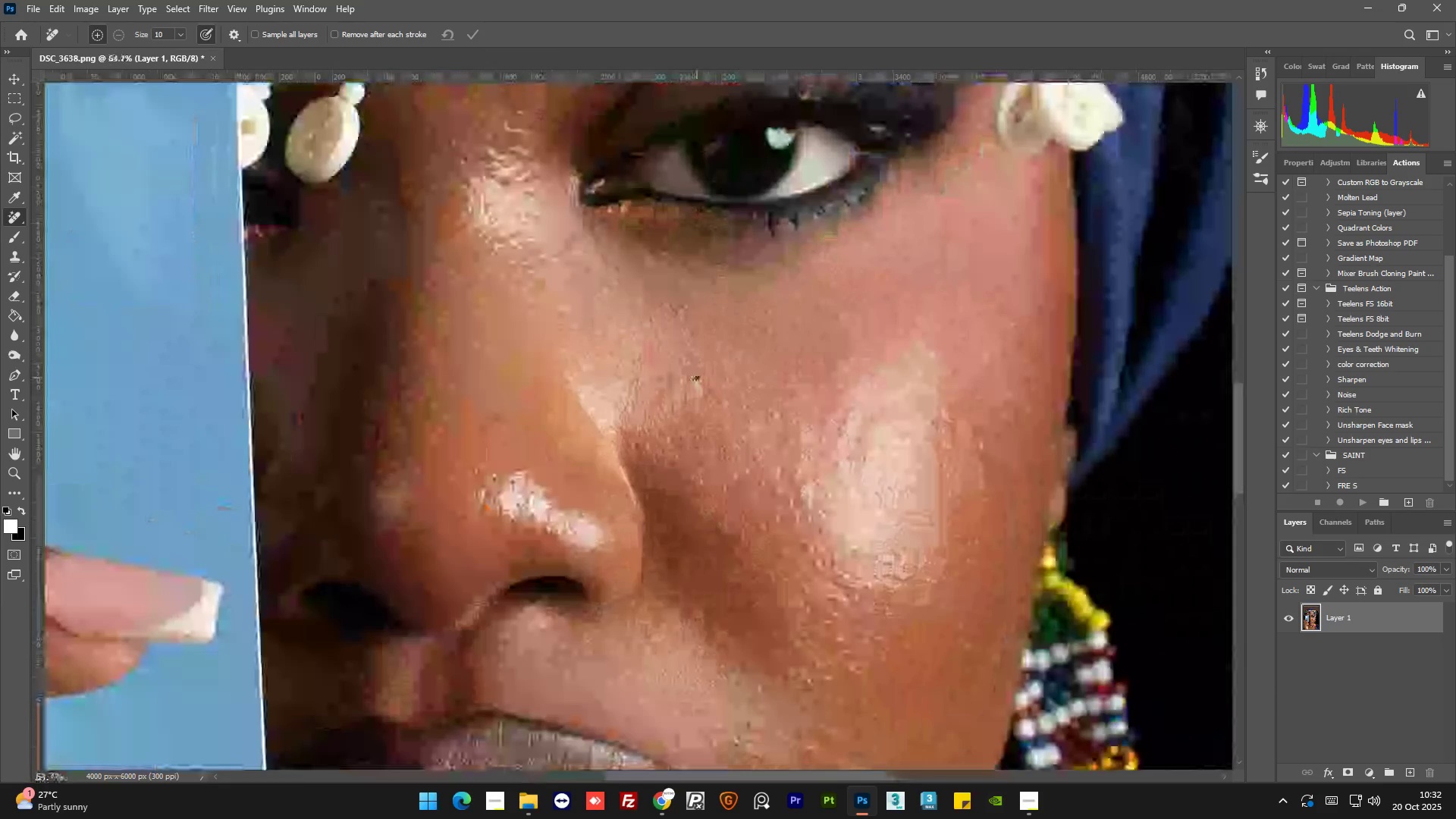 
hold_key(key=AltLeft, duration=1.12)
 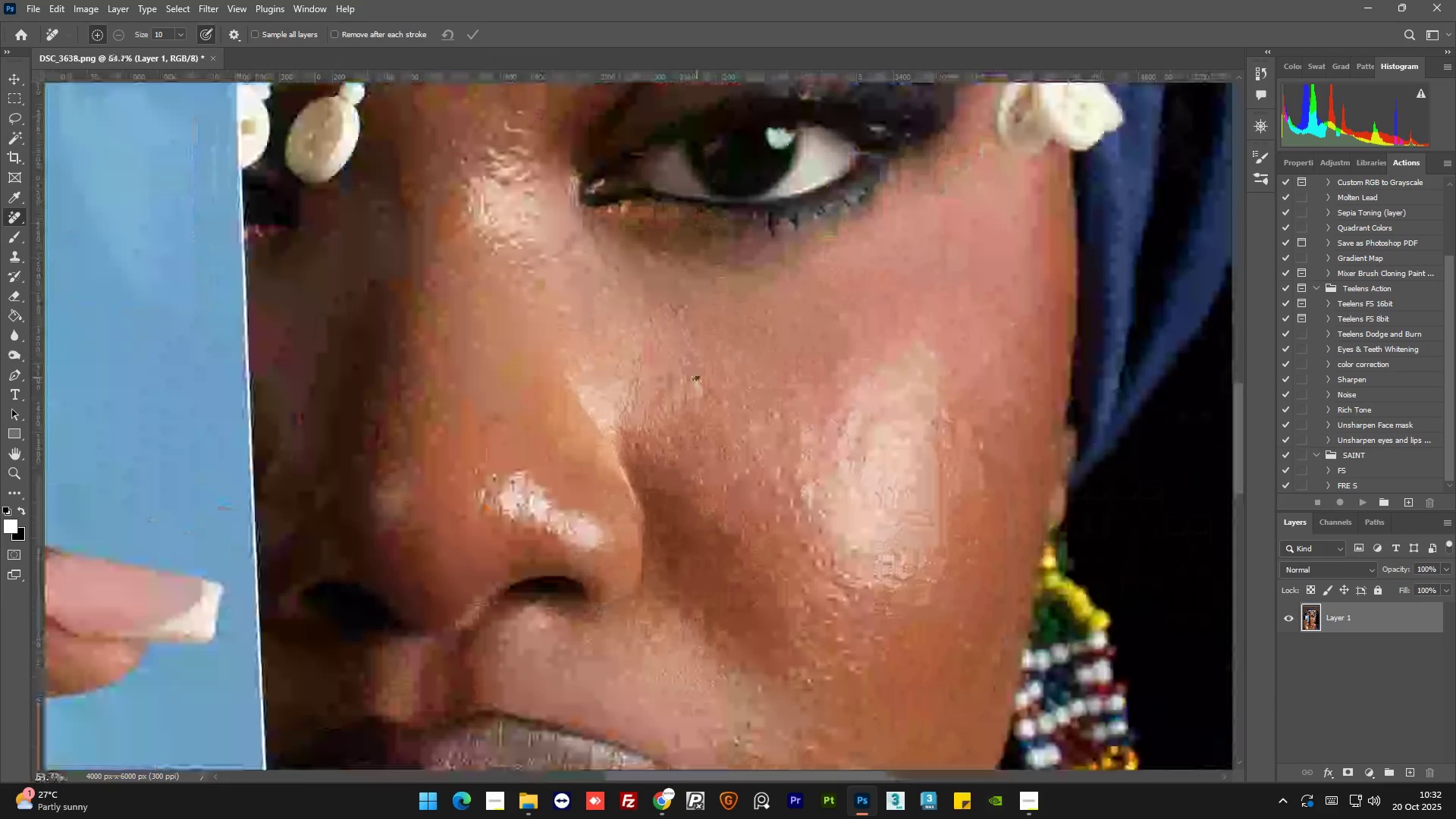 
hold_key(key=AltLeft, duration=1.5)
scroll: coordinate [721, 374], scroll_direction: down, amount: 4.0
 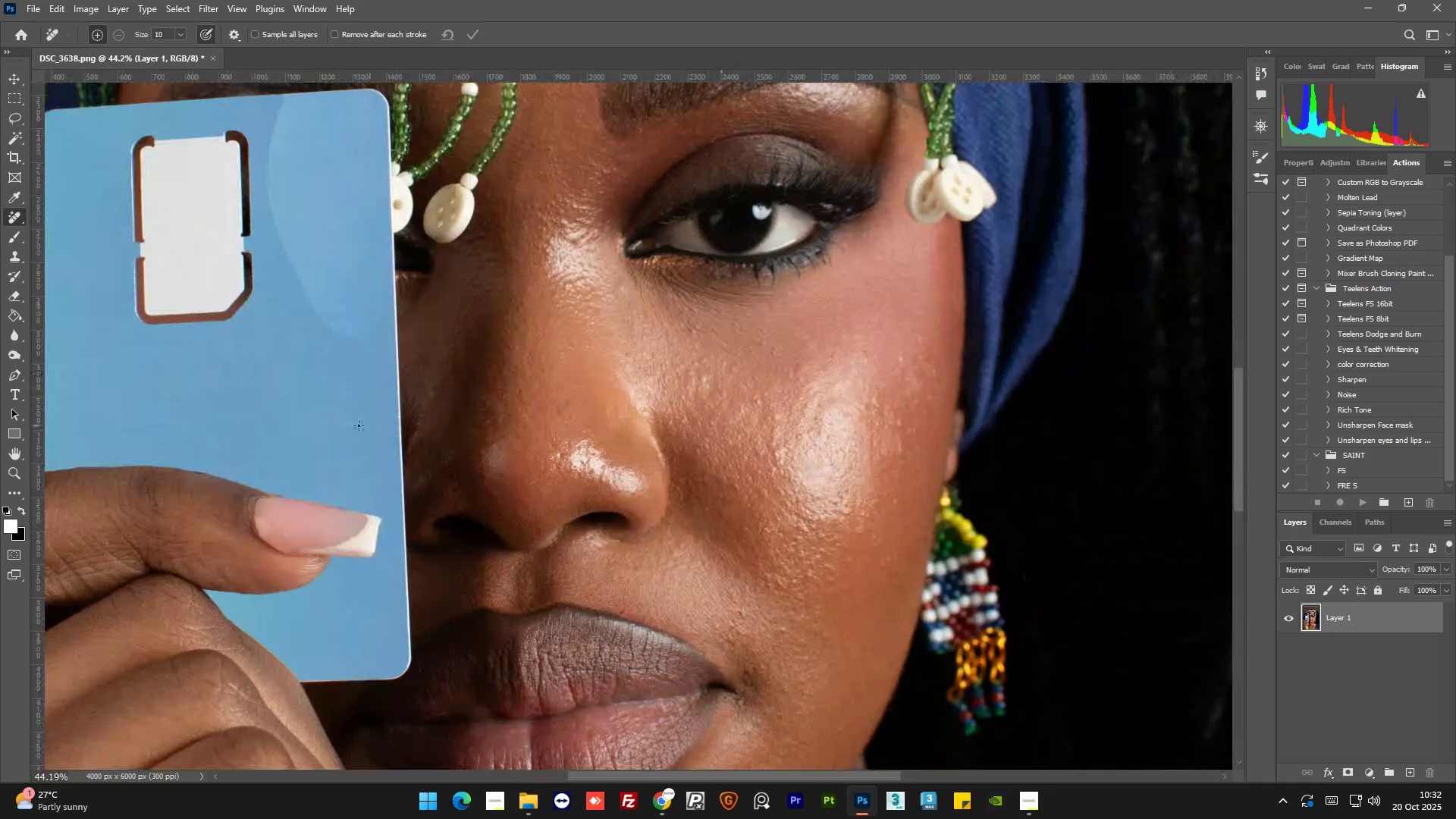 
scroll: coordinate [359, 425], scroll_direction: up, amount: 4.0
 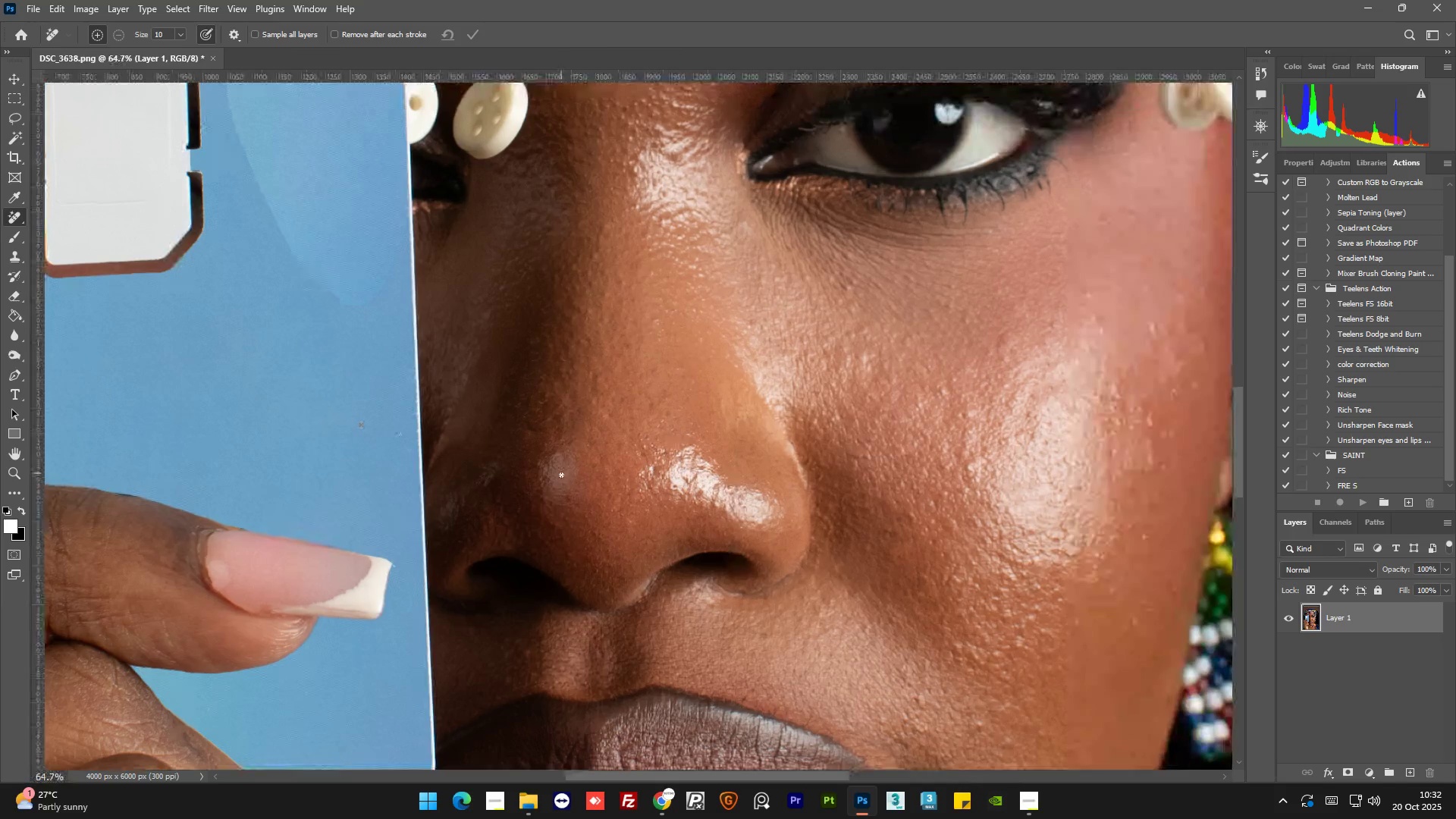 
hold_key(key=AltLeft, duration=1.06)
scroll: coordinate [574, 495], scroll_direction: up, amount: 17.0
 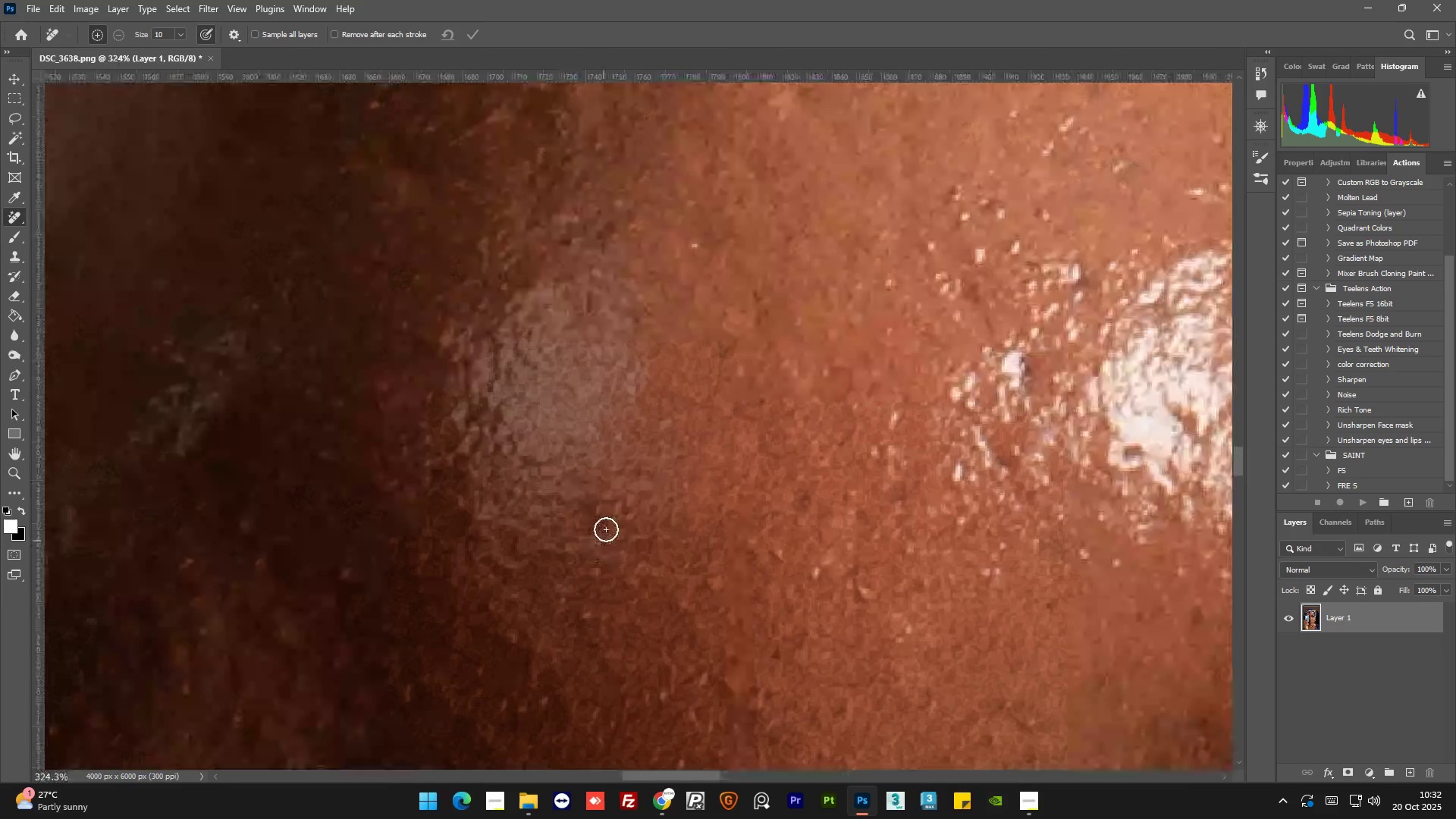 
hold_key(key=AltLeft, duration=0.45)
 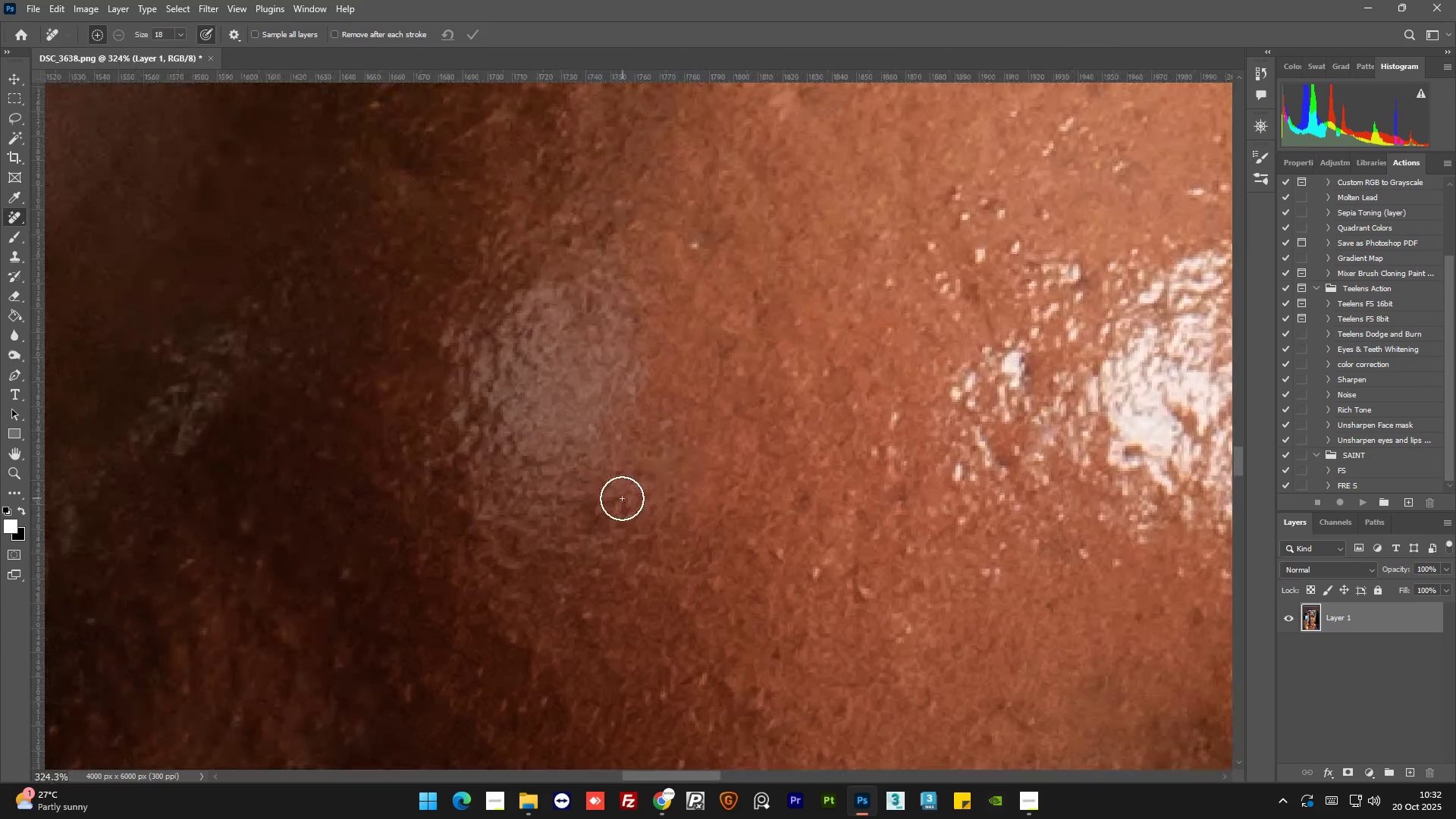 
hold_key(key=AltLeft, duration=0.33)
left_click_drag(start_coordinate=[621, 499], to_coordinate=[619, 503])
 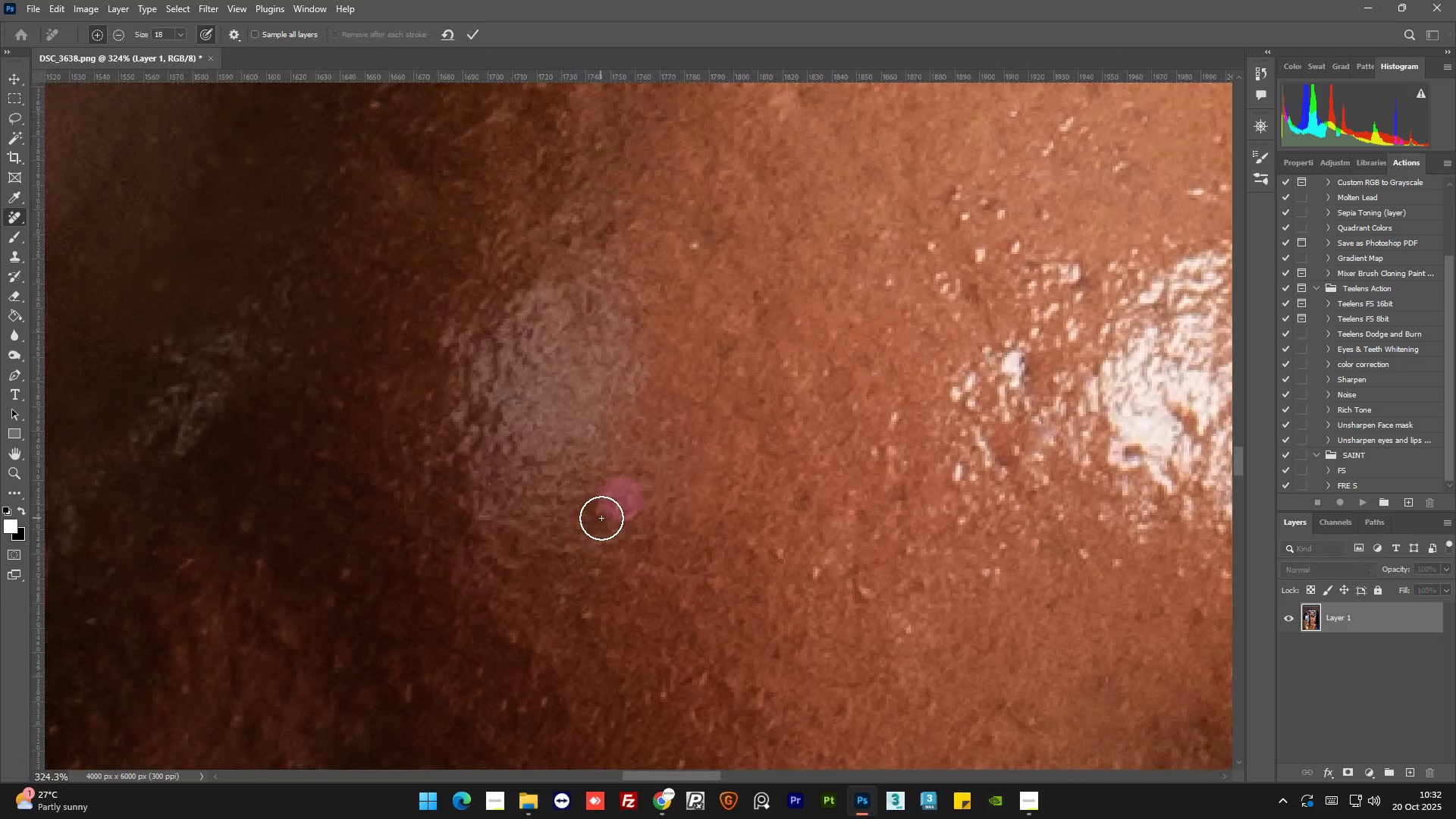 
key(Control+Z)
 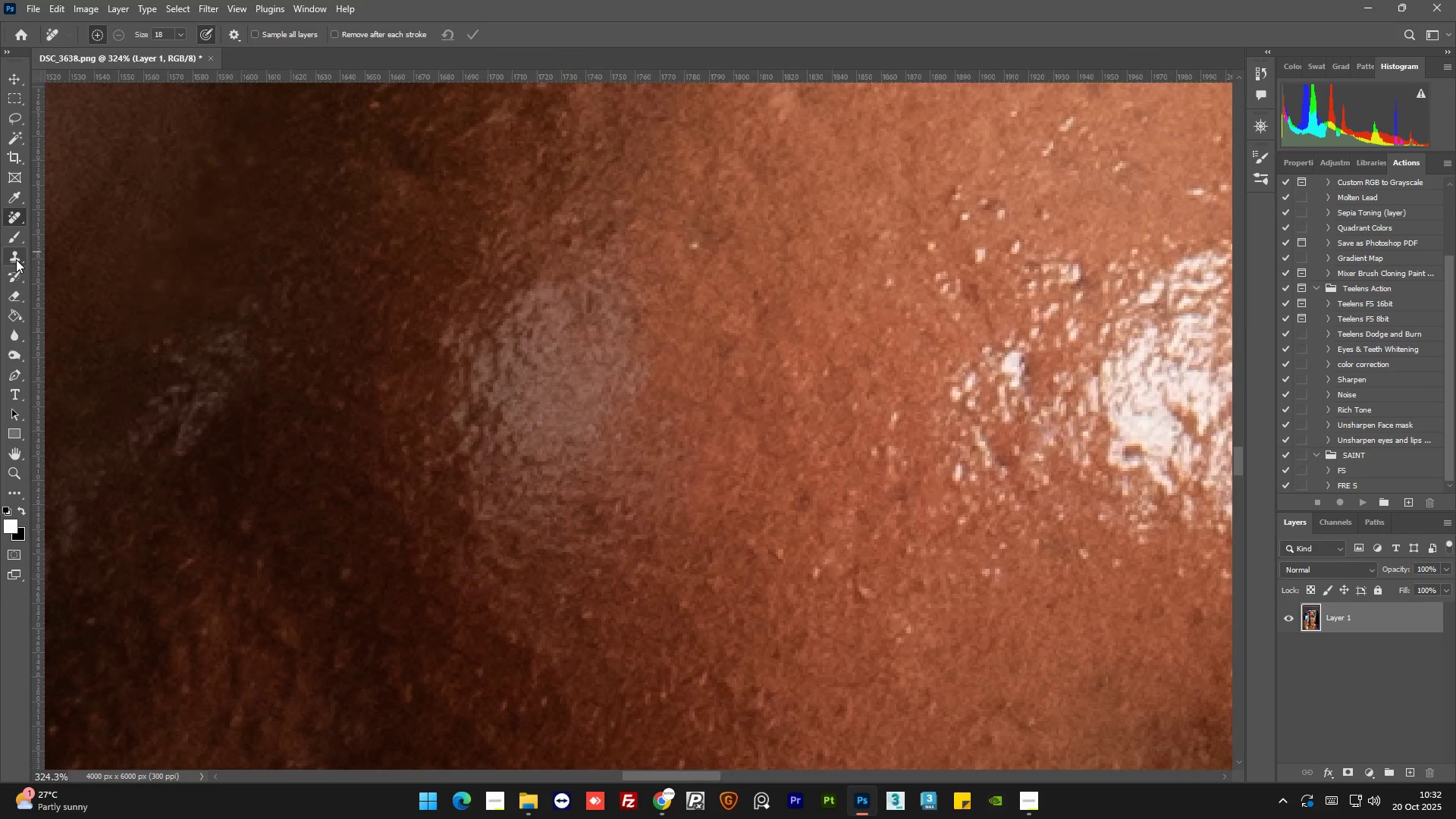 
left_click([16, 258])
 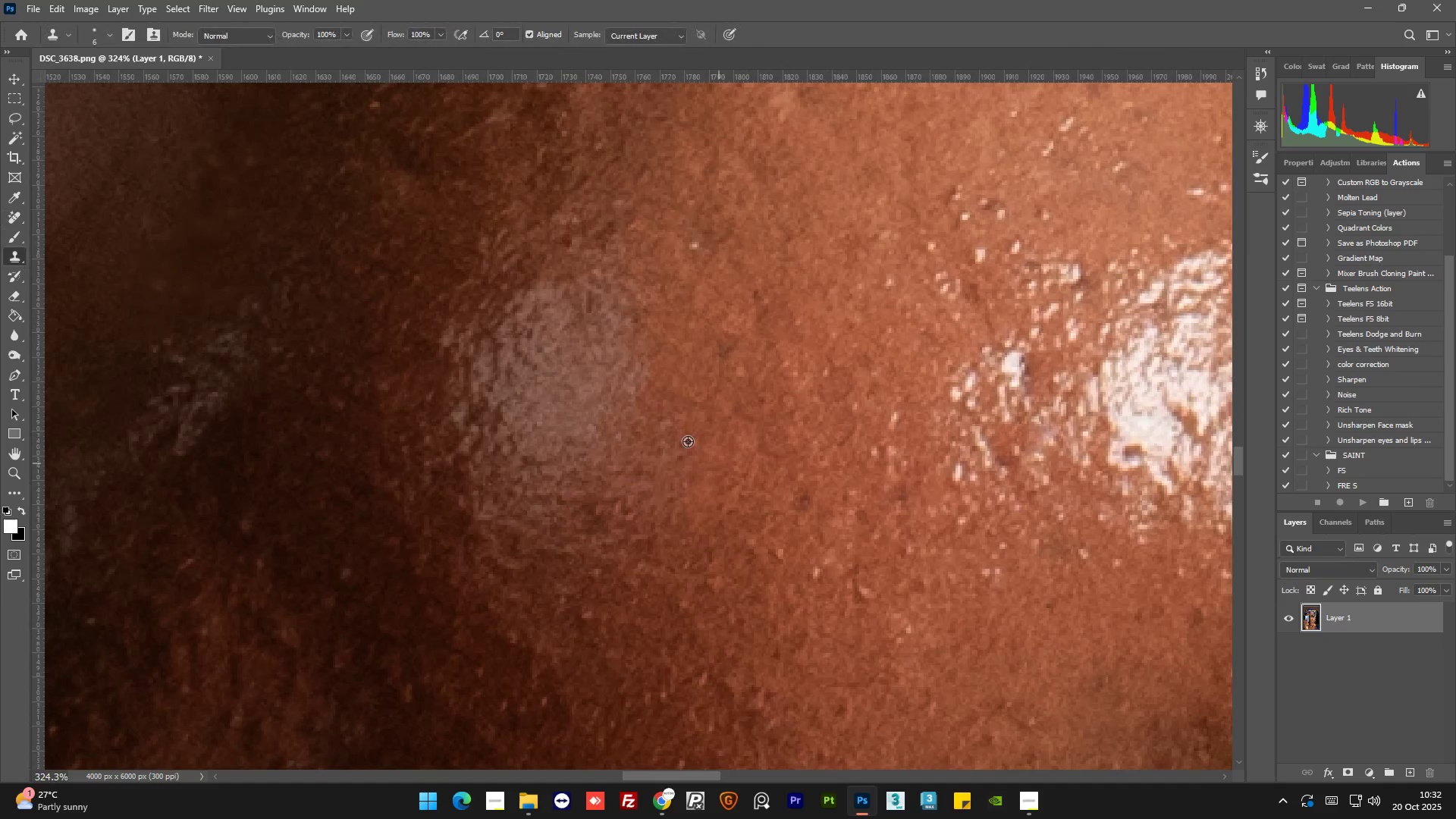 
hold_key(key=AltLeft, duration=1.01)
 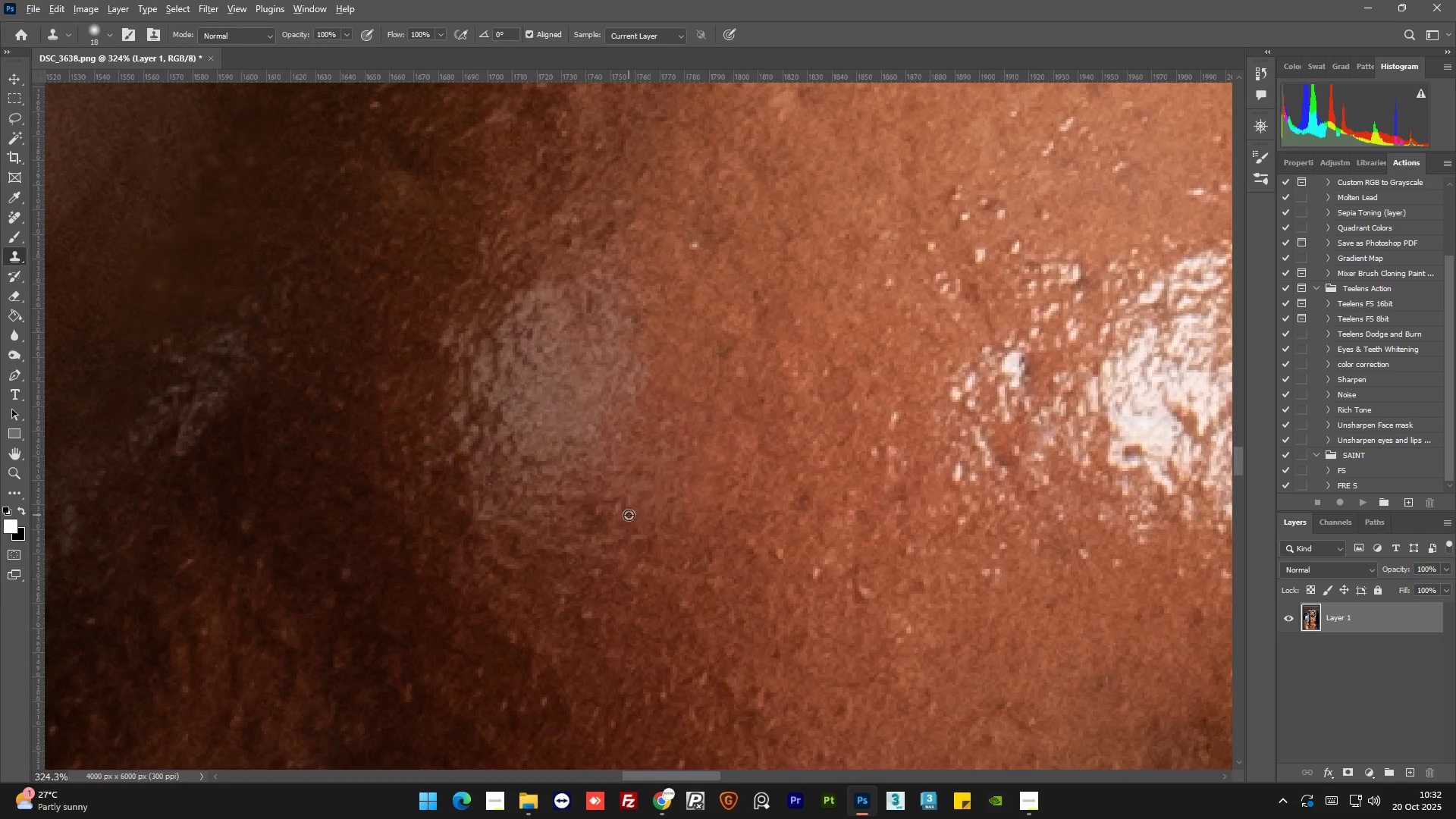 
hold_key(key=AltLeft, duration=0.33)
left_click_drag(start_coordinate=[633, 515], to_coordinate=[625, 516])
 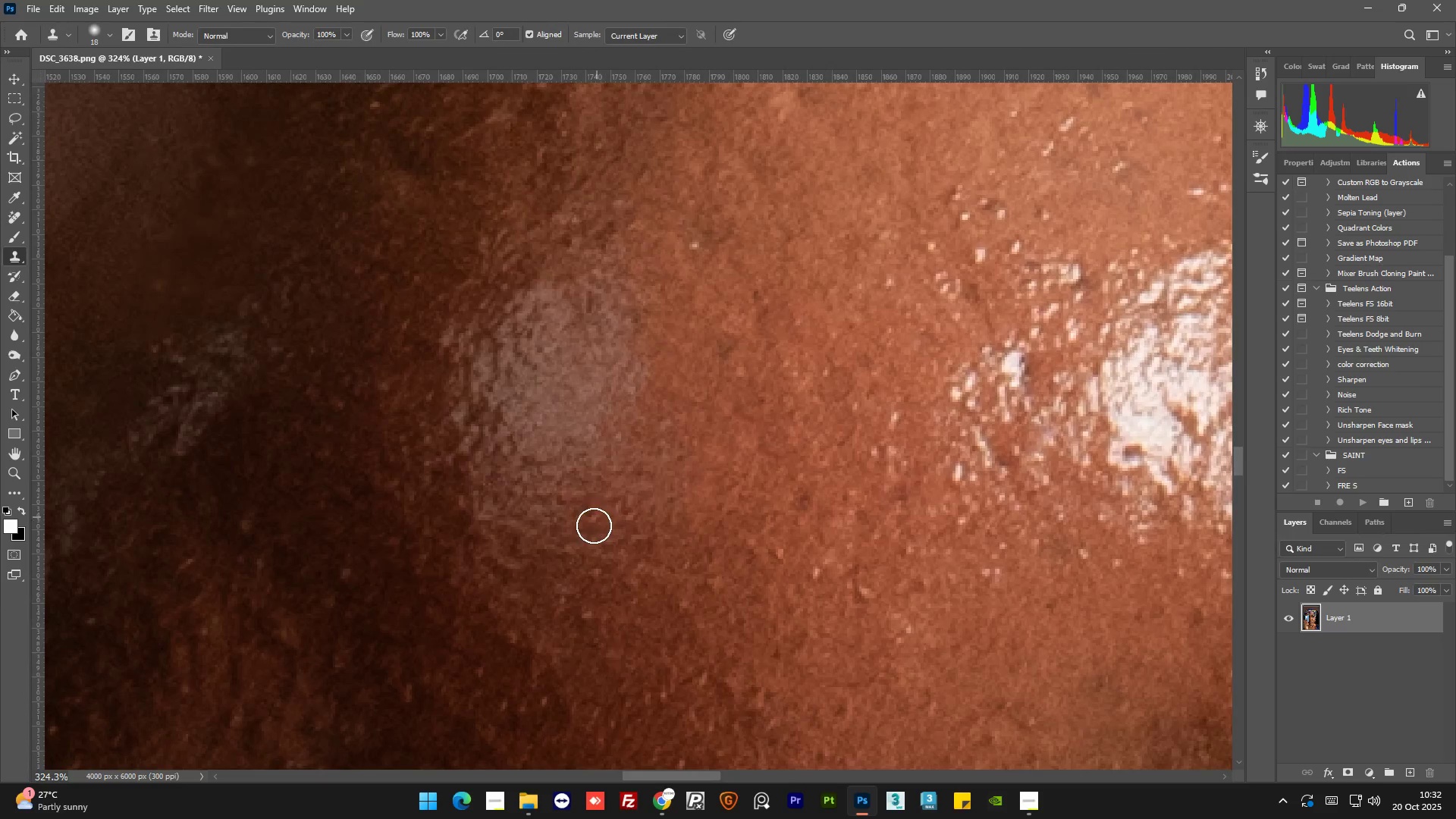 
left_click_drag(start_coordinate=[596, 519], to_coordinate=[594, 526])
 